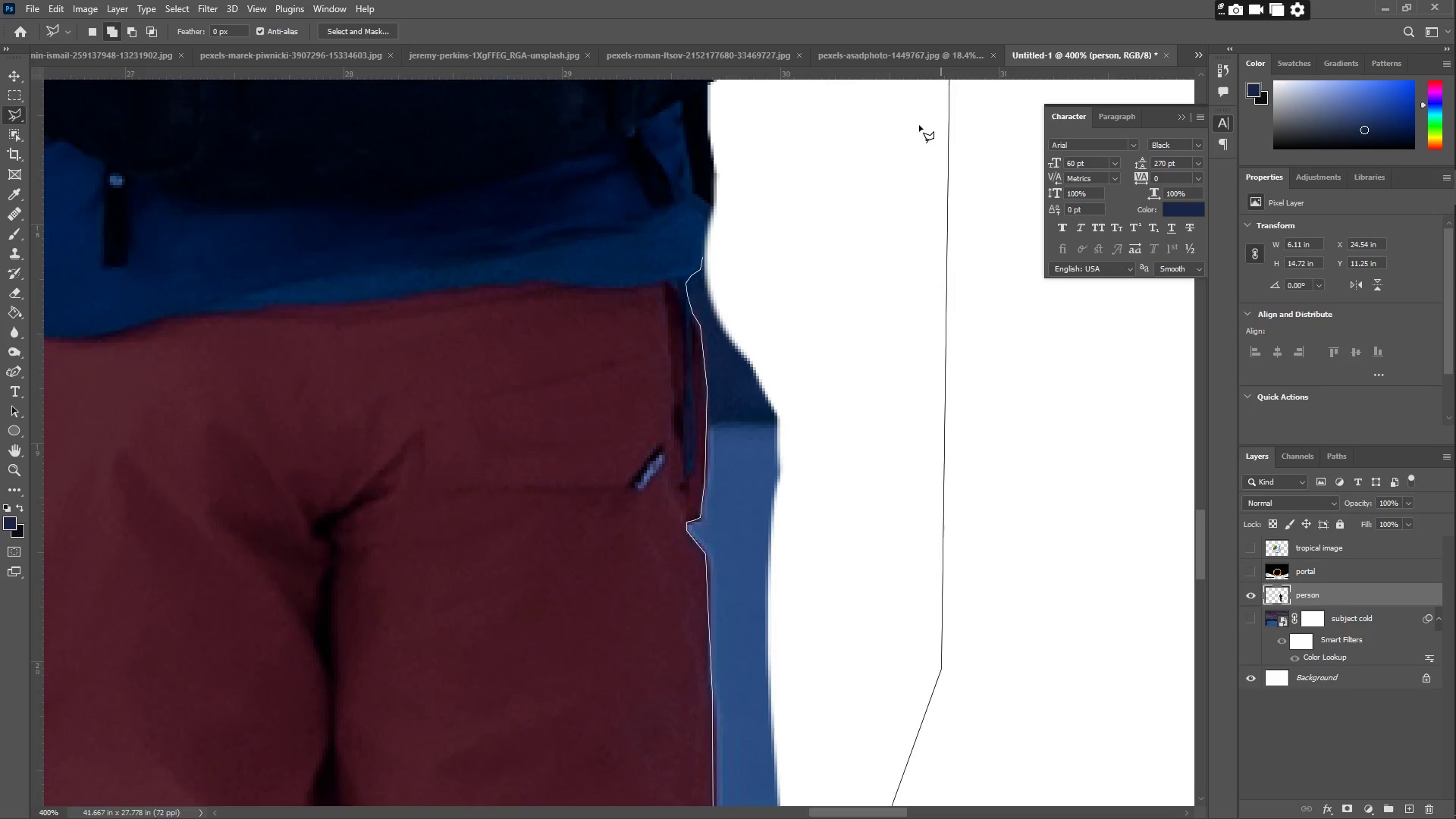 
left_click_drag(start_coordinate=[883, 200], to_coordinate=[880, 196])
 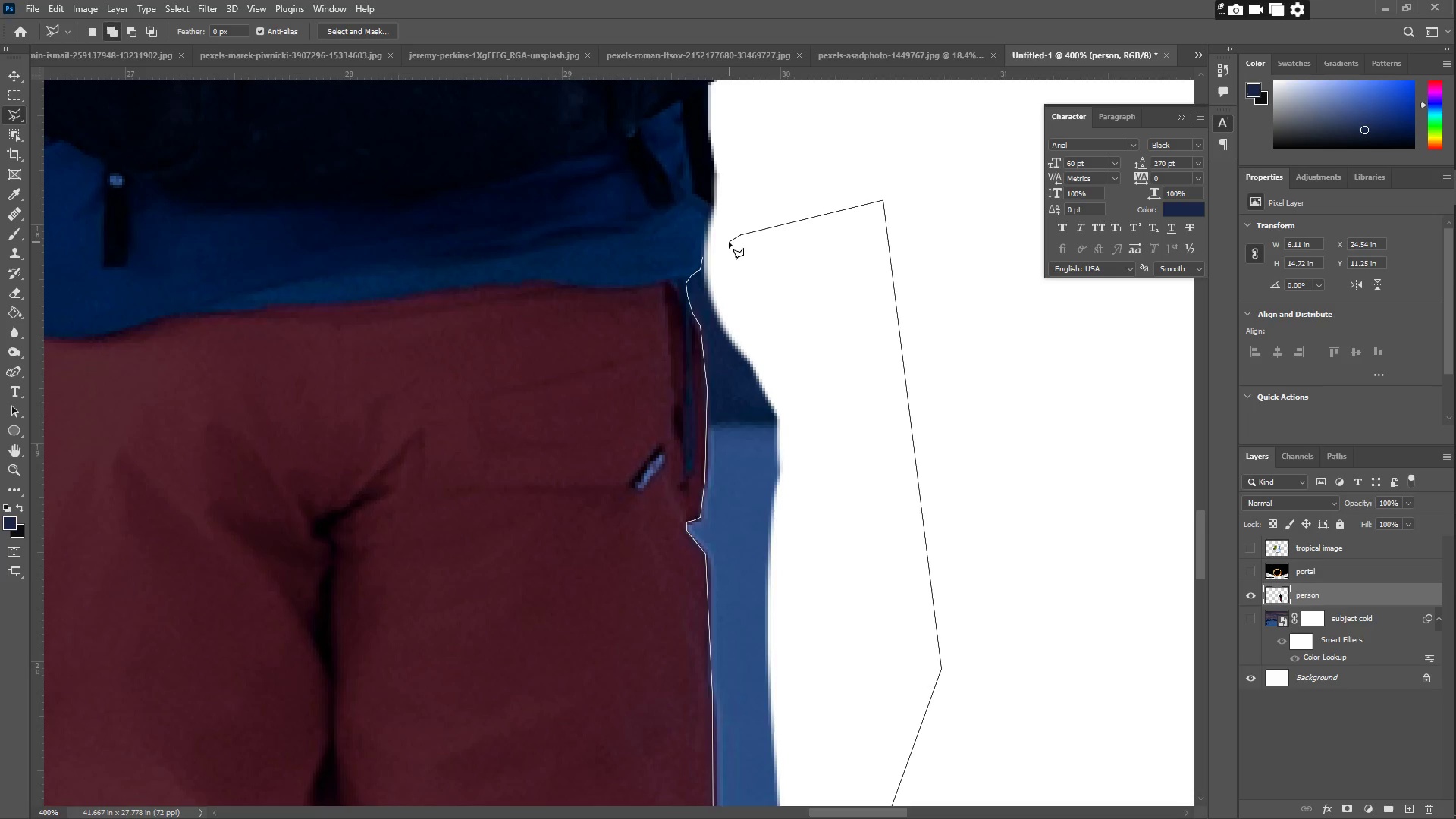 
double_click([714, 243])
 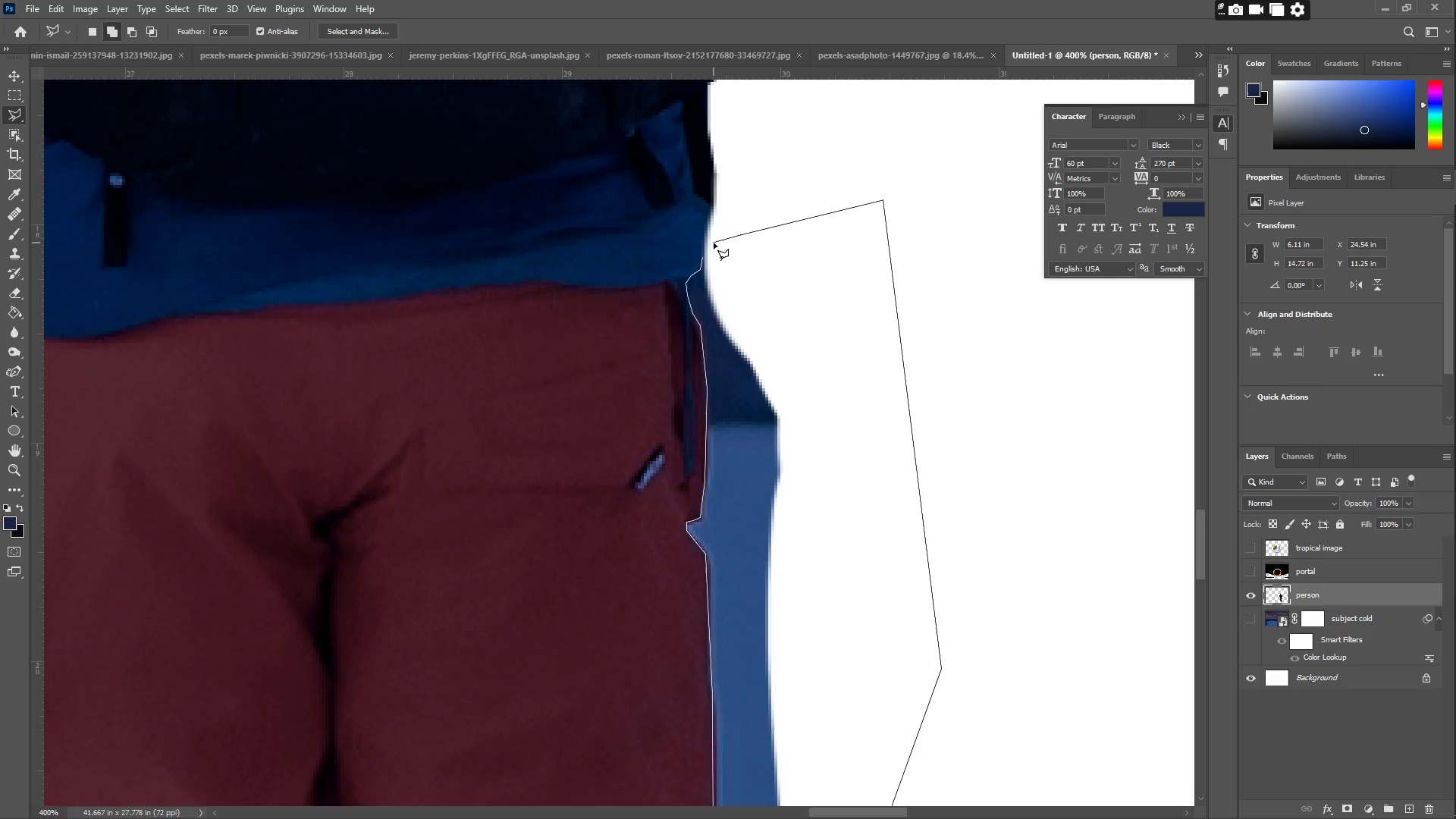 
triple_click([714, 243])
 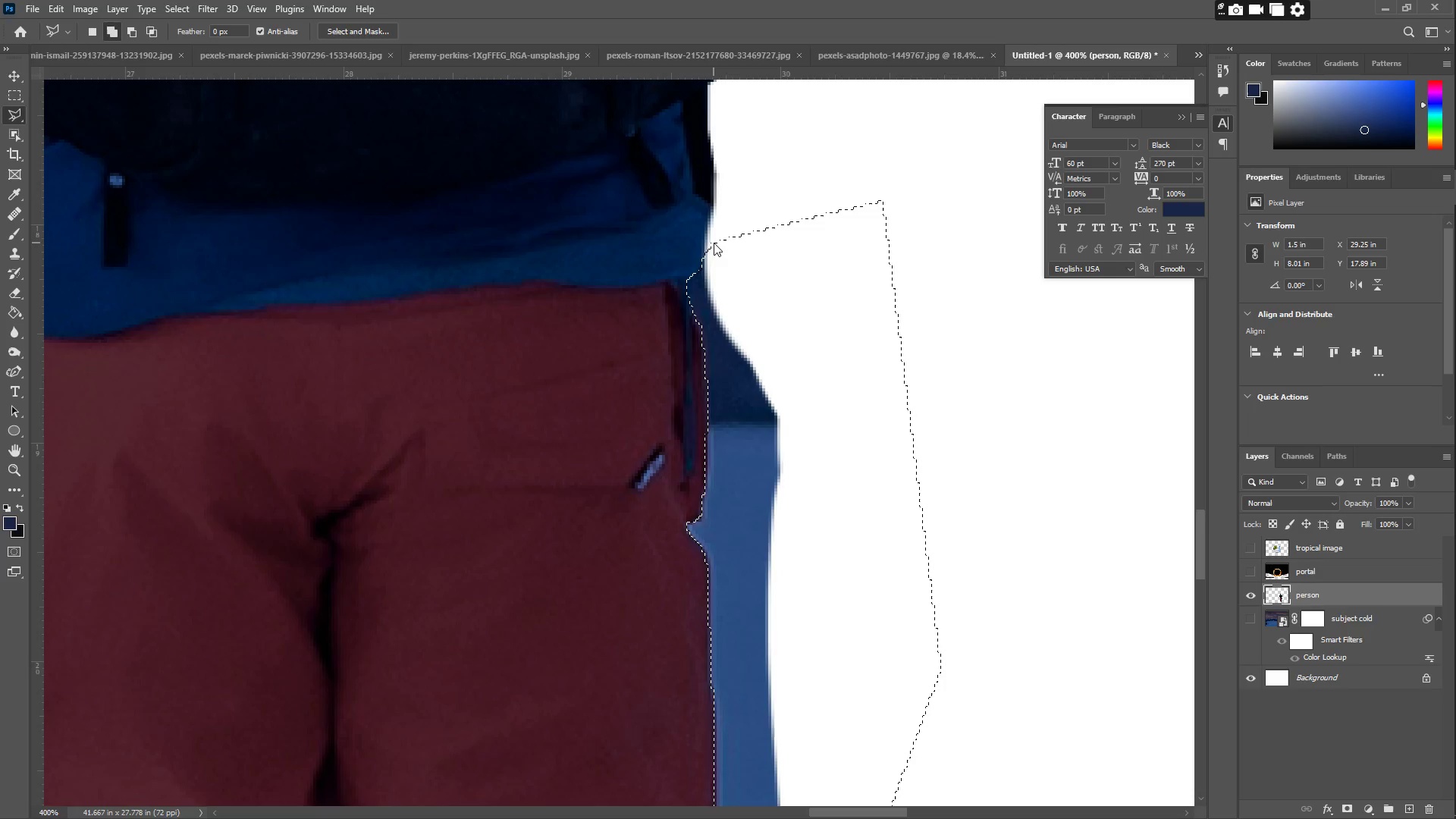 
key(Control+ControlLeft)
 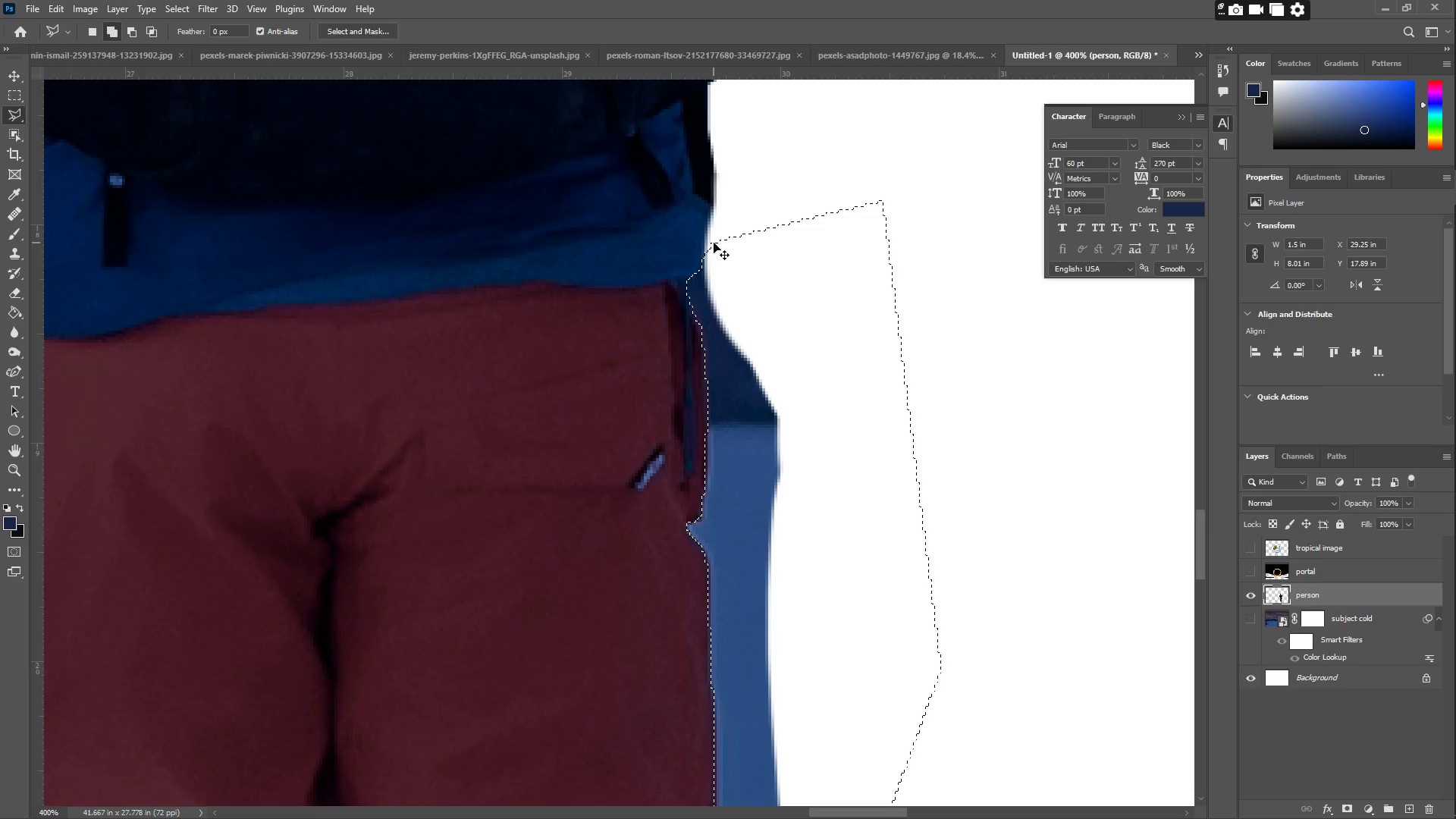 
key(Control+X)
 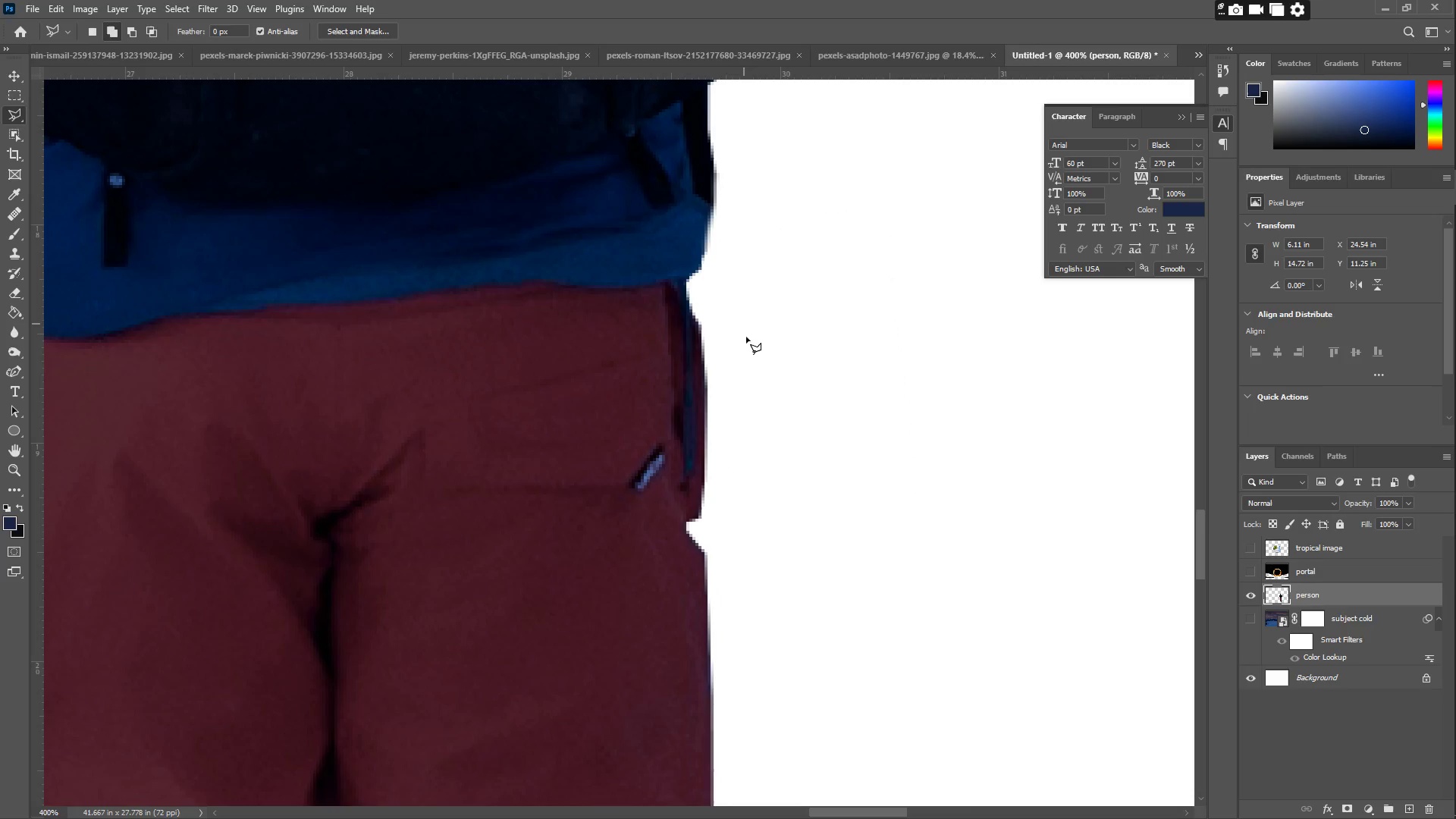 
type(zz)
 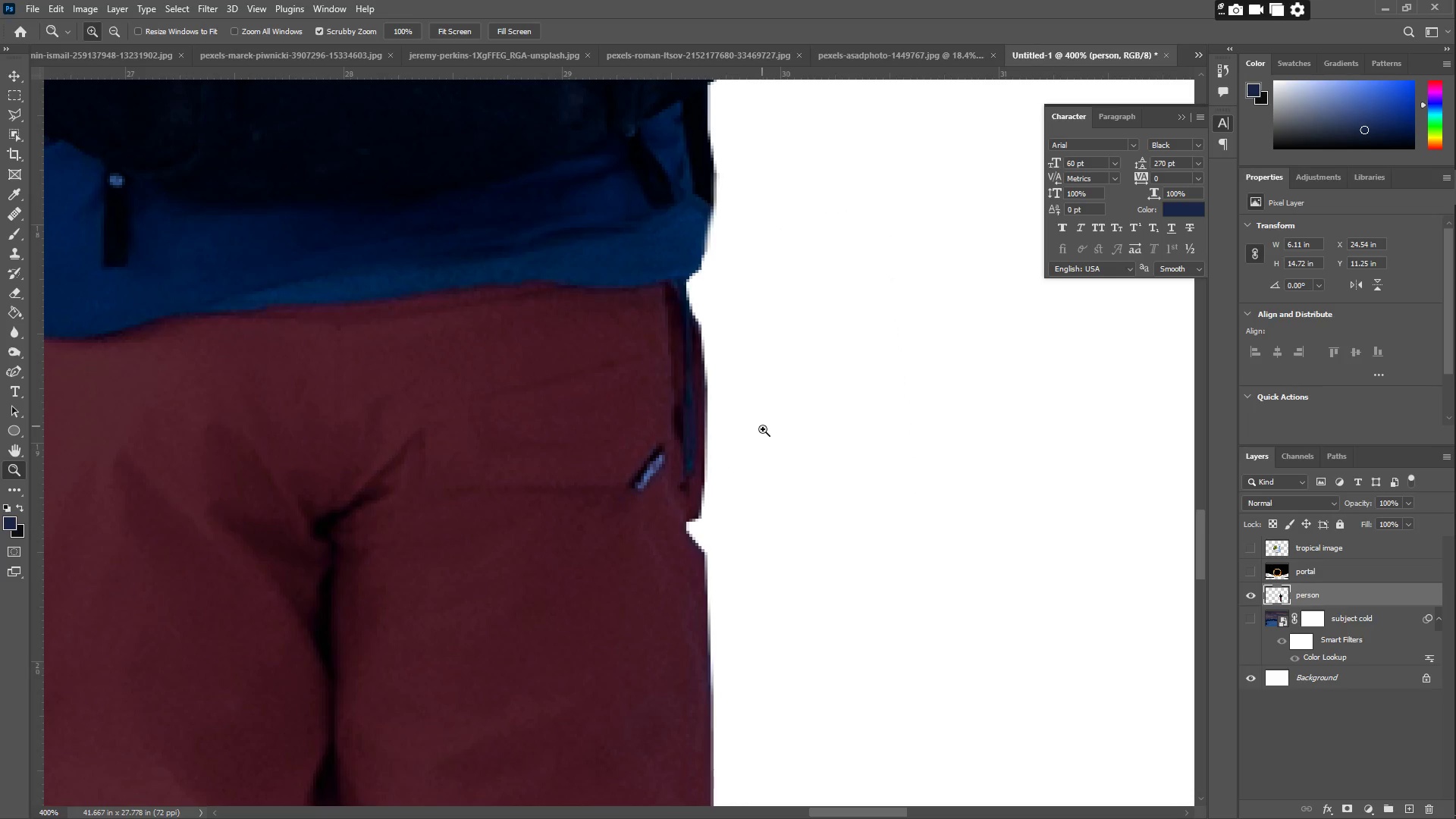 
left_click_drag(start_coordinate=[763, 429], to_coordinate=[637, 419])
 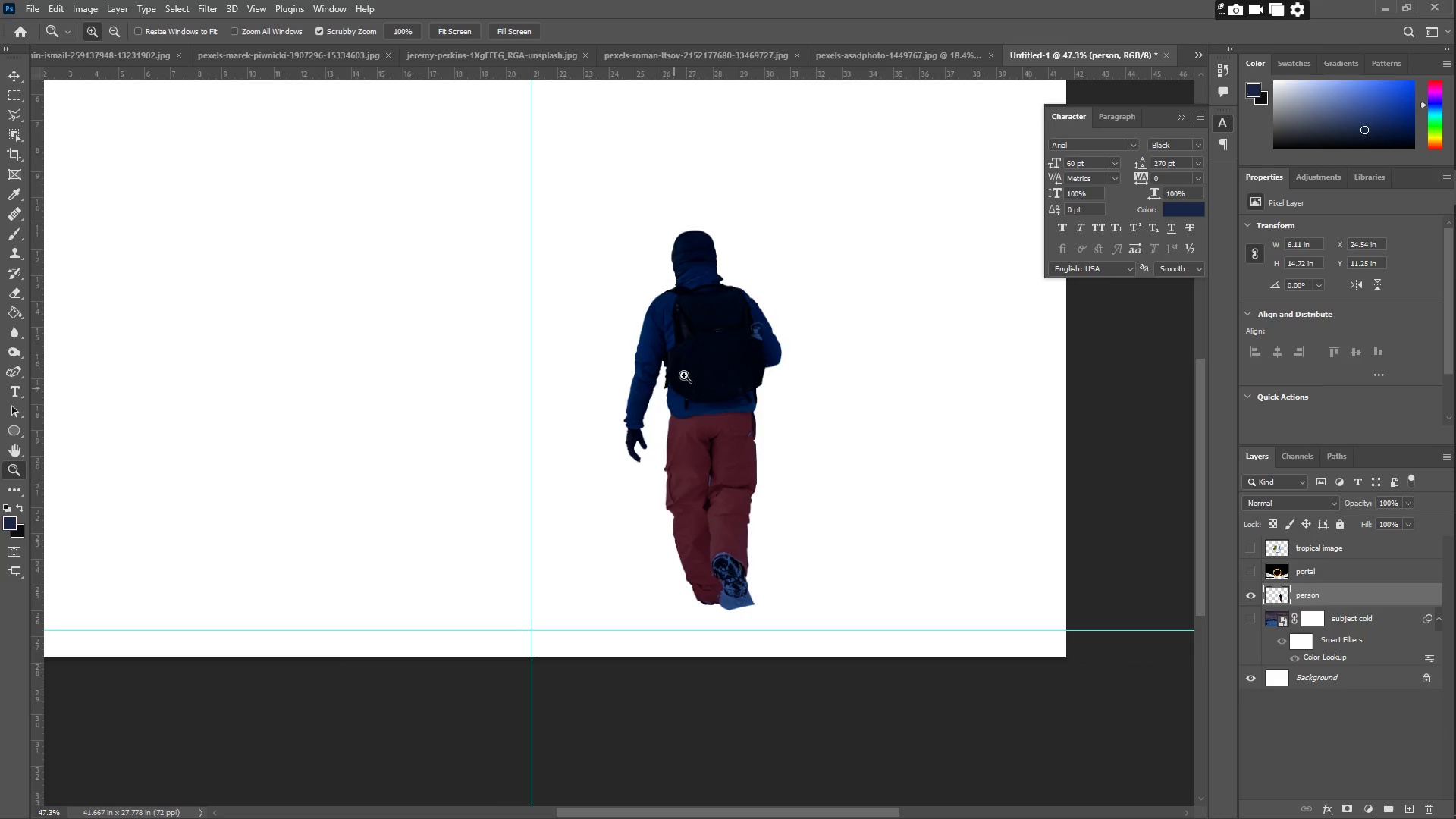 
left_click_drag(start_coordinate=[730, 306], to_coordinate=[761, 295])
 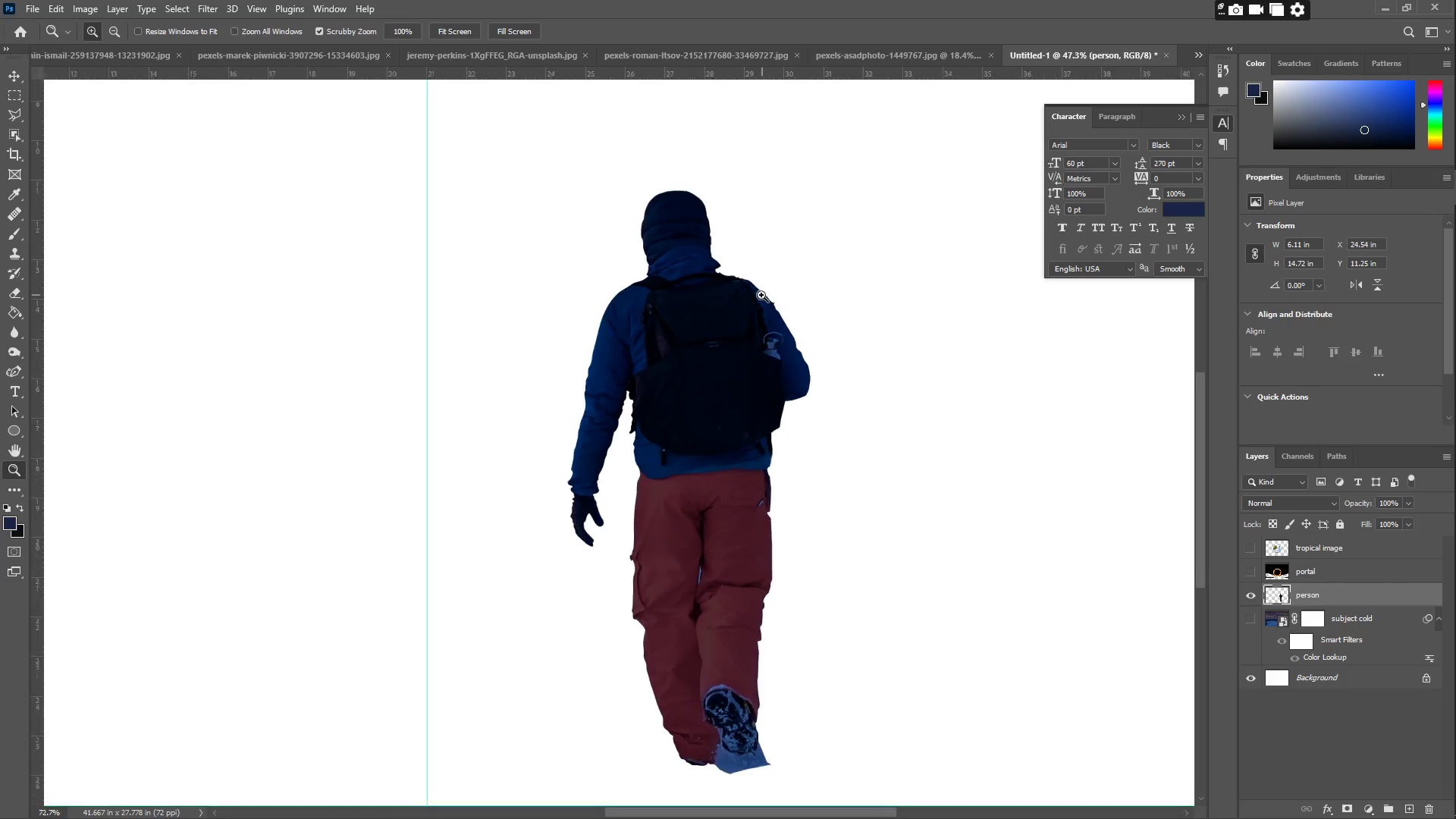 
left_click_drag(start_coordinate=[761, 295], to_coordinate=[752, 293])
 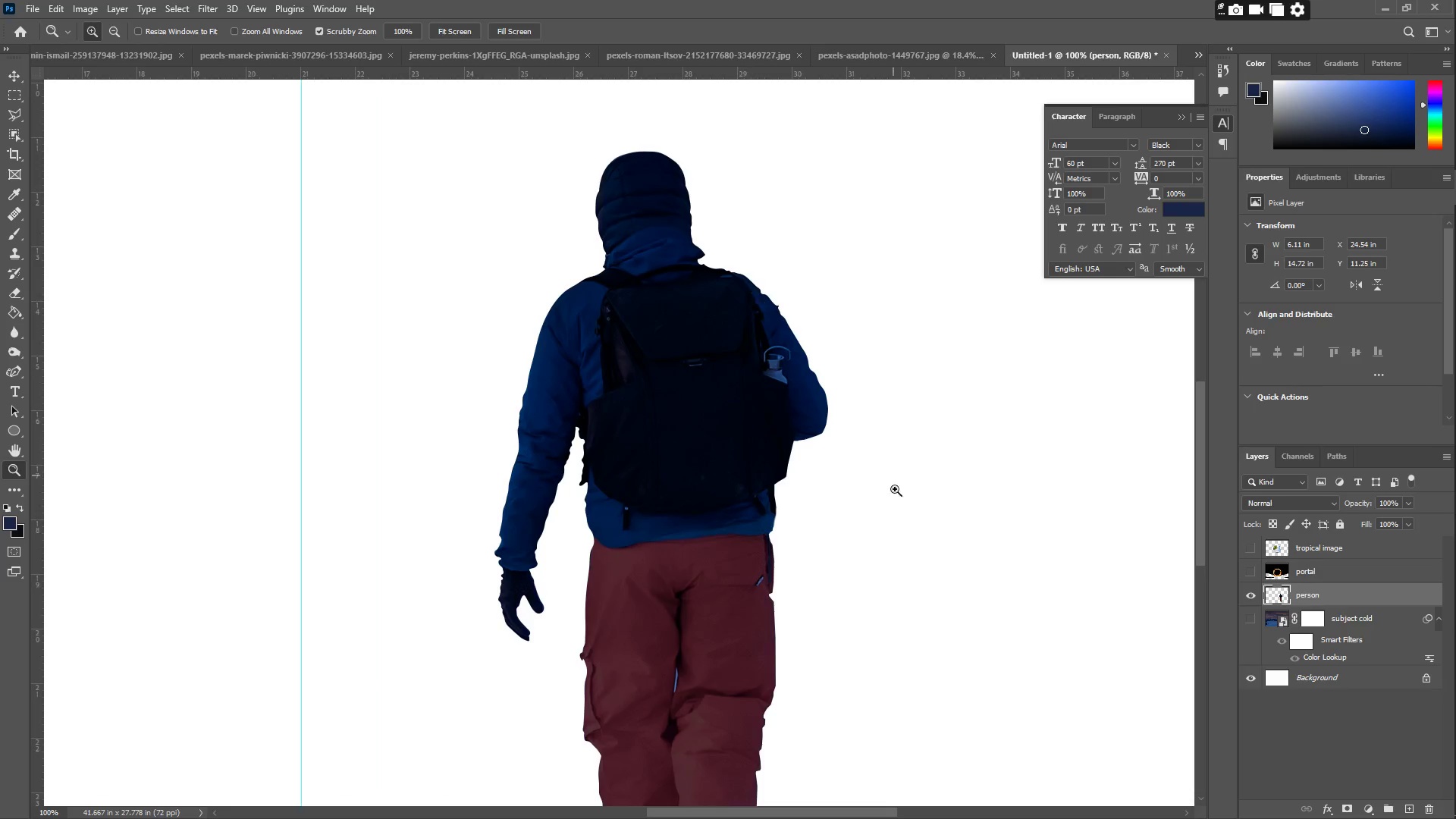 
left_click_drag(start_coordinate=[790, 408], to_coordinate=[770, 410])
 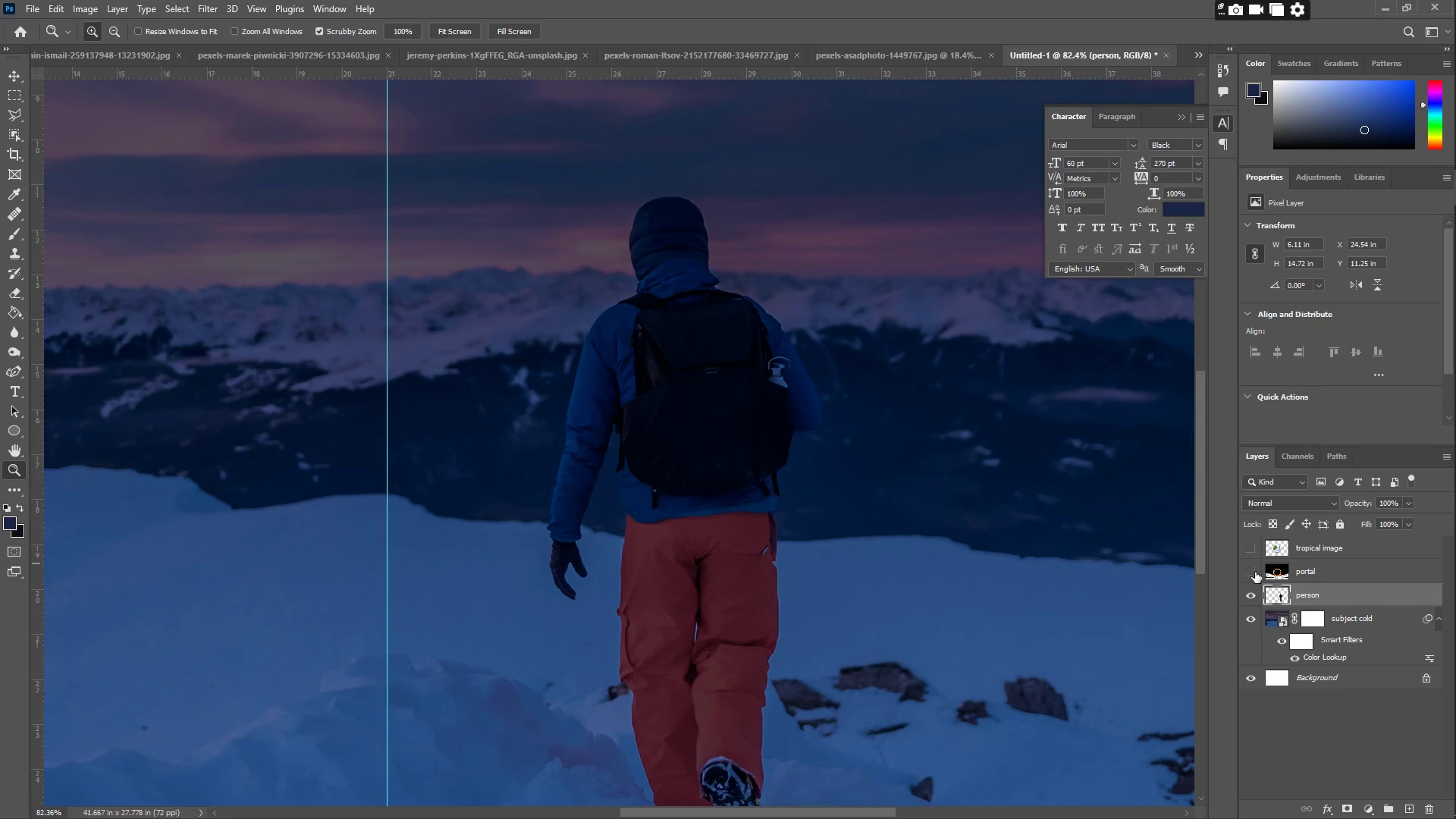 
left_click_drag(start_coordinate=[1291, 571], to_coordinate=[1309, 598])
 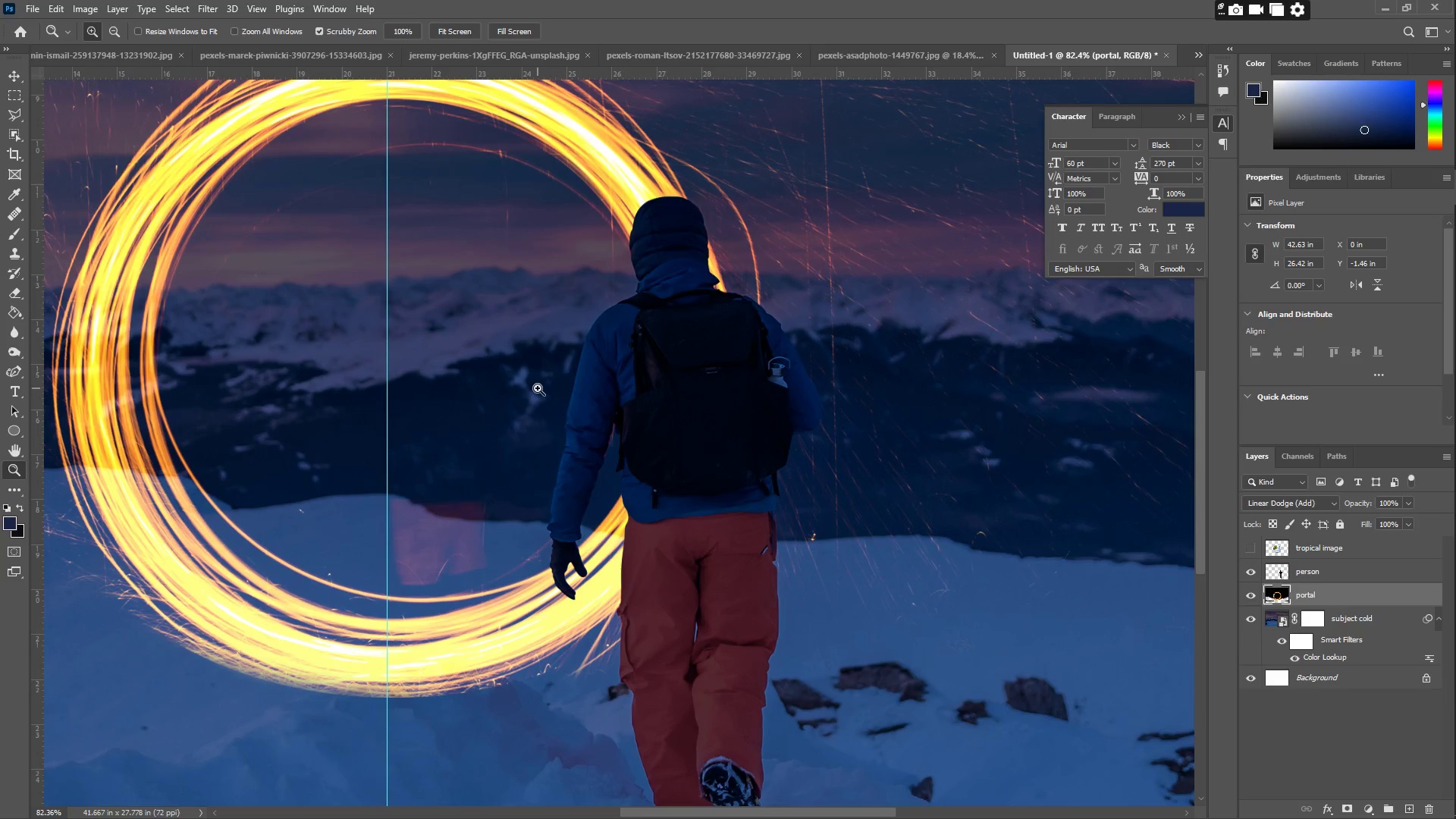 
type(zz)
 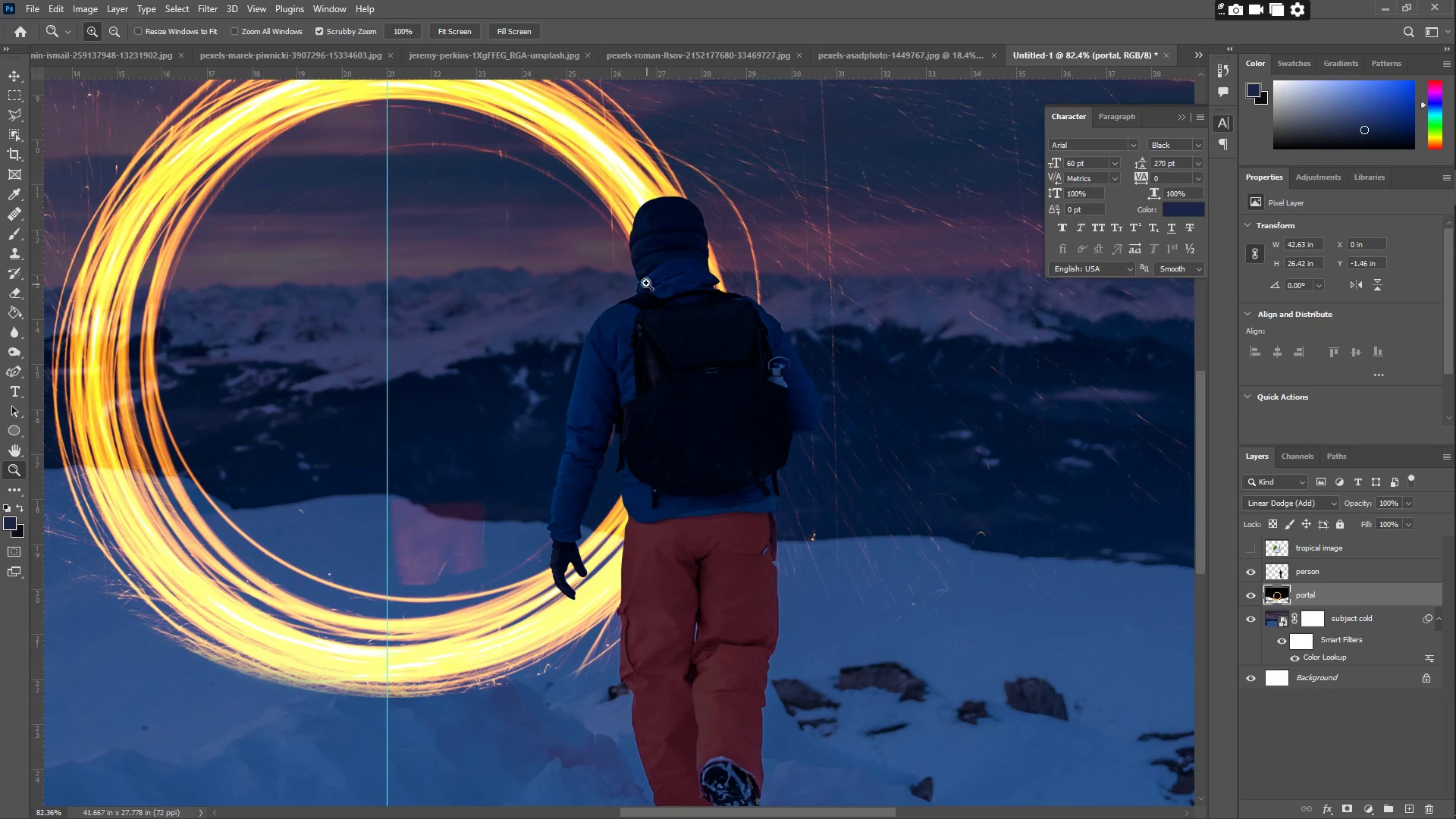 
left_click_drag(start_coordinate=[654, 271], to_coordinate=[592, 265])
 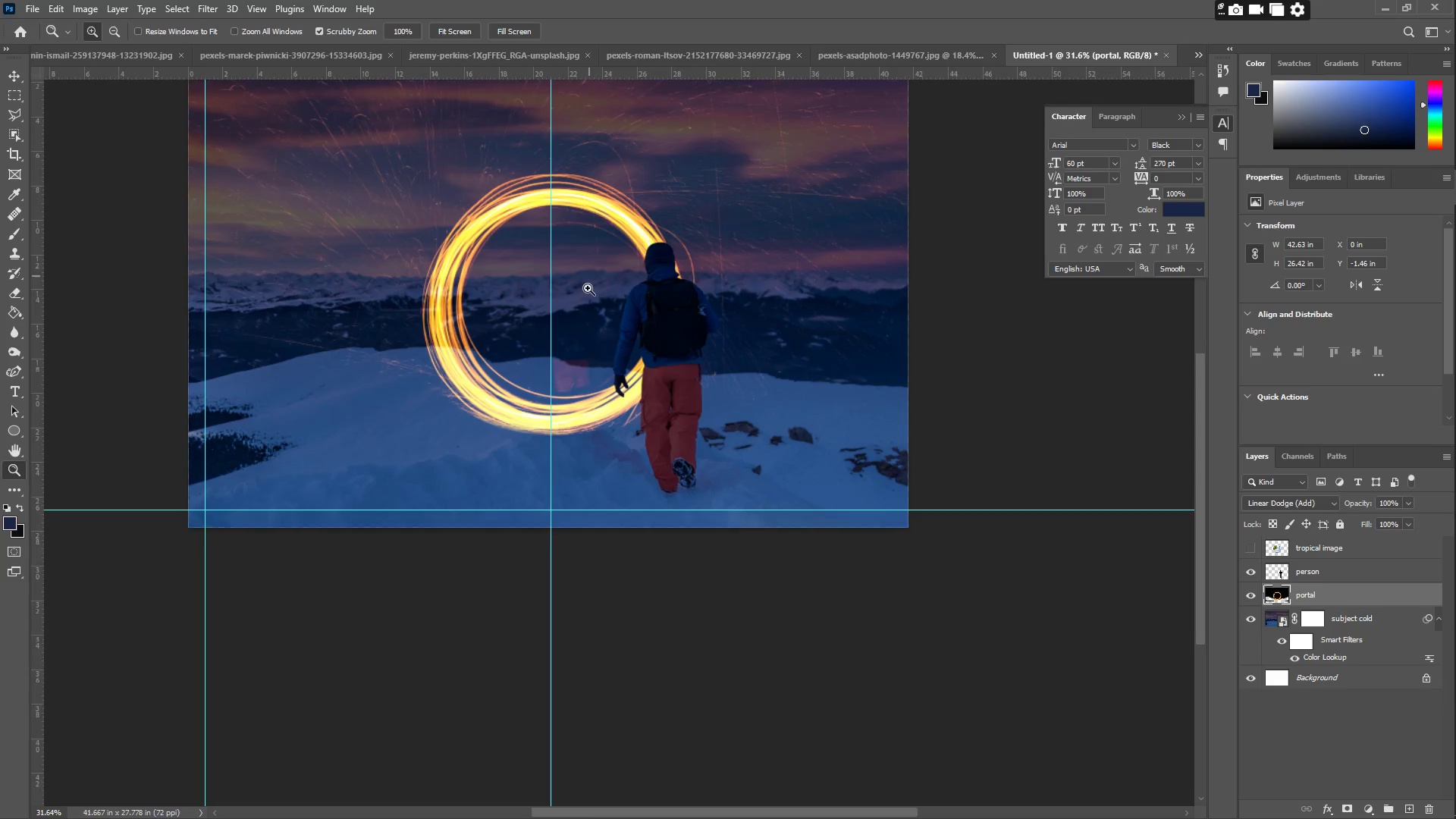 
left_click_drag(start_coordinate=[576, 369], to_coordinate=[610, 380])
 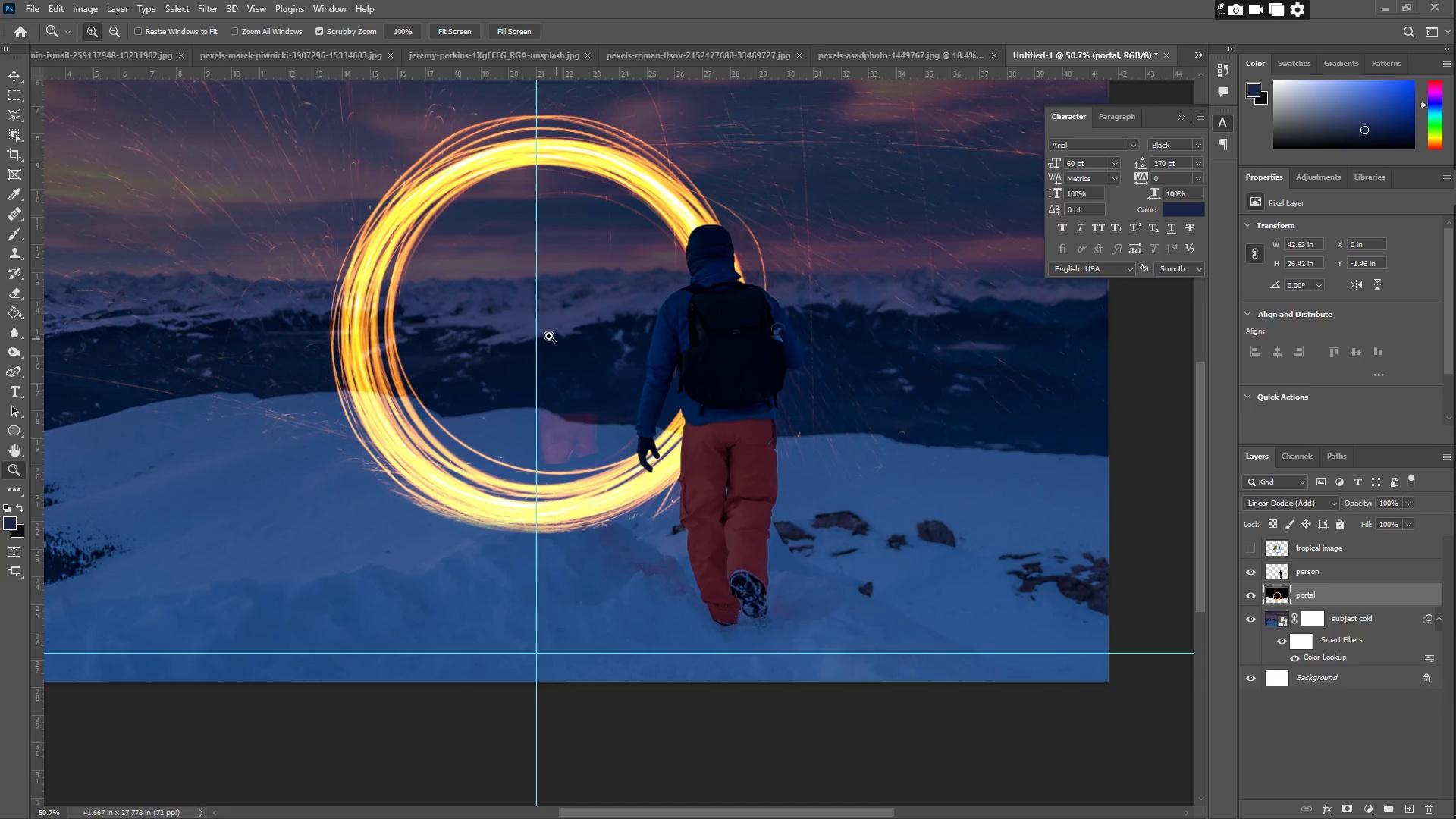 
scroll: coordinate [587, 300], scroll_direction: up, amount: 3.0
 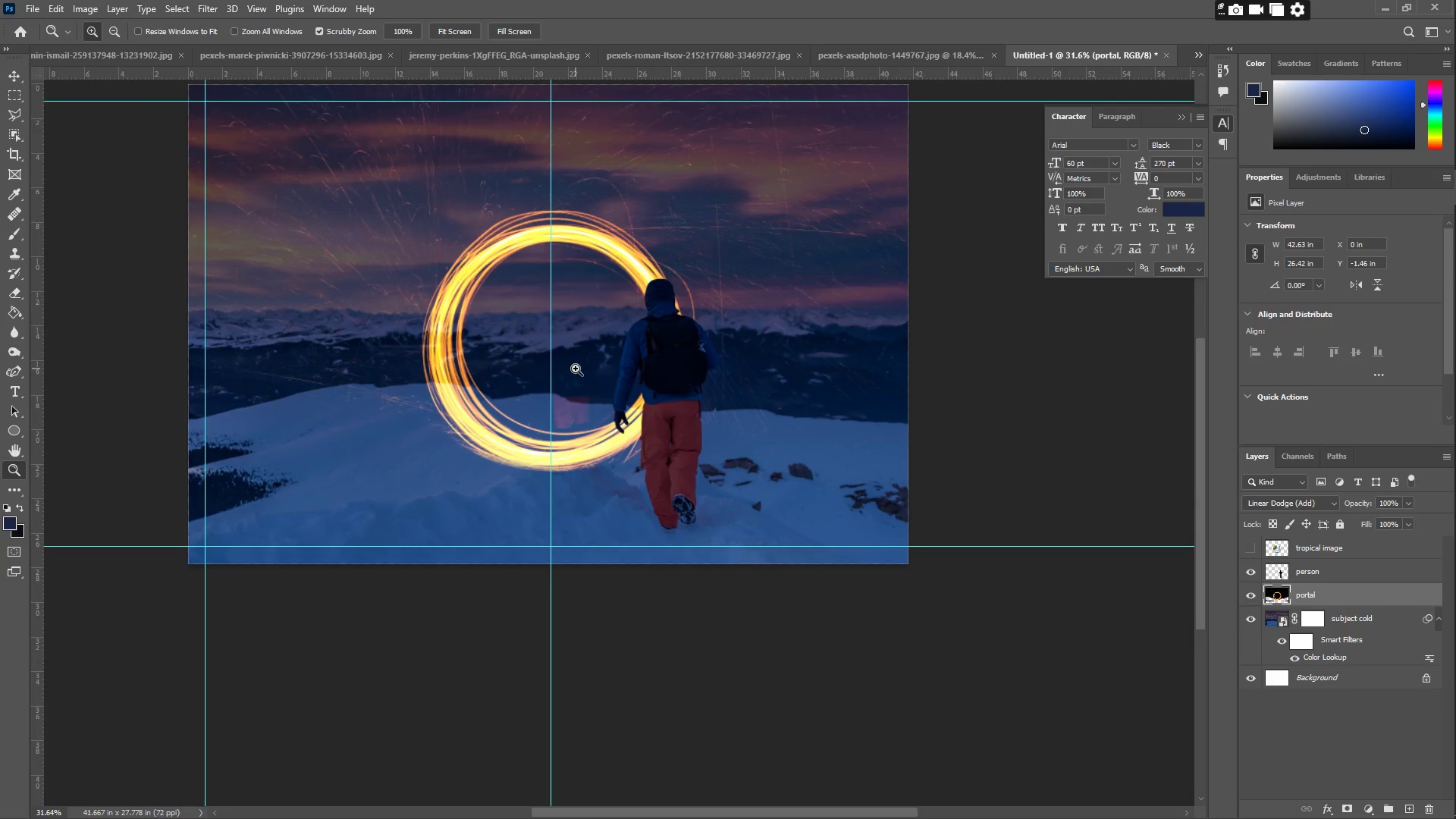 
left_click_drag(start_coordinate=[564, 312], to_coordinate=[513, 306])
 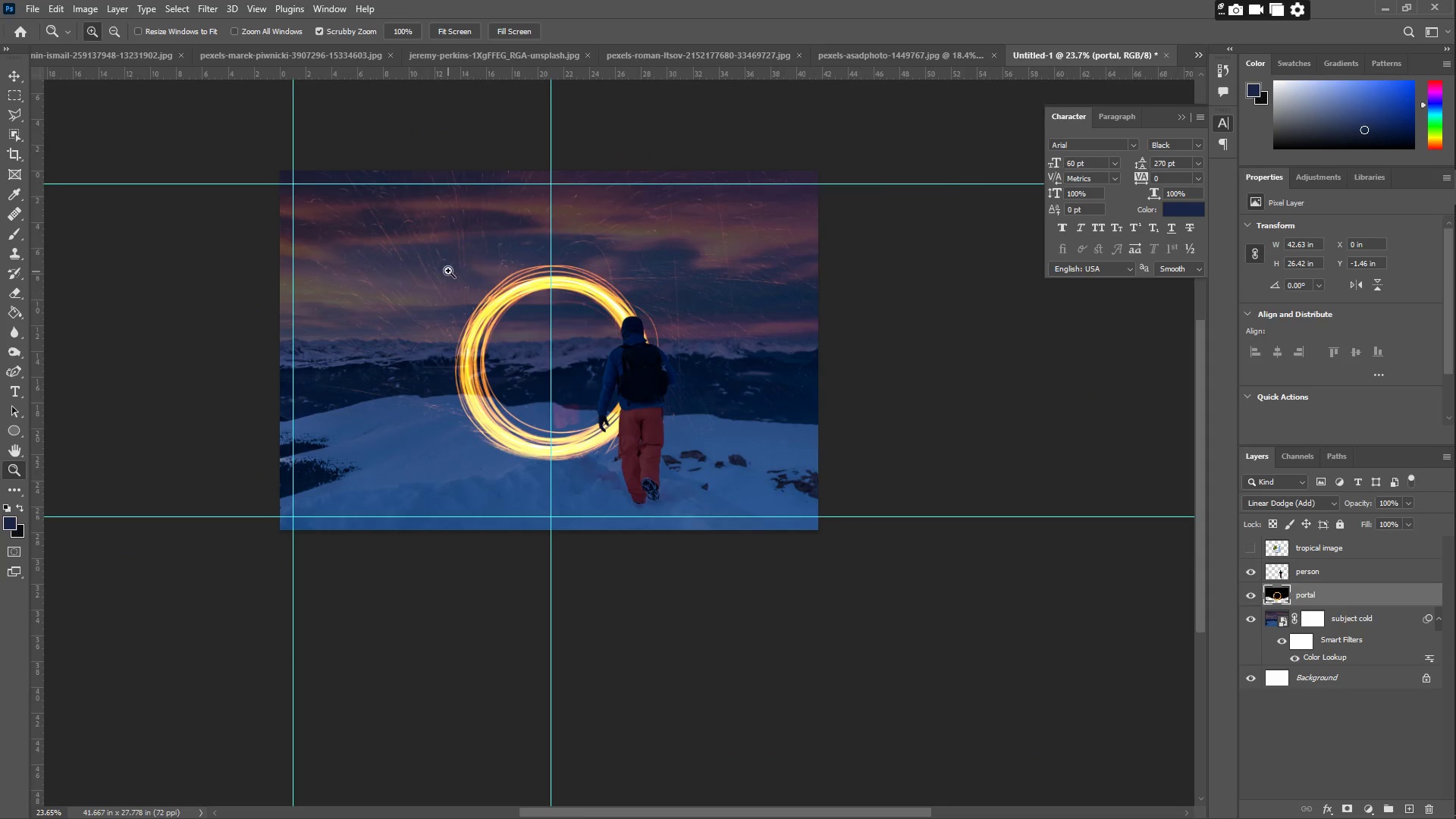 
scroll: coordinate [538, 312], scroll_direction: up, amount: 8.0
 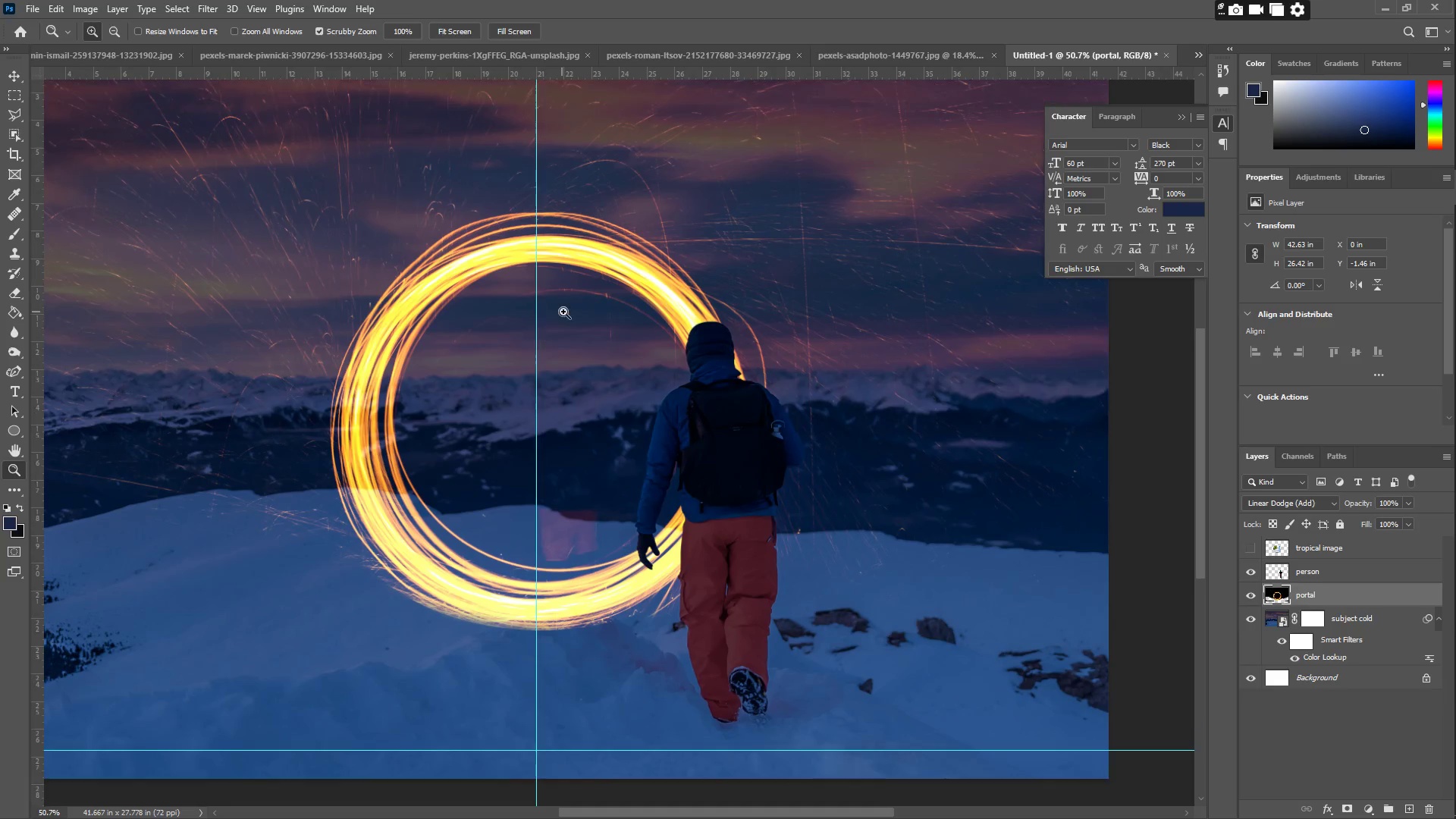 
left_click_drag(start_coordinate=[454, 278], to_coordinate=[481, 286])
 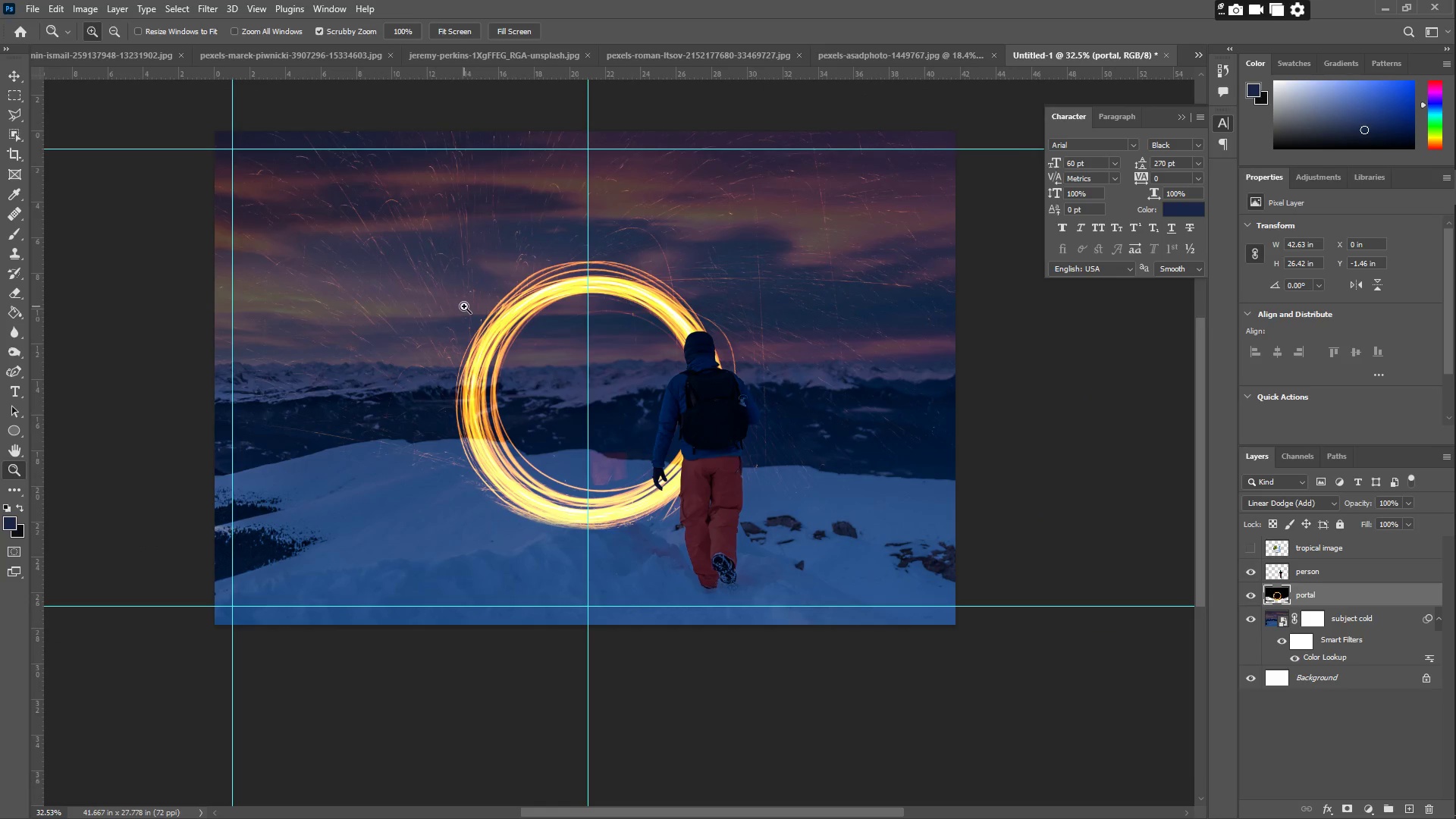 
key(E)
 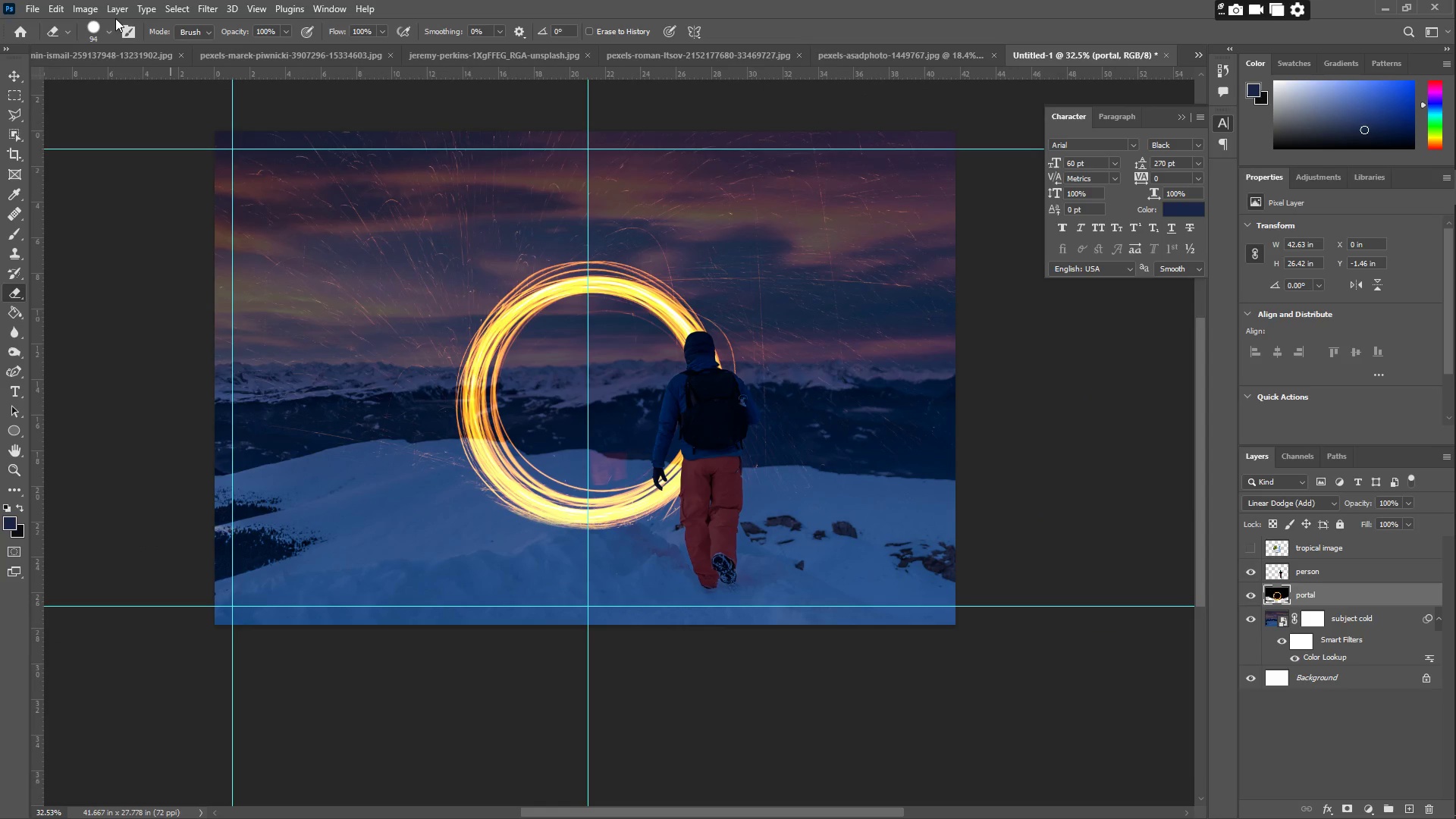 
left_click([92, 30])
 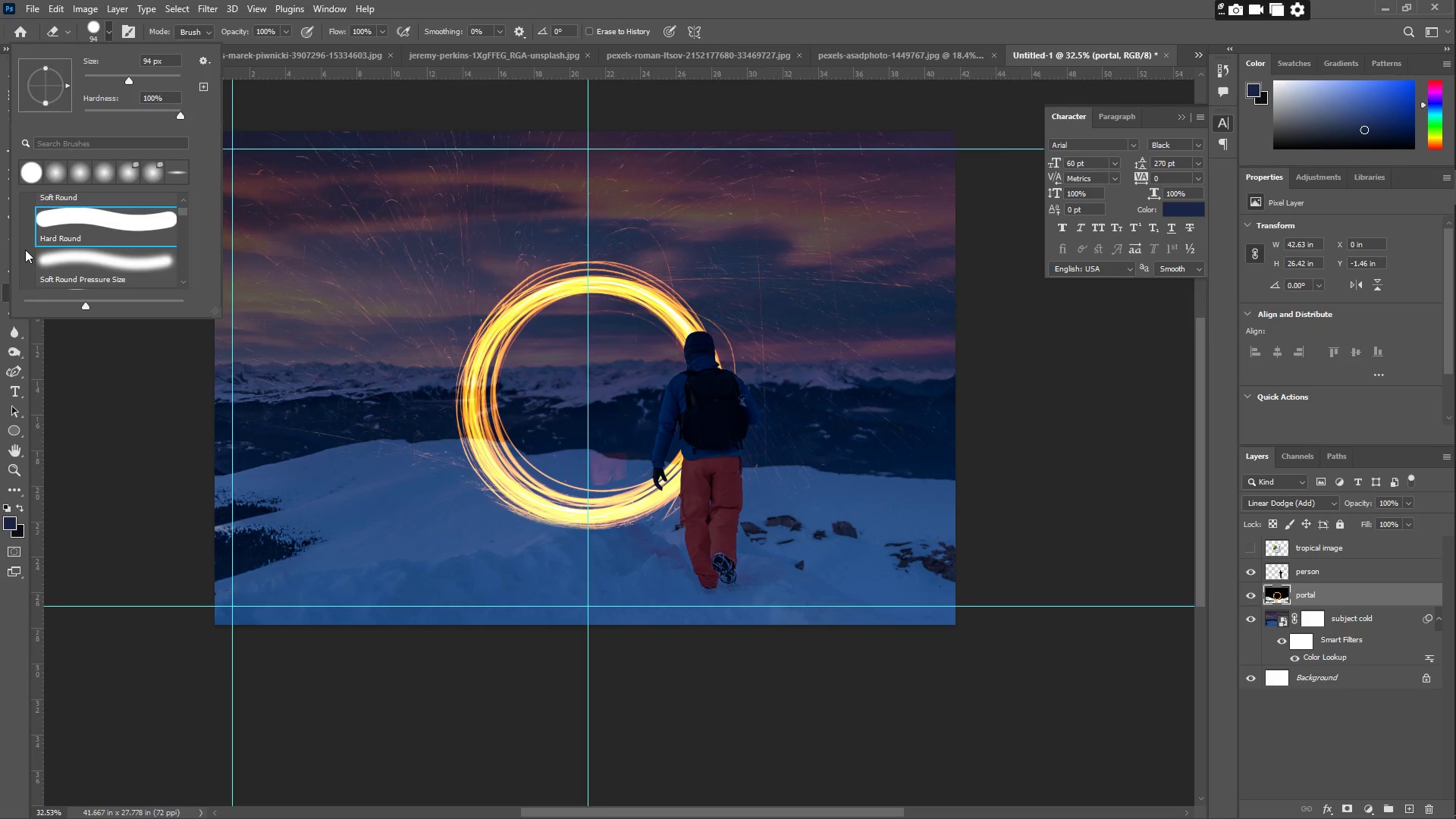 
left_click([154, 422])
 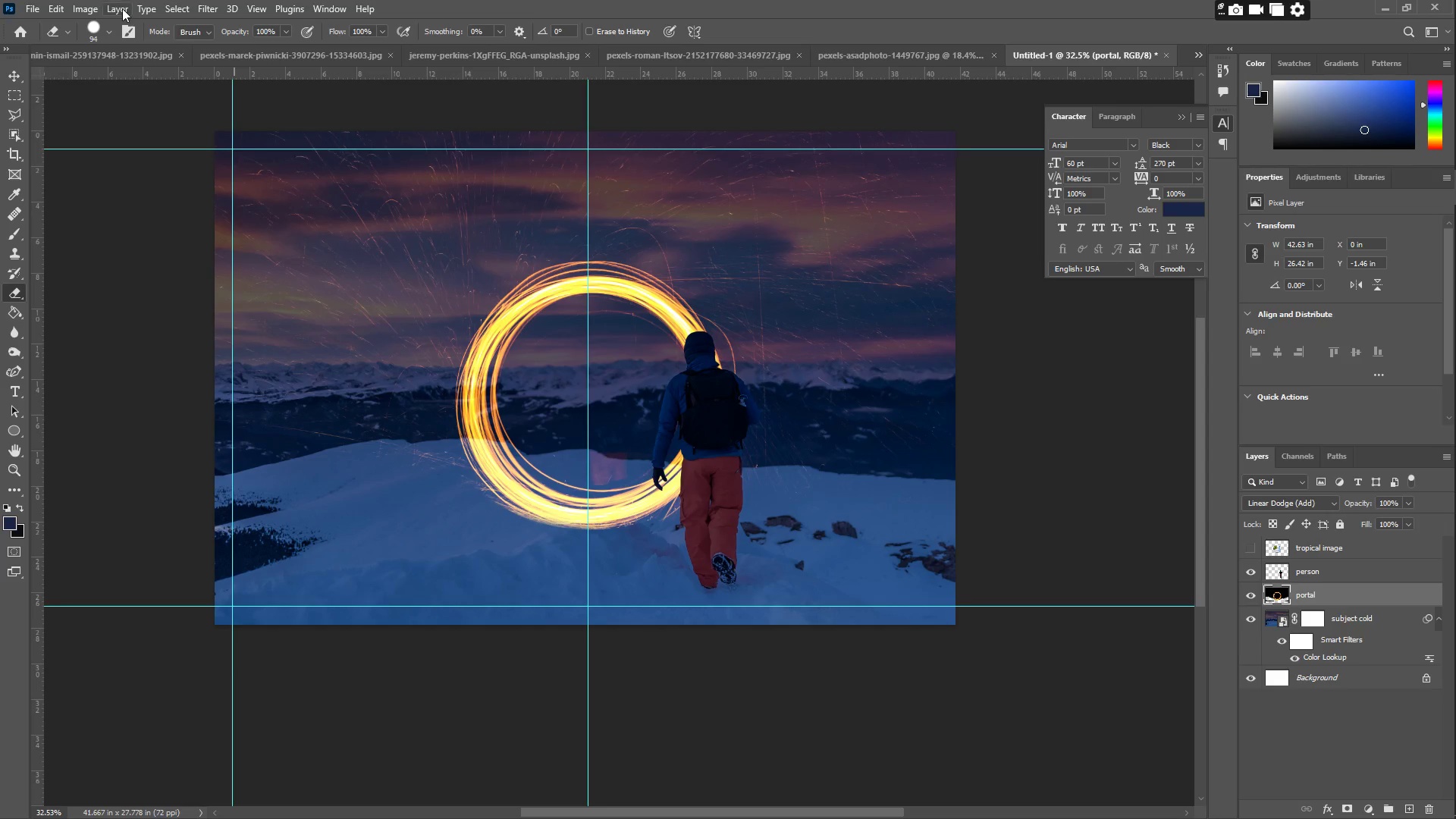 
left_click([105, 30])
 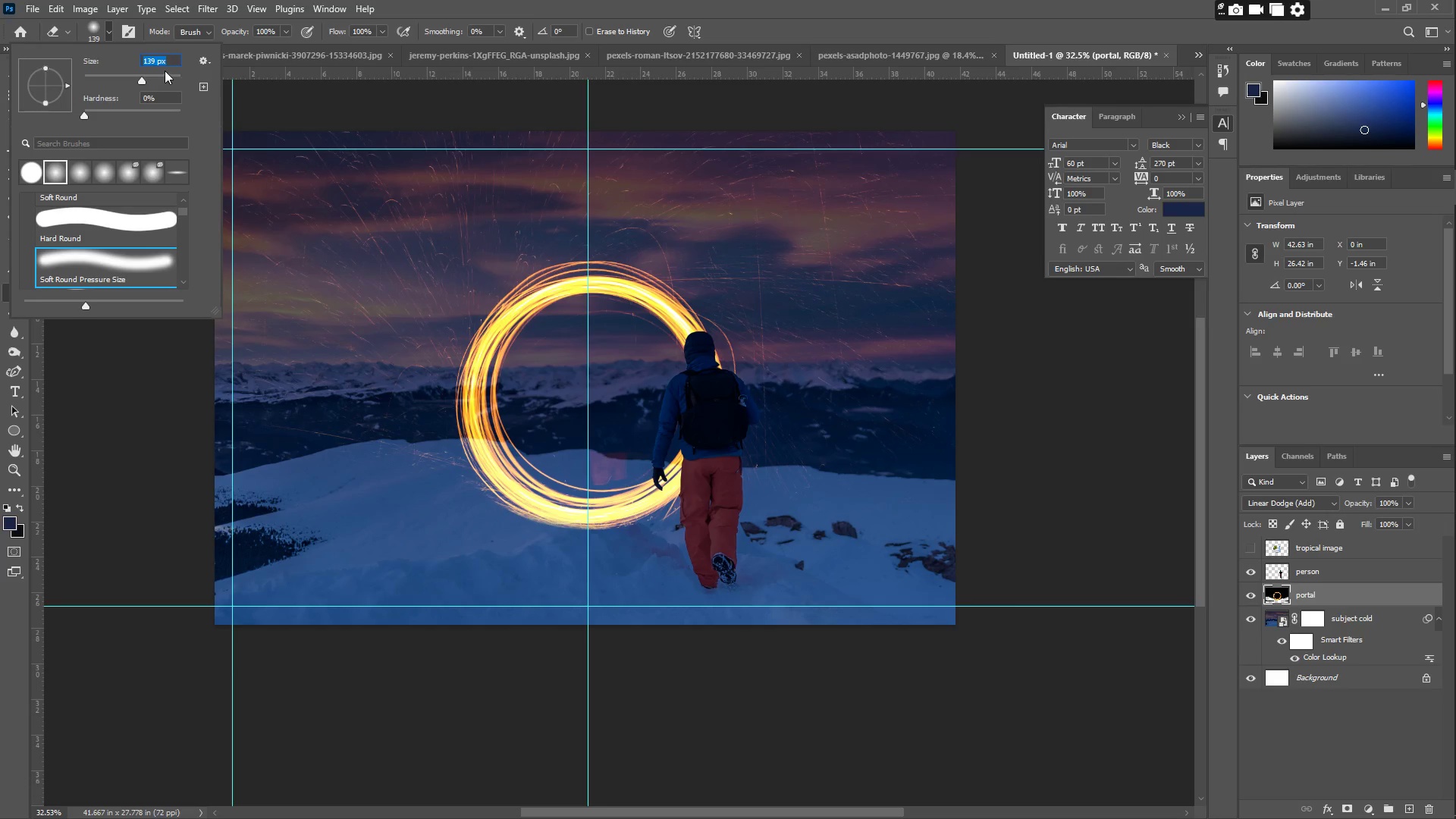 
left_click_drag(start_coordinate=[315, 160], to_coordinate=[566, 193])
 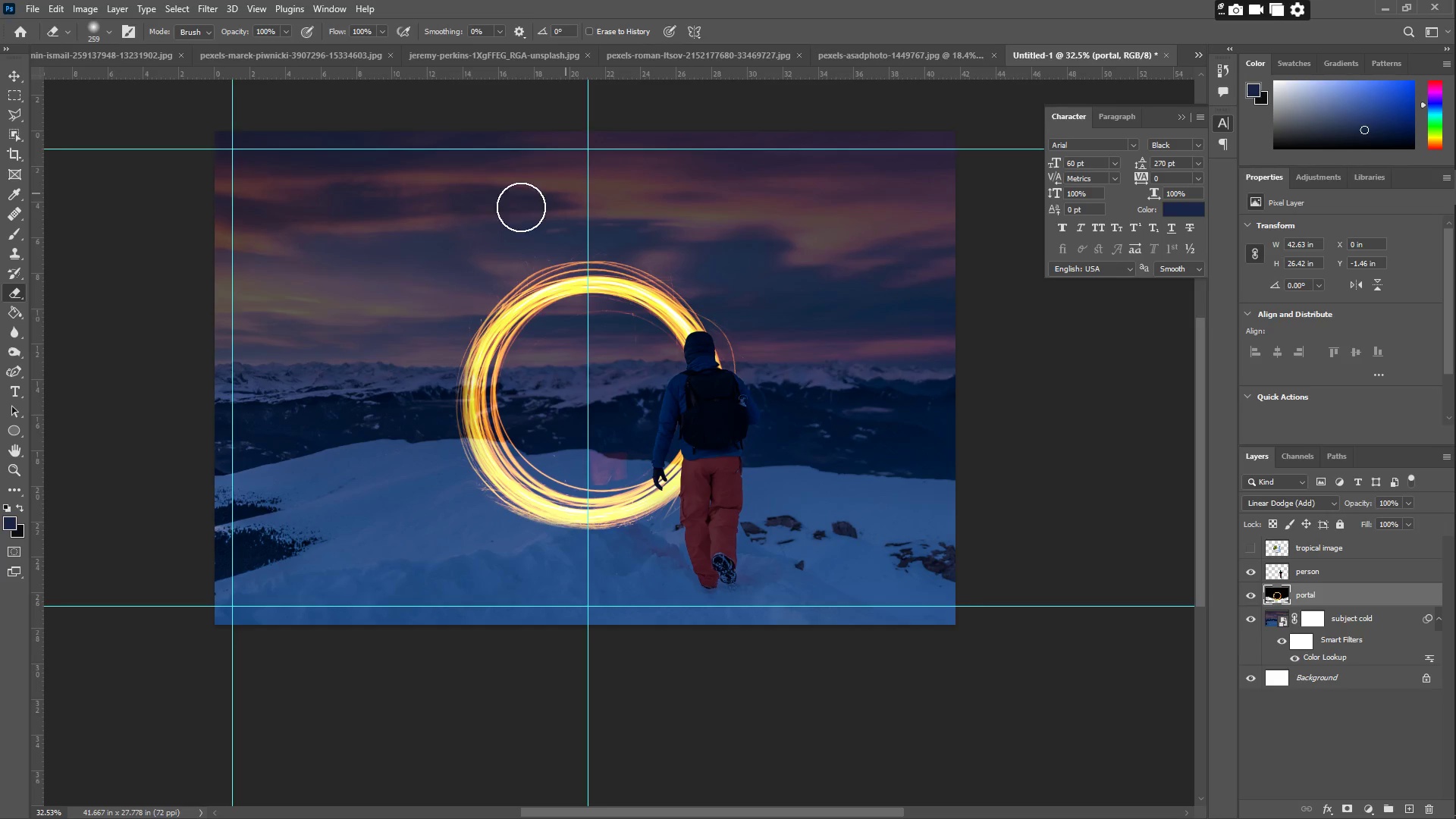 
type(zz)
 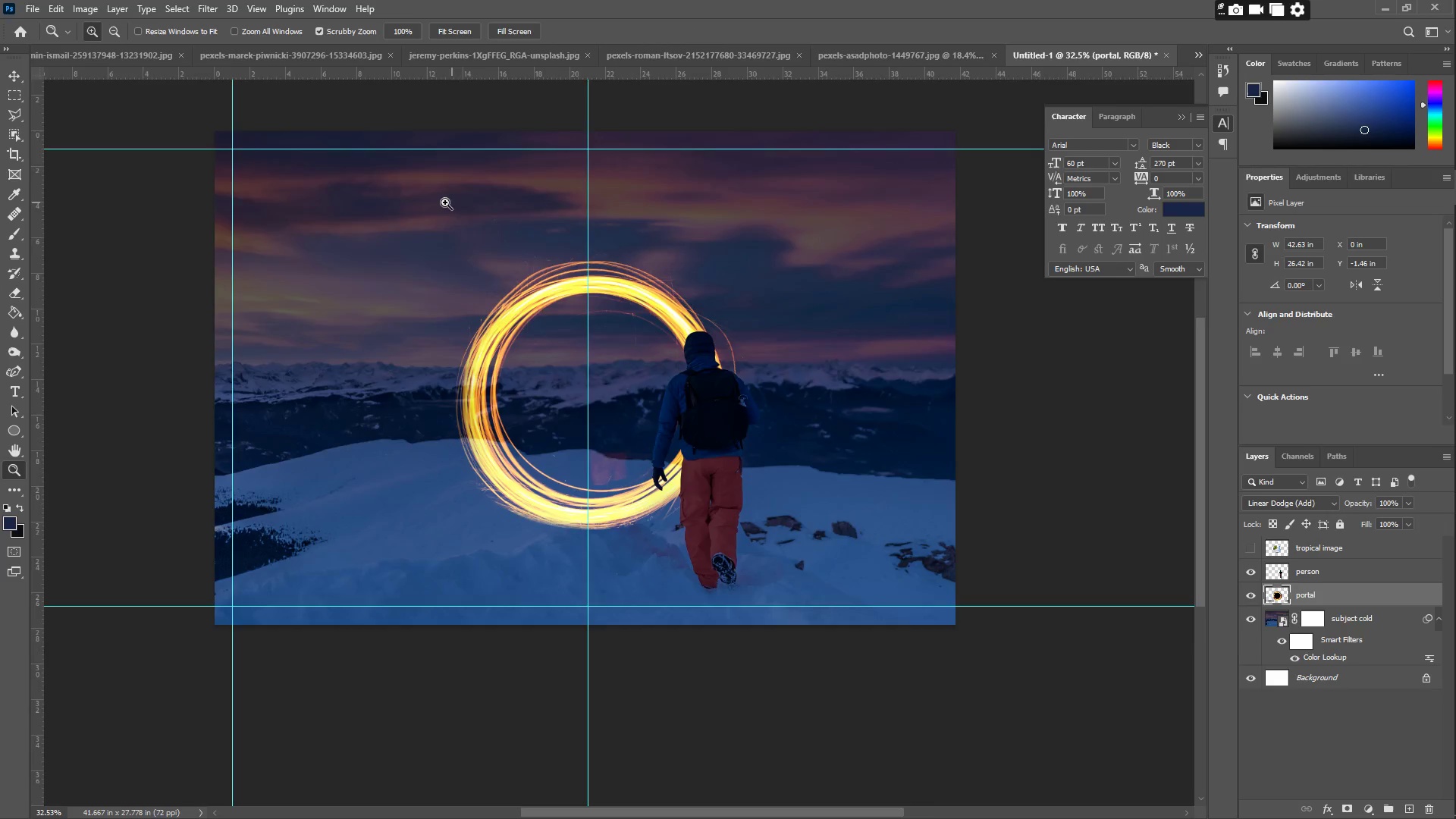 
left_click_drag(start_coordinate=[422, 201], to_coordinate=[384, 202])
 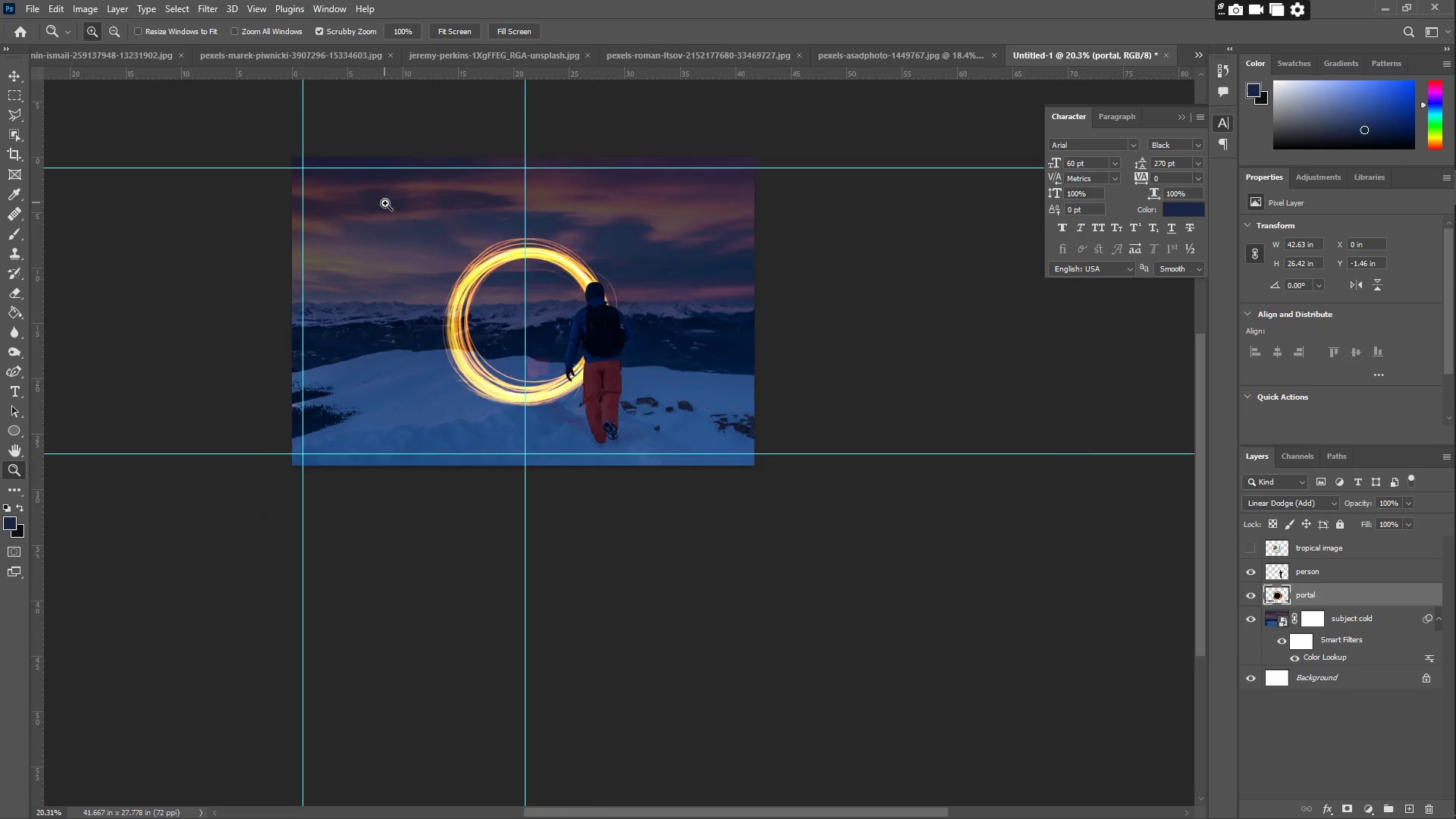 
left_click_drag(start_coordinate=[394, 202], to_coordinate=[465, 211])
 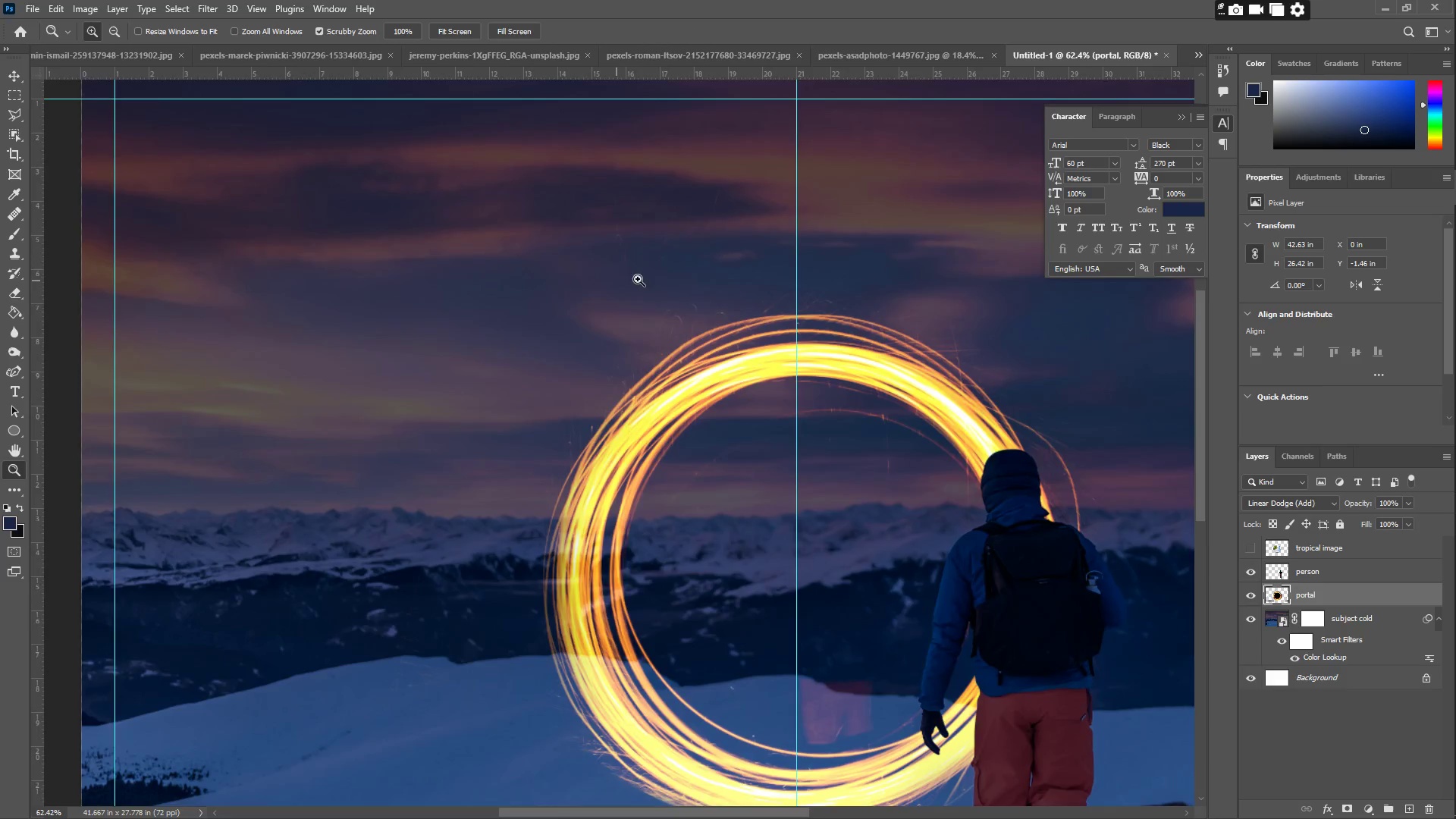 
left_click_drag(start_coordinate=[667, 290], to_coordinate=[626, 284])
 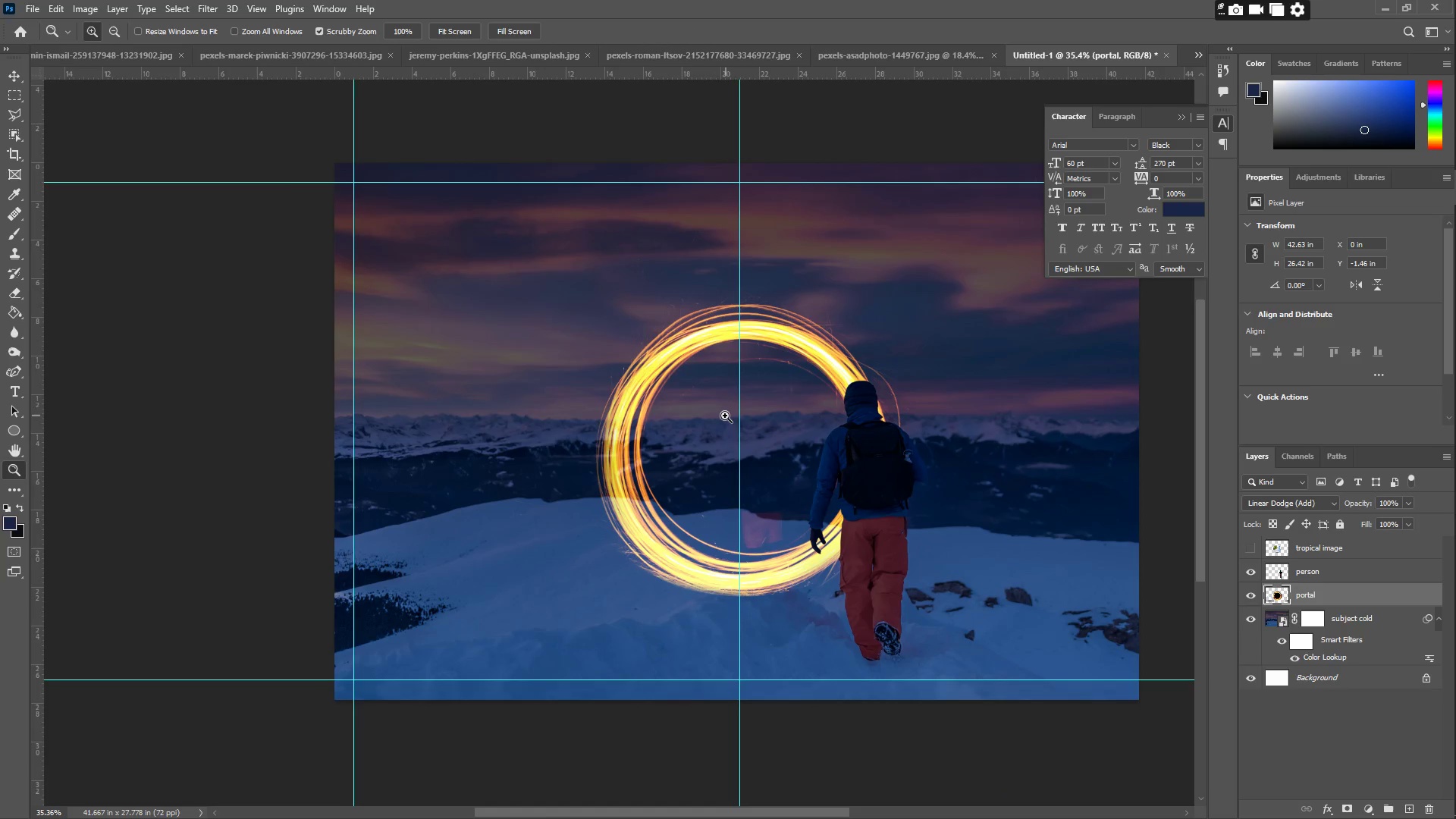 
left_click_drag(start_coordinate=[770, 446], to_coordinate=[818, 459])
 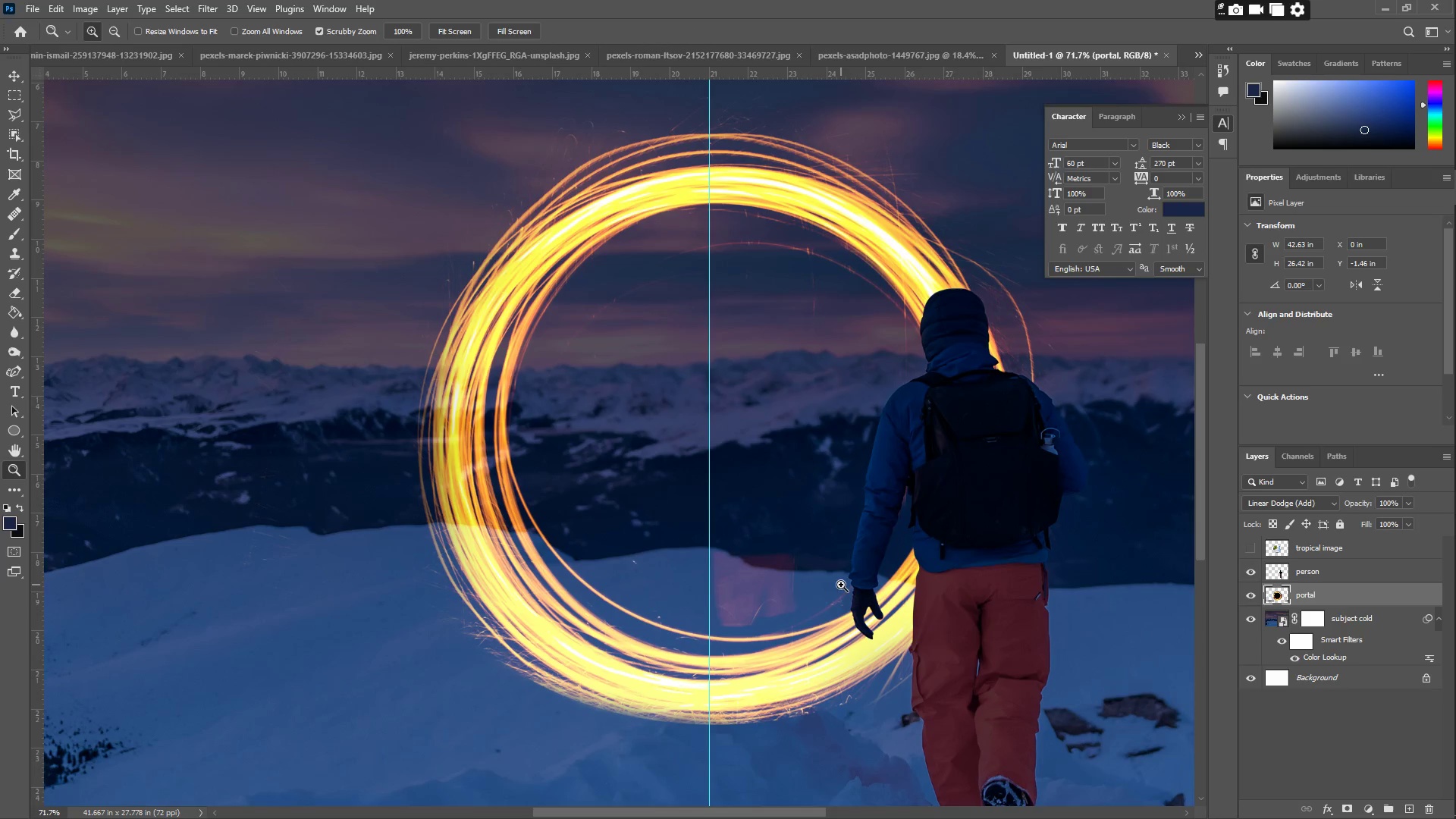 
scroll: coordinate [724, 416], scroll_direction: down, amount: 1.0
 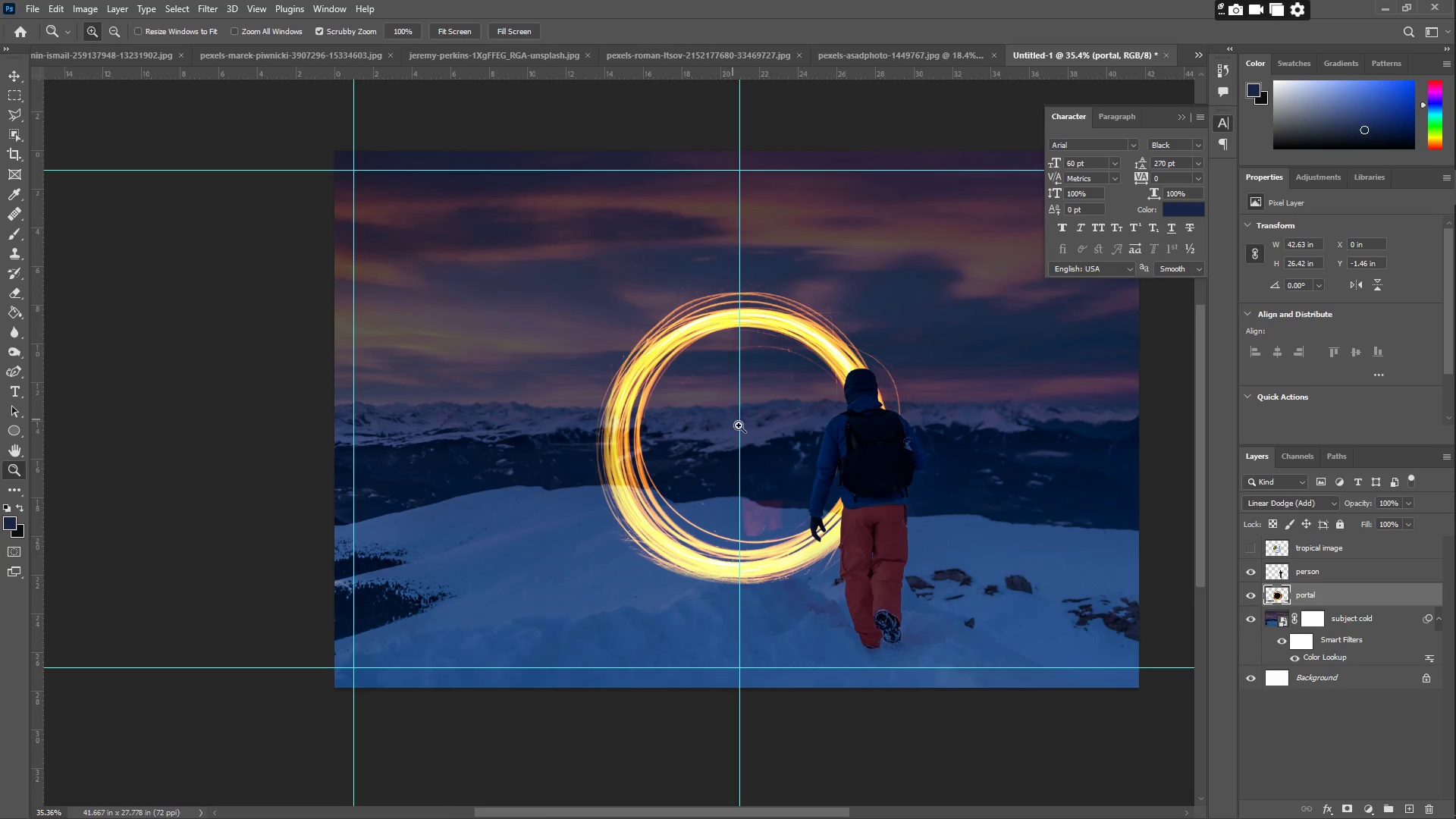 
left_click_drag(start_coordinate=[744, 617], to_coordinate=[789, 617])
 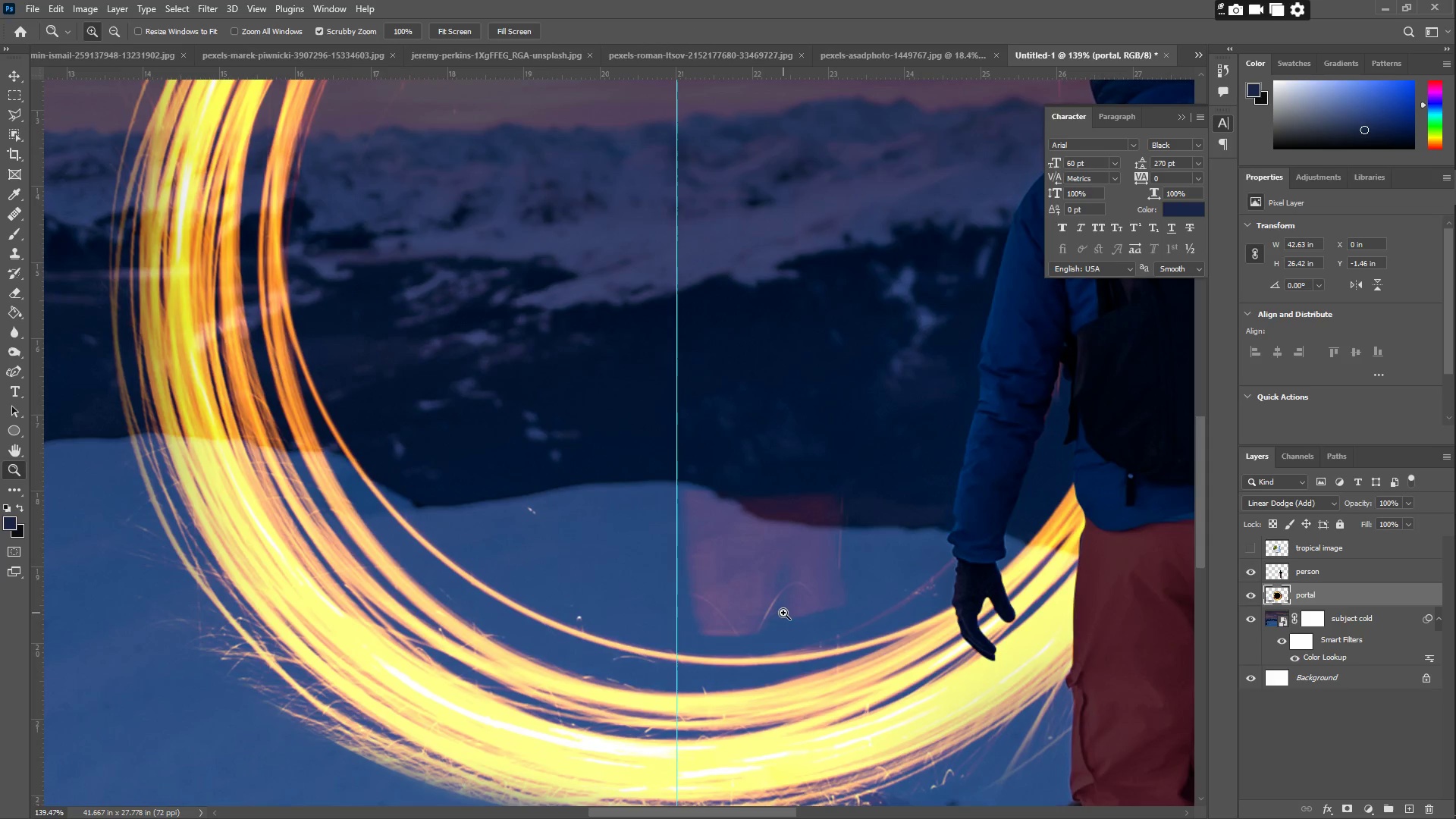 
left_click_drag(start_coordinate=[788, 591], to_coordinate=[764, 583])
 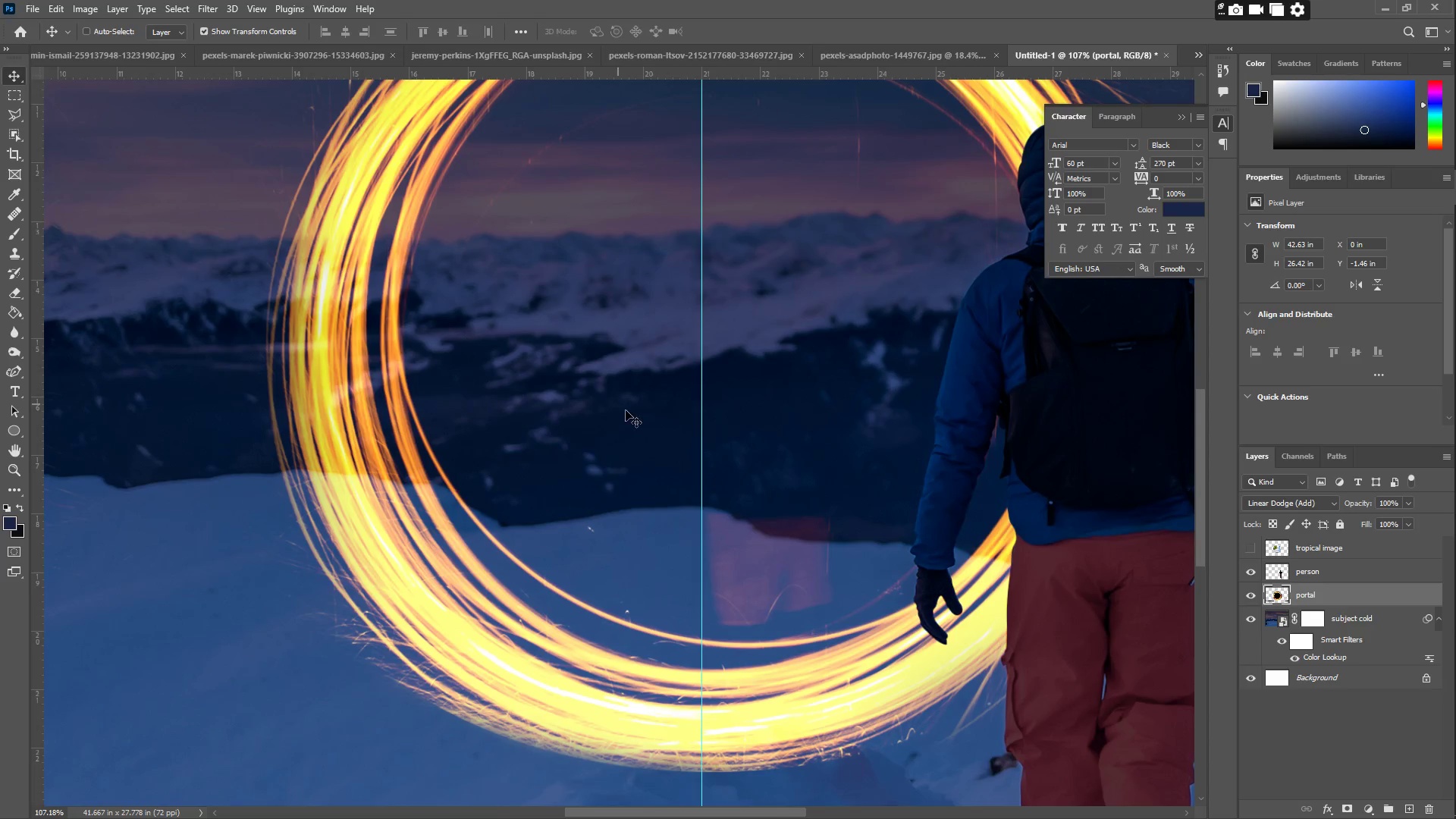 
right_click([763, 548])
 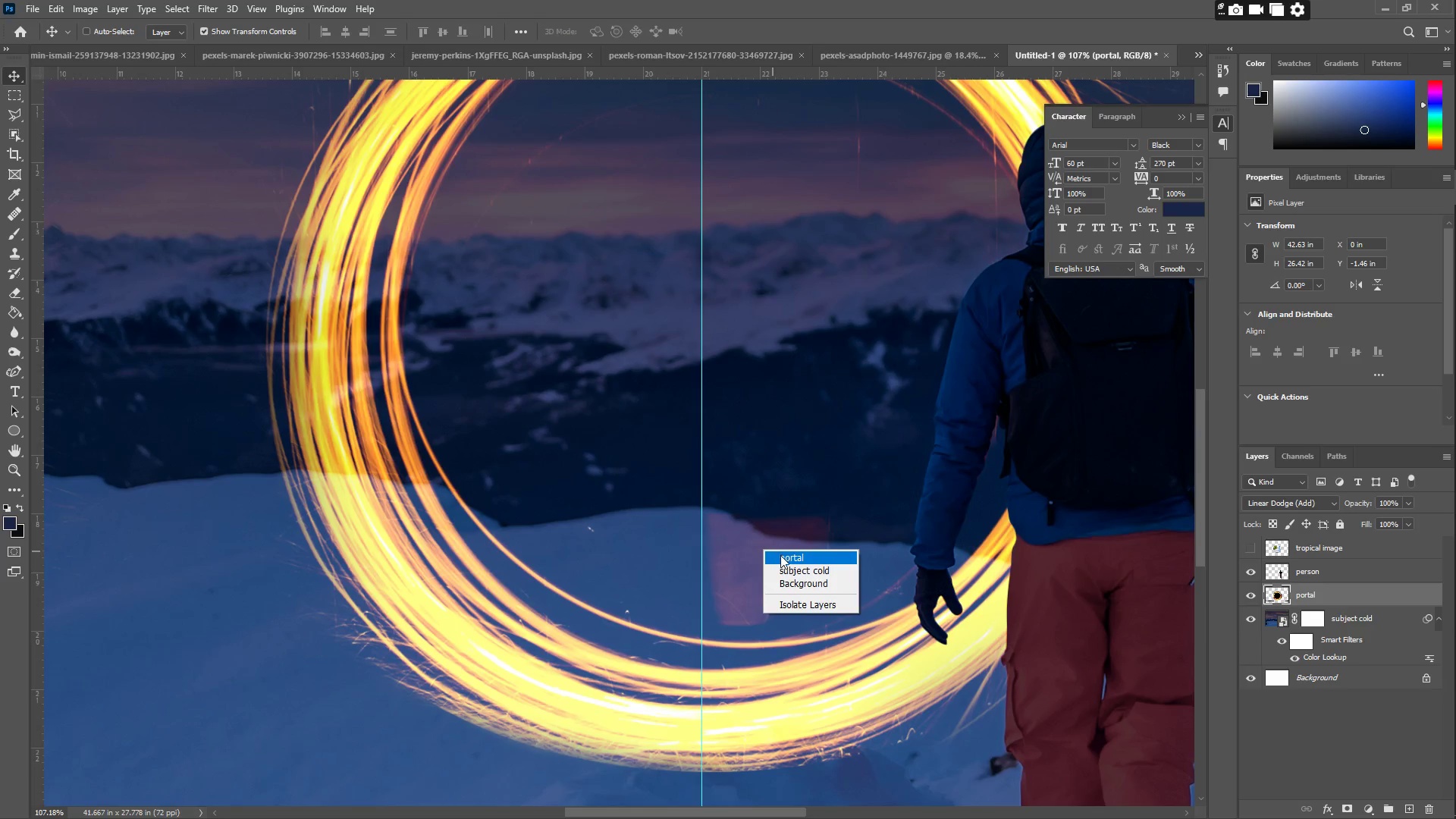 
left_click([782, 556])
 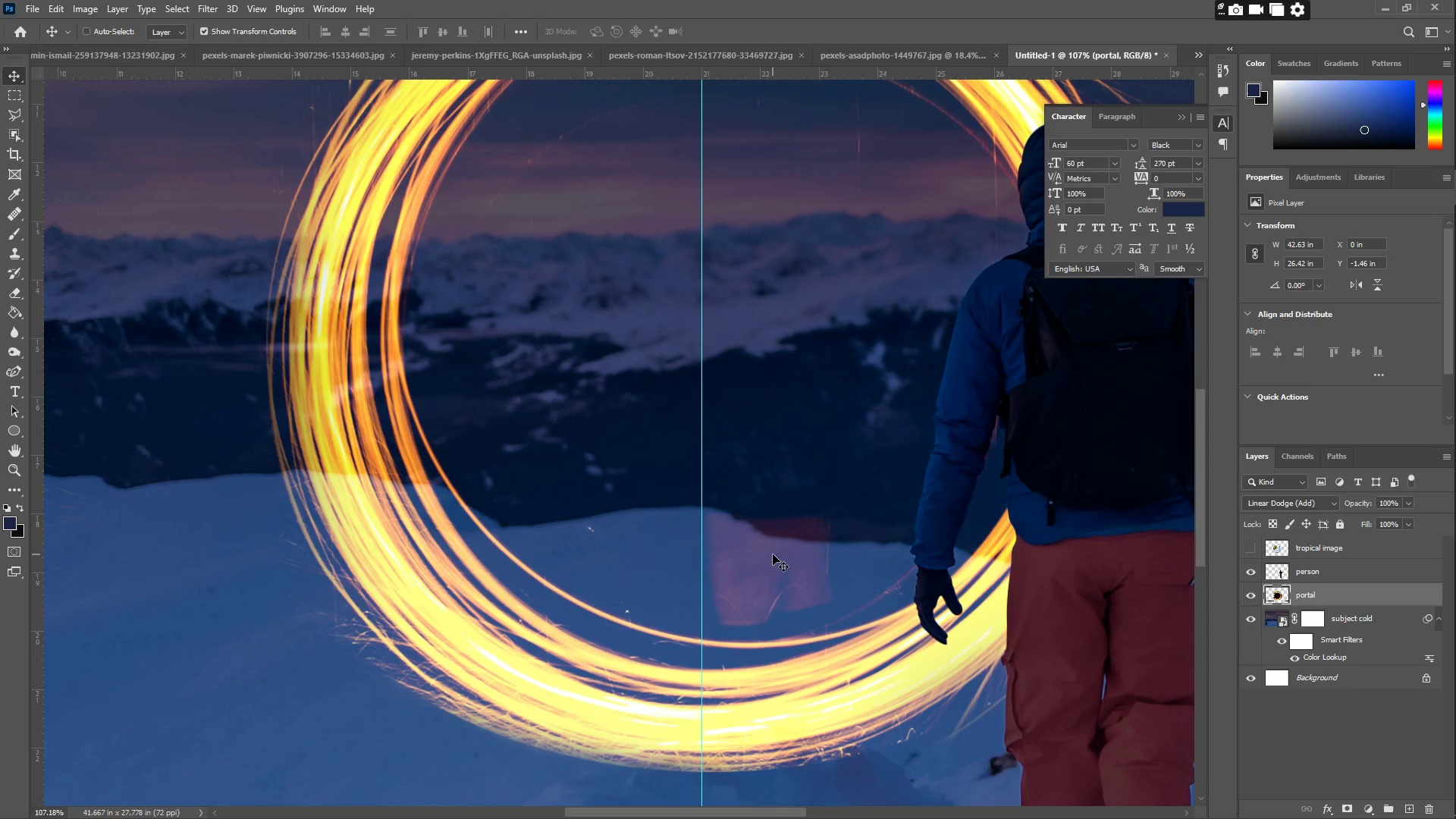 
key(E)
 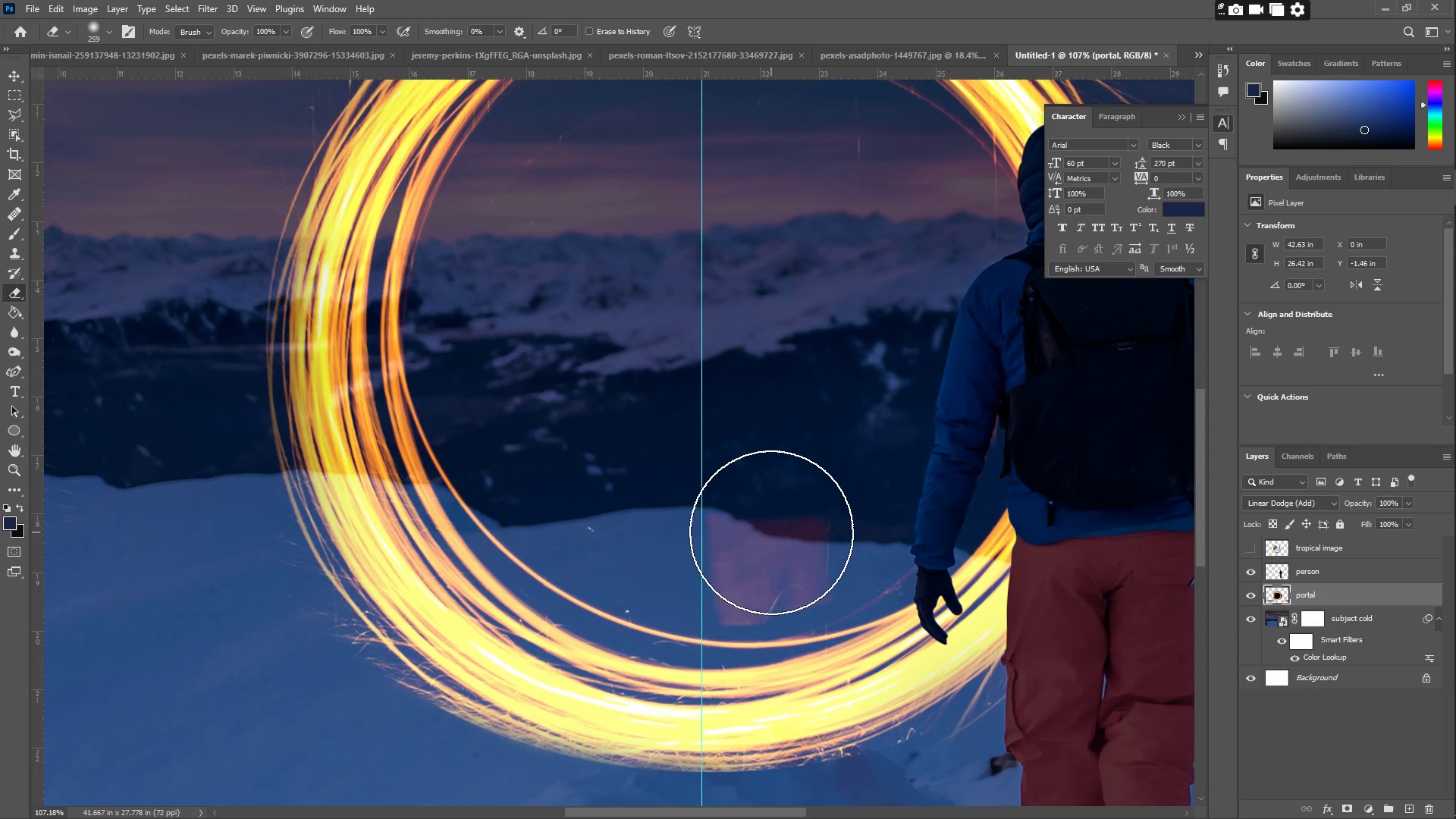 
left_click_drag(start_coordinate=[776, 532], to_coordinate=[821, 198])
 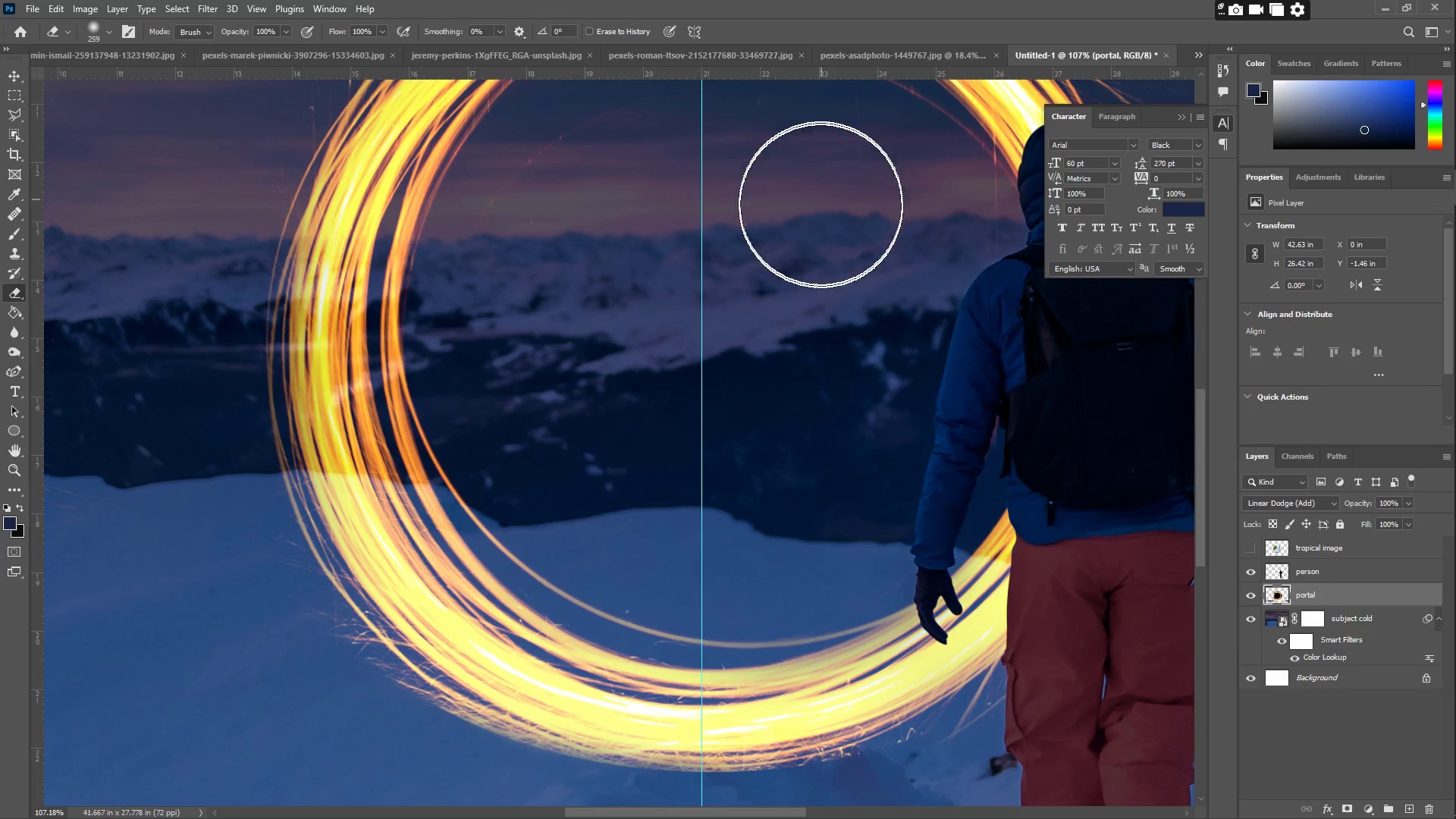 
hold_key(key=Space, duration=0.53)
 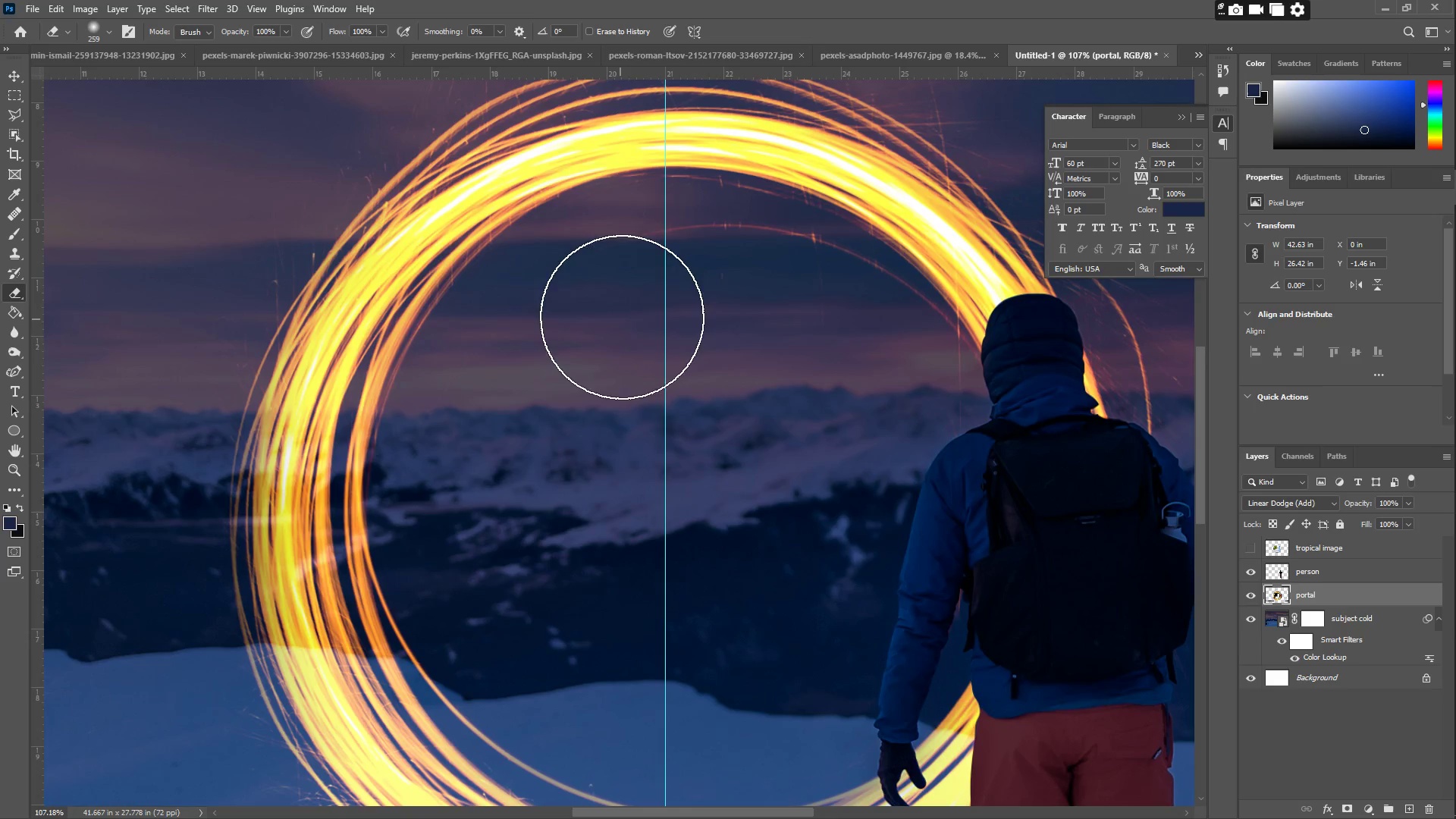 
left_click_drag(start_coordinate=[673, 267], to_coordinate=[637, 441])
 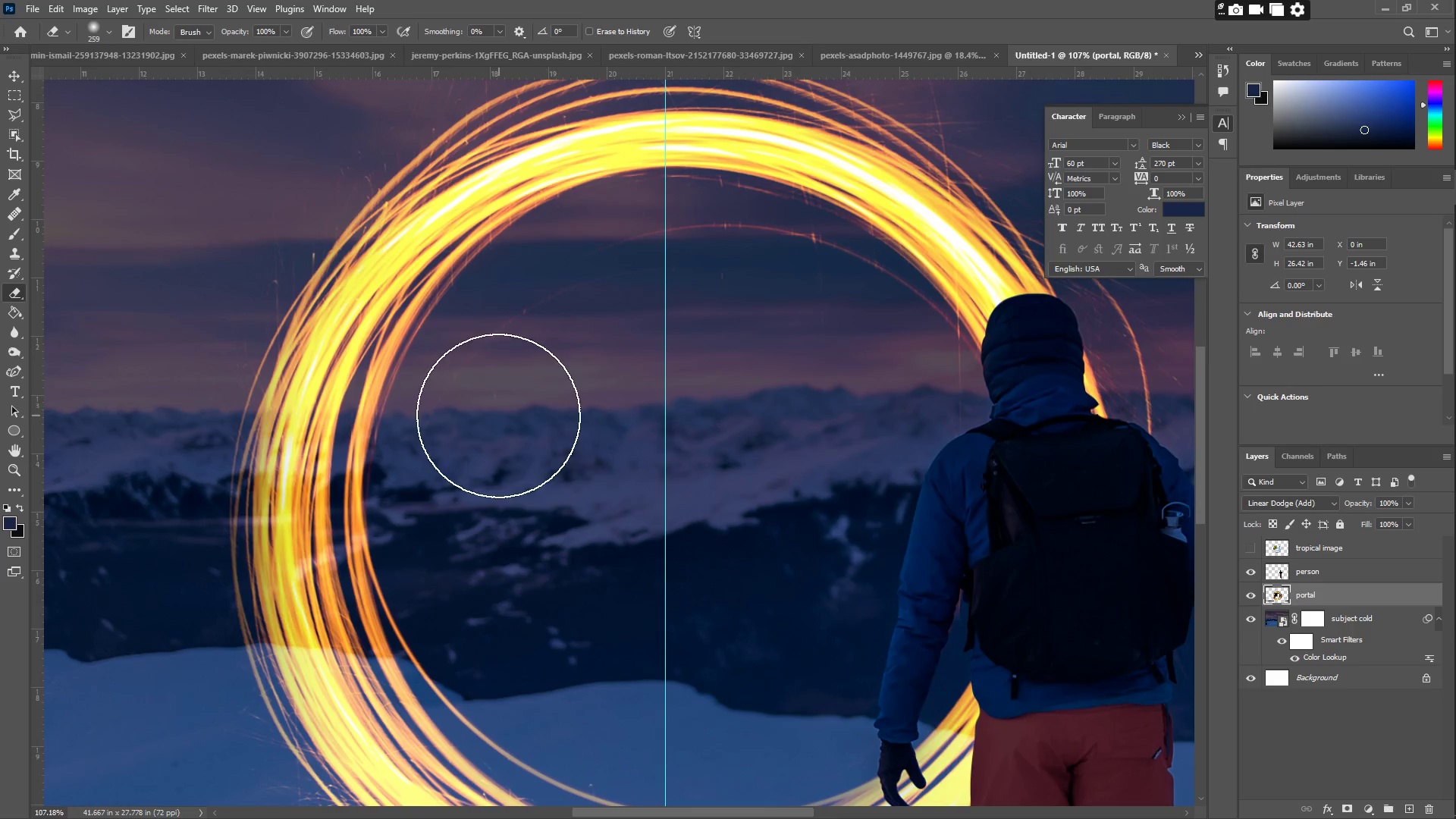 
left_click_drag(start_coordinate=[498, 416], to_coordinate=[801, 359])
 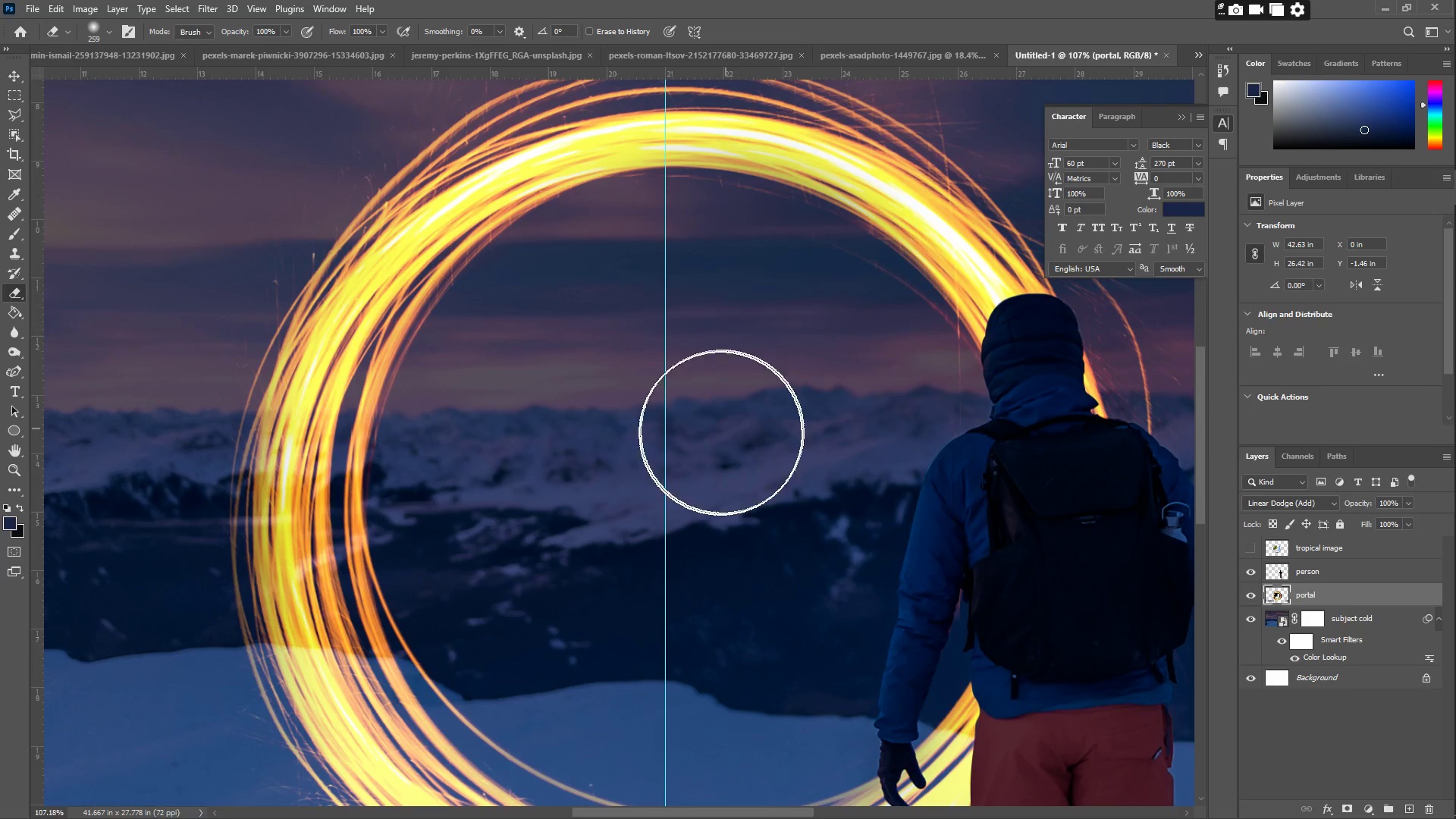 
type(zz)
 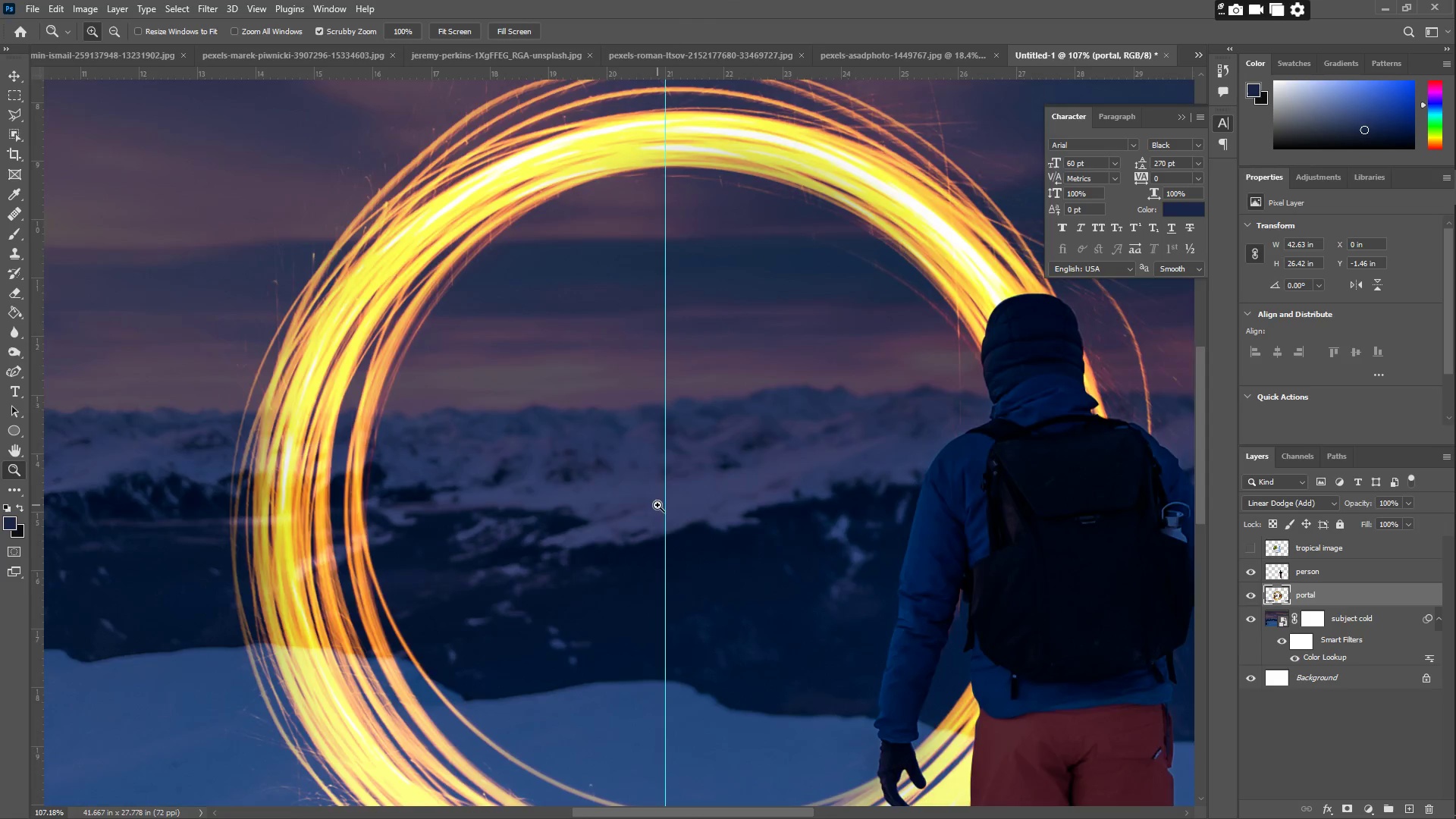 
left_click_drag(start_coordinate=[640, 502], to_coordinate=[598, 494])
 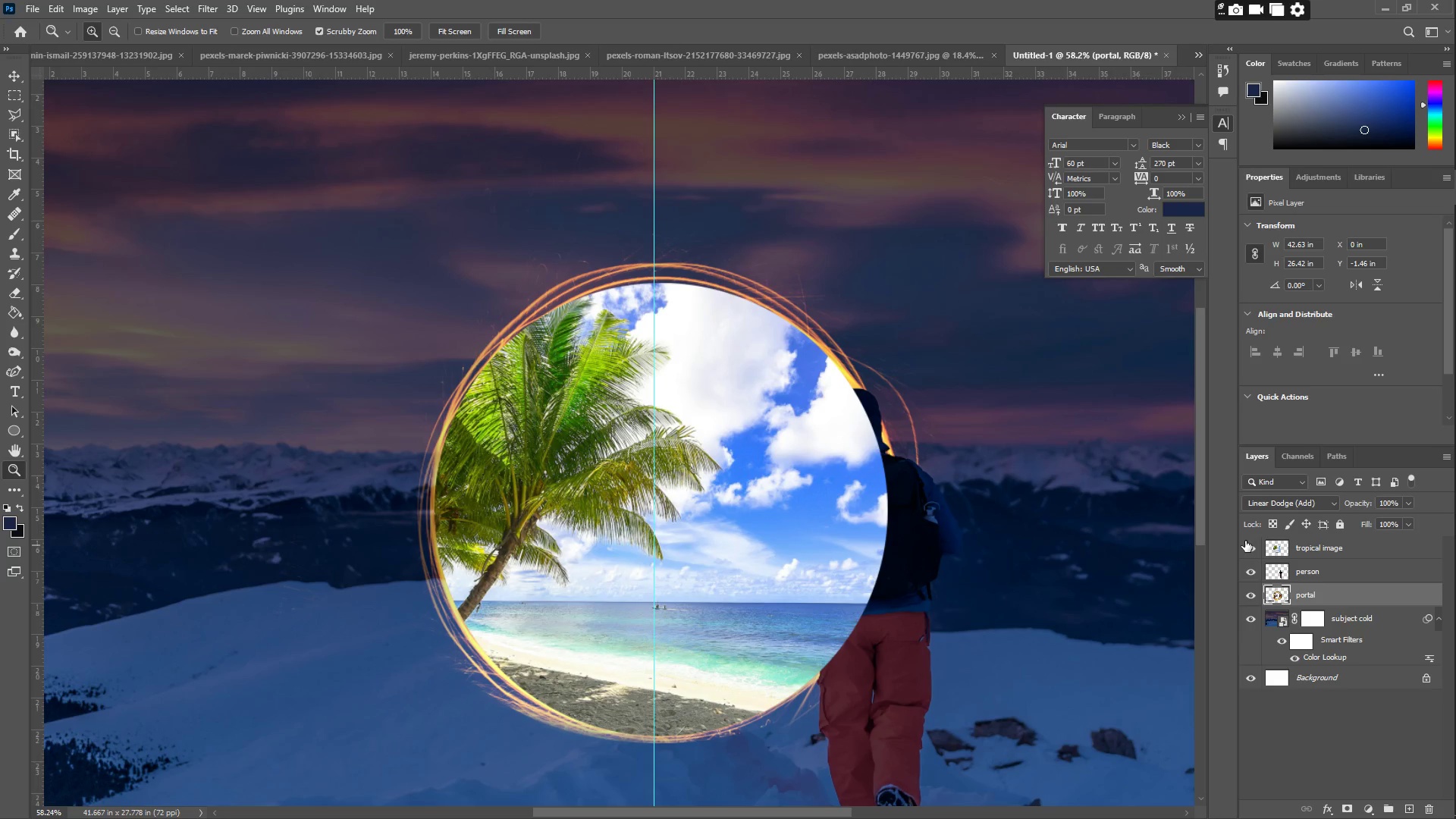 
left_click_drag(start_coordinate=[1306, 555], to_coordinate=[1326, 609])
 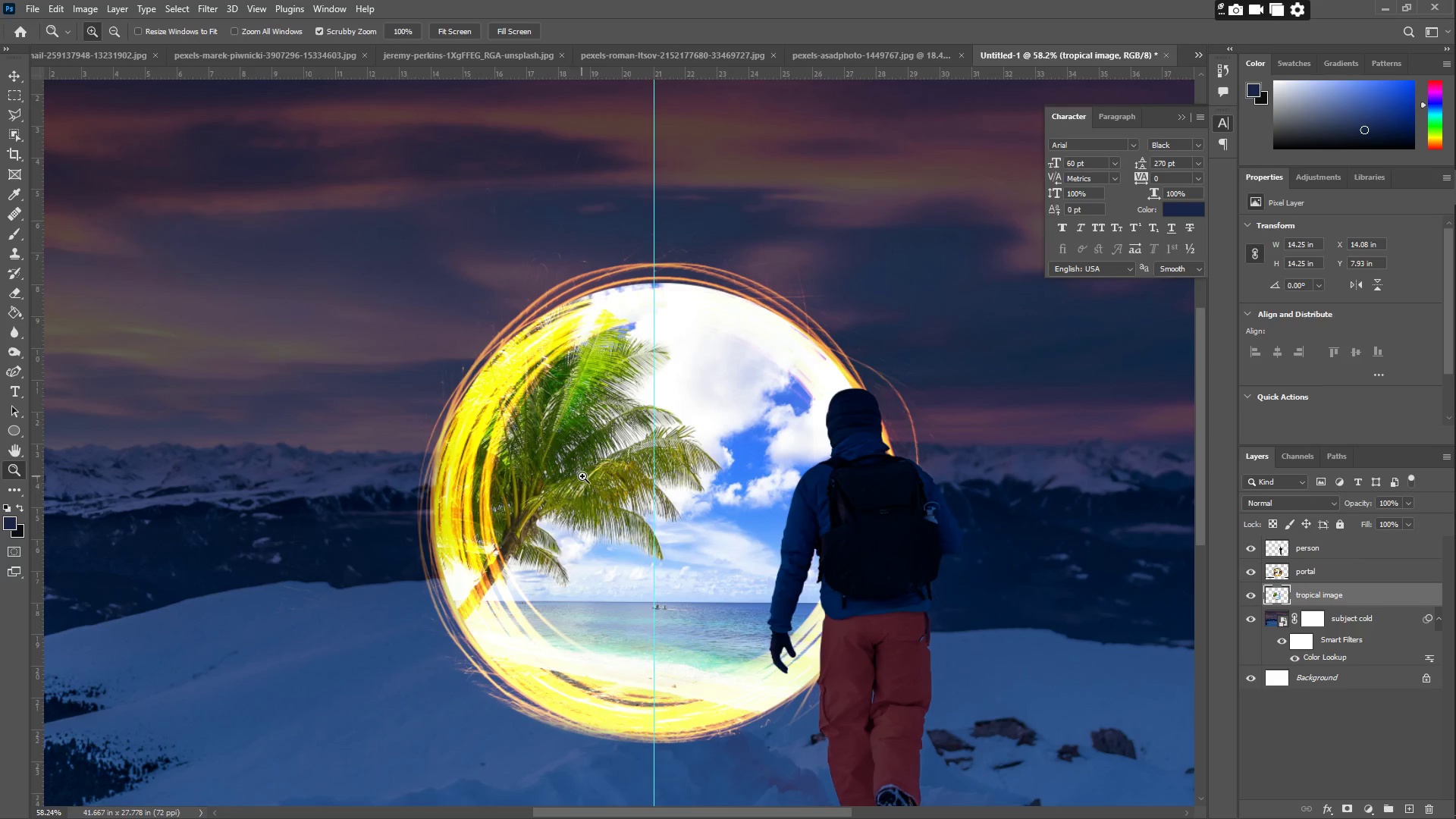 
key(Control+T)
 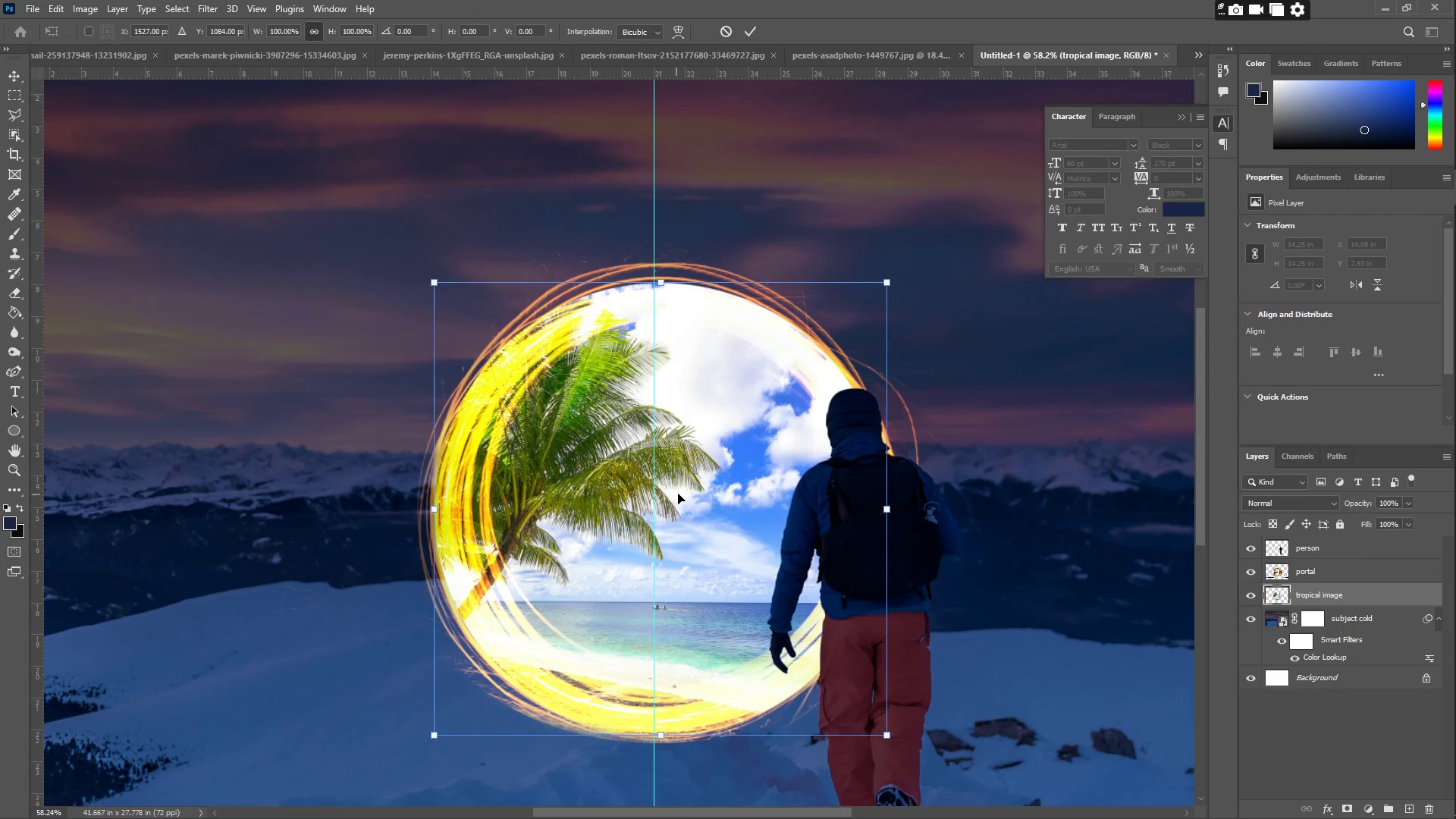 
left_click_drag(start_coordinate=[690, 492], to_coordinate=[693, 505])
 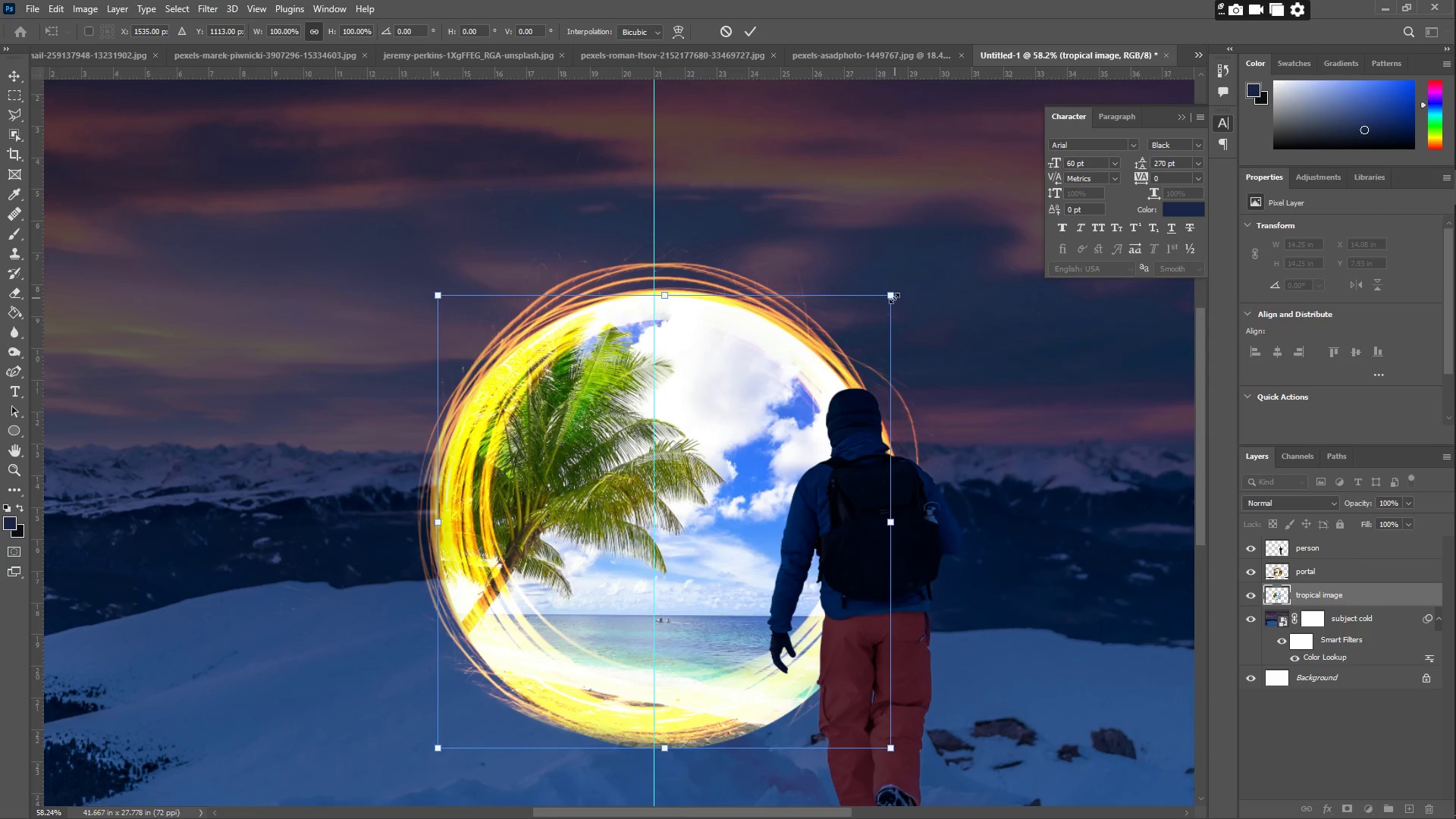 
left_click_drag(start_coordinate=[891, 297], to_coordinate=[832, 366])
 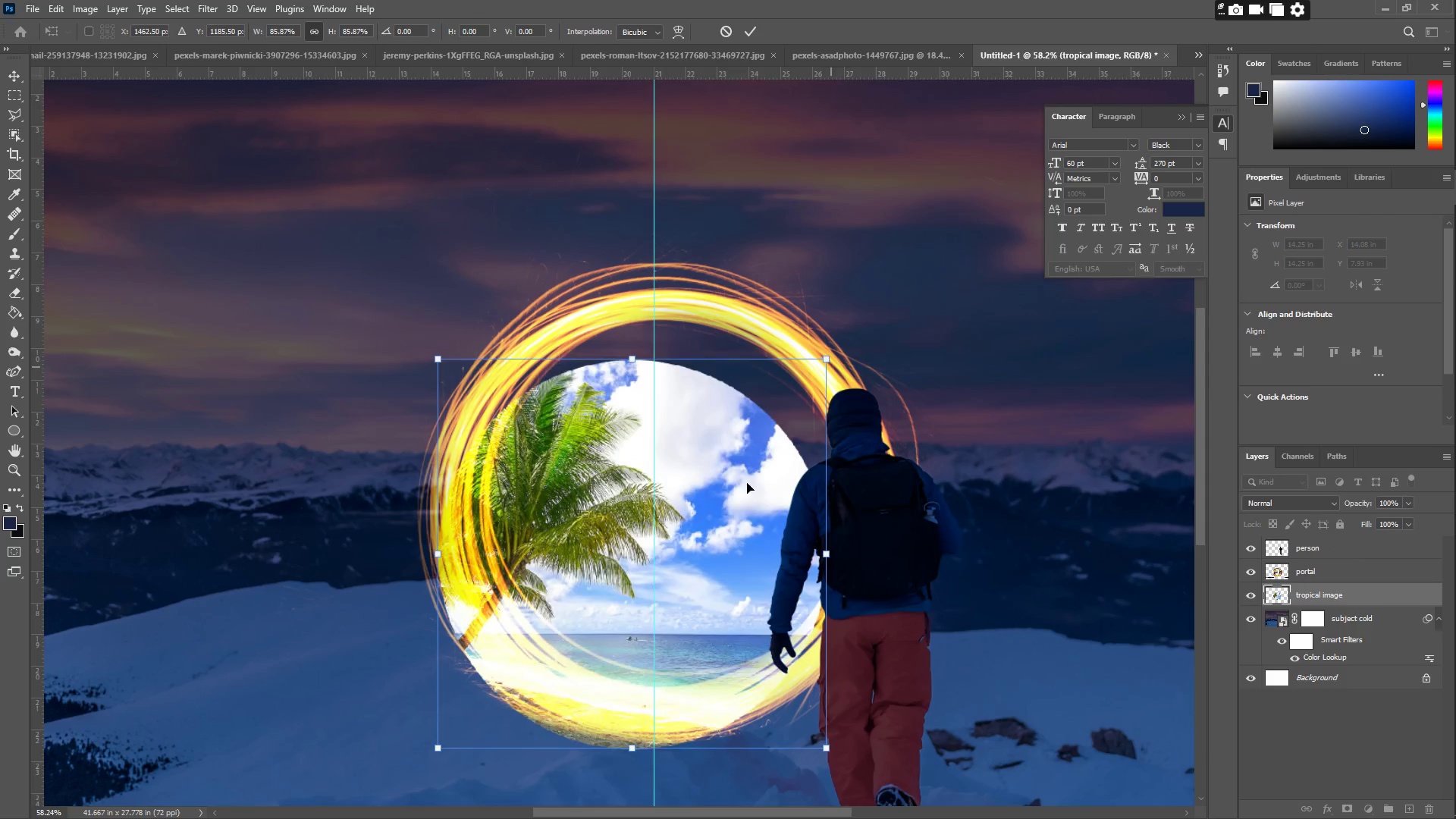 
left_click_drag(start_coordinate=[736, 511], to_coordinate=[760, 473])
 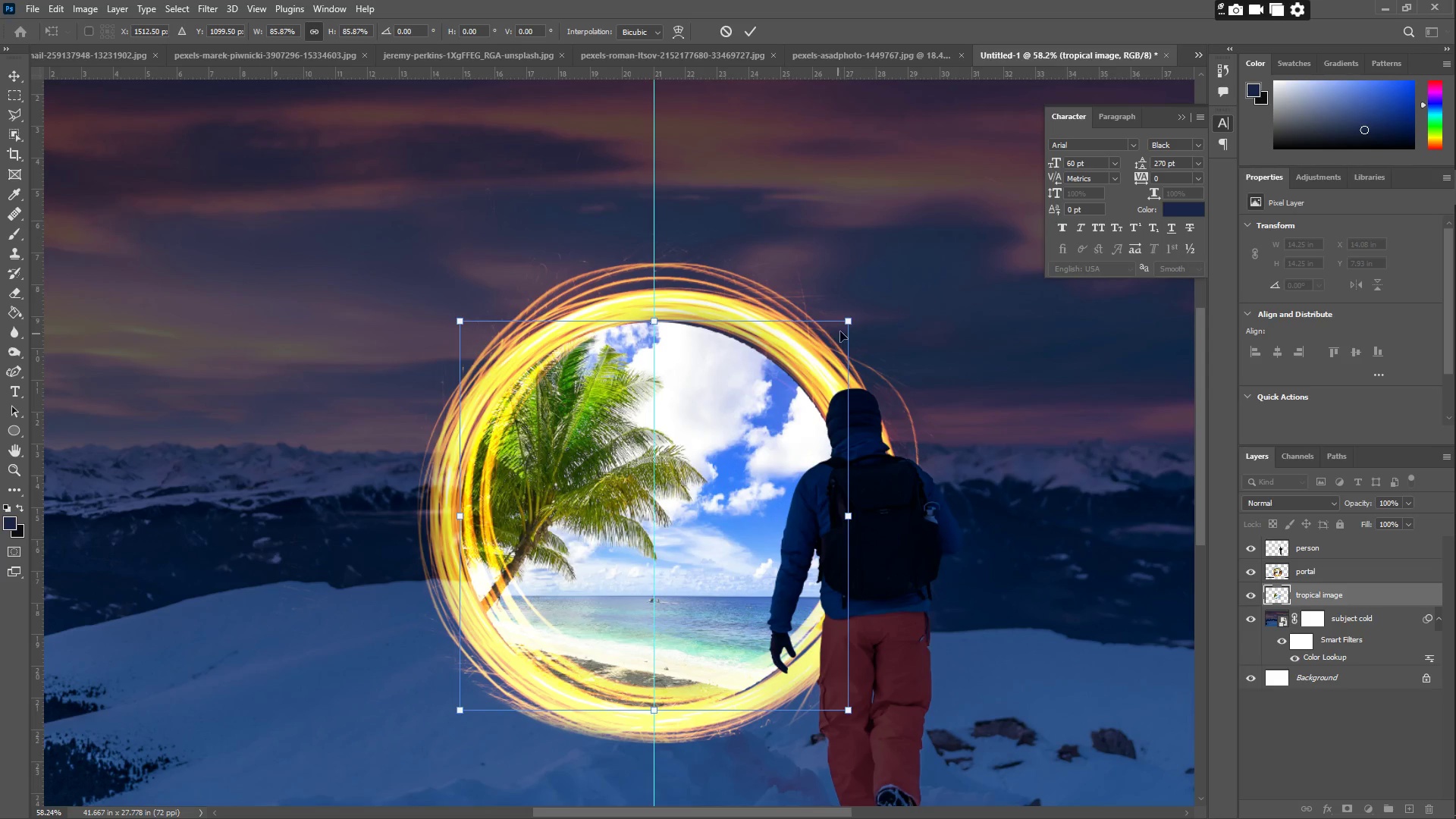 
left_click_drag(start_coordinate=[848, 320], to_coordinate=[858, 318])
 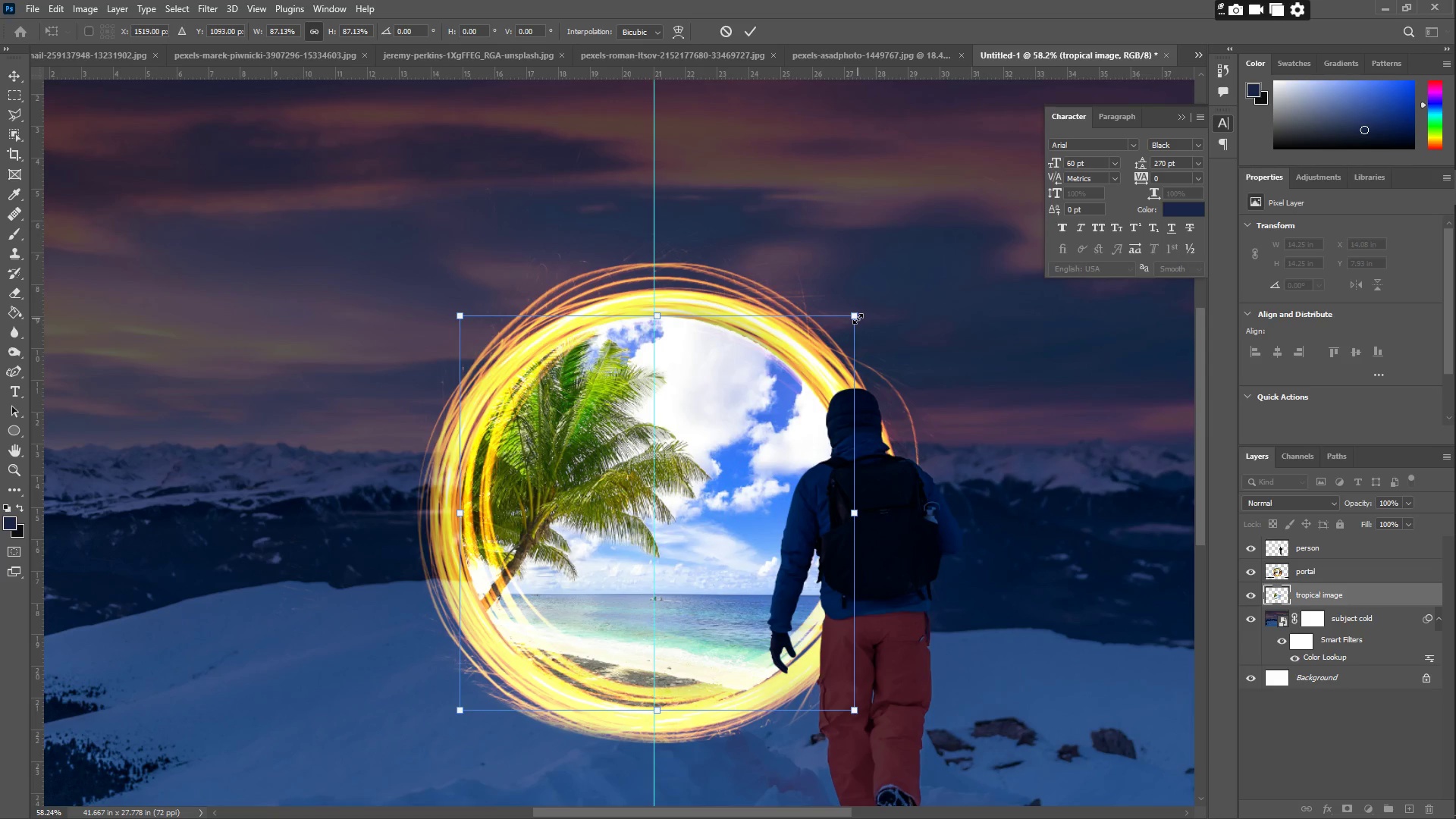 
key(Enter)
 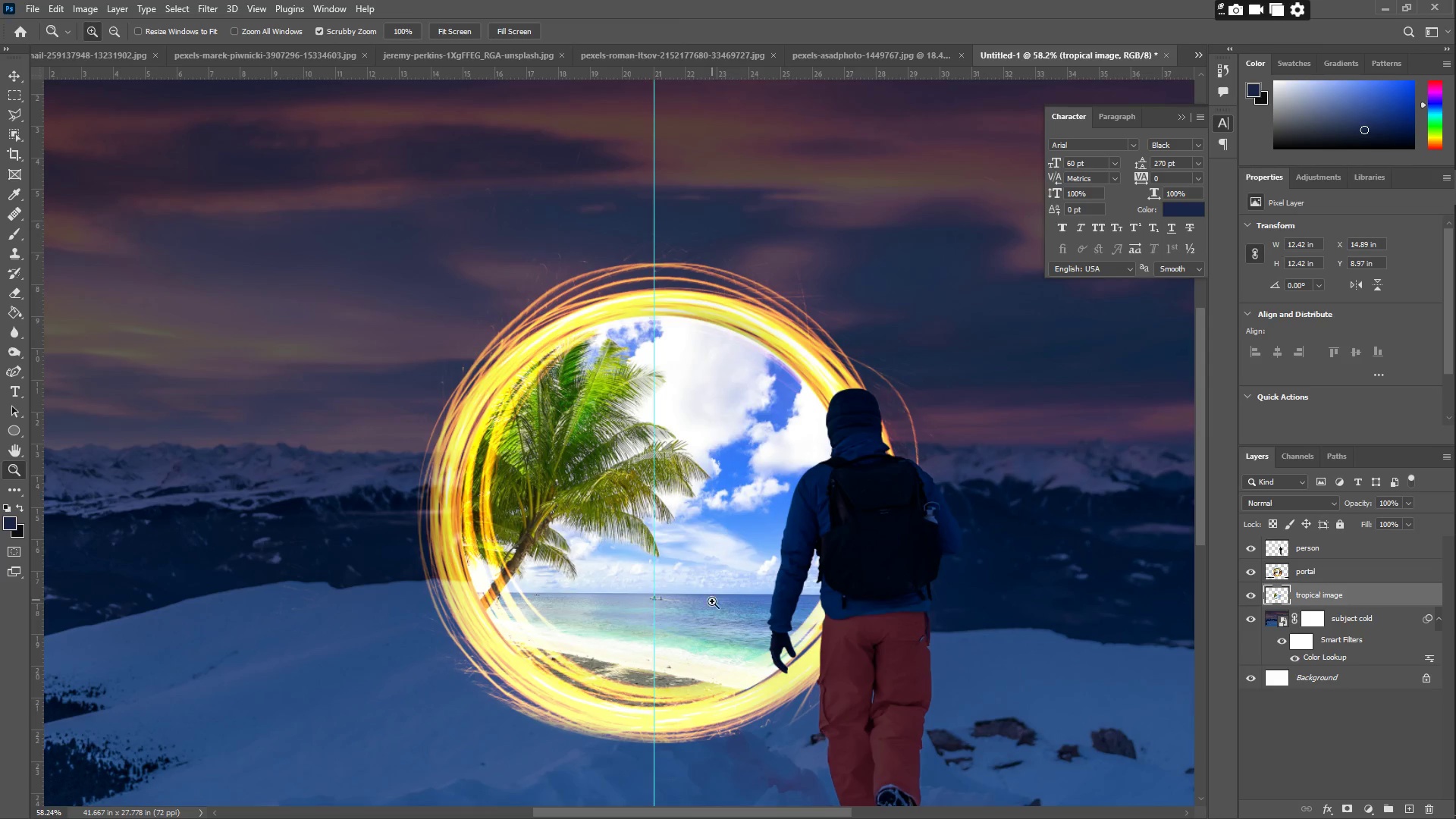 
type(ze)
 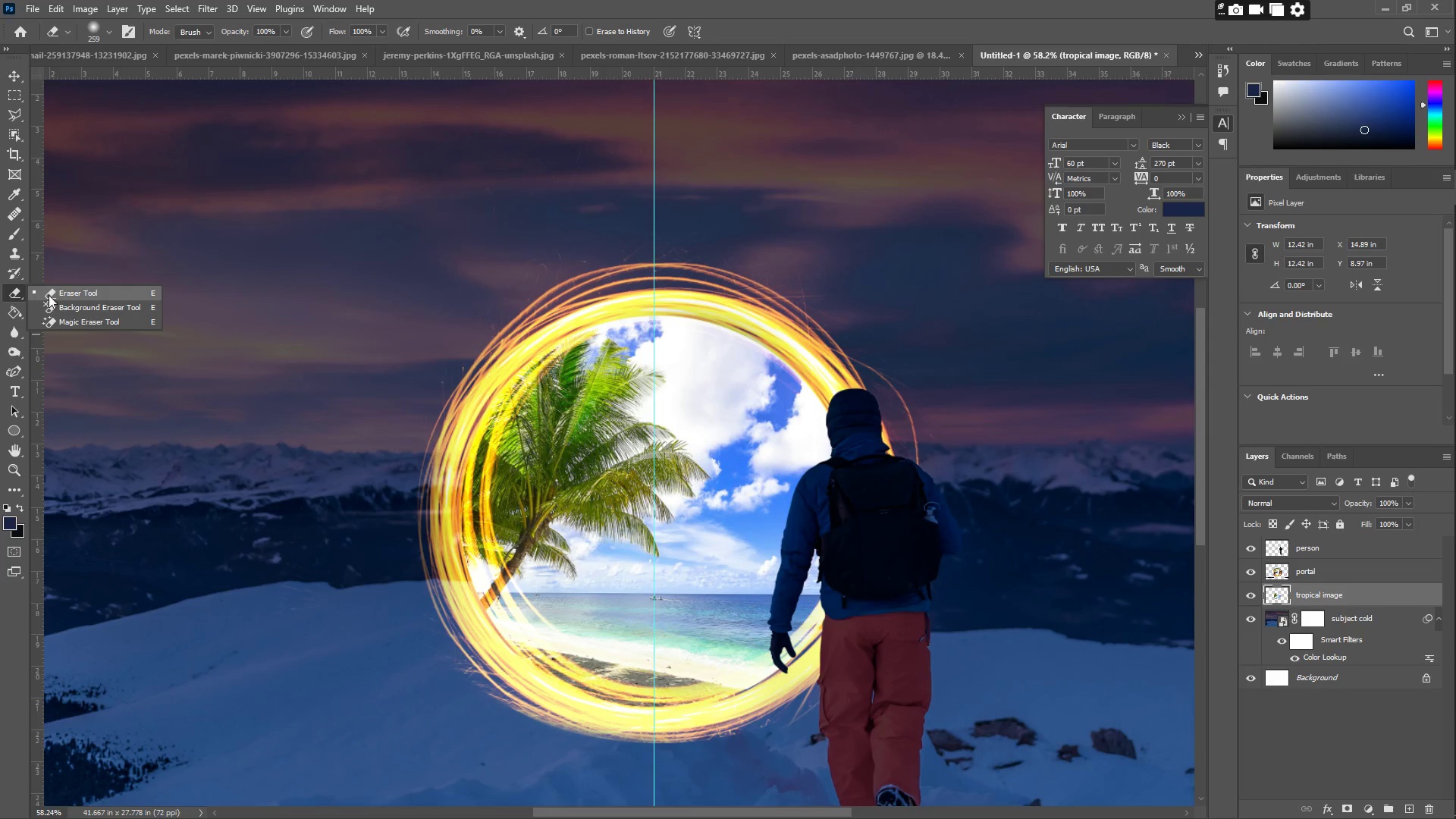 
left_click([66, 295])
 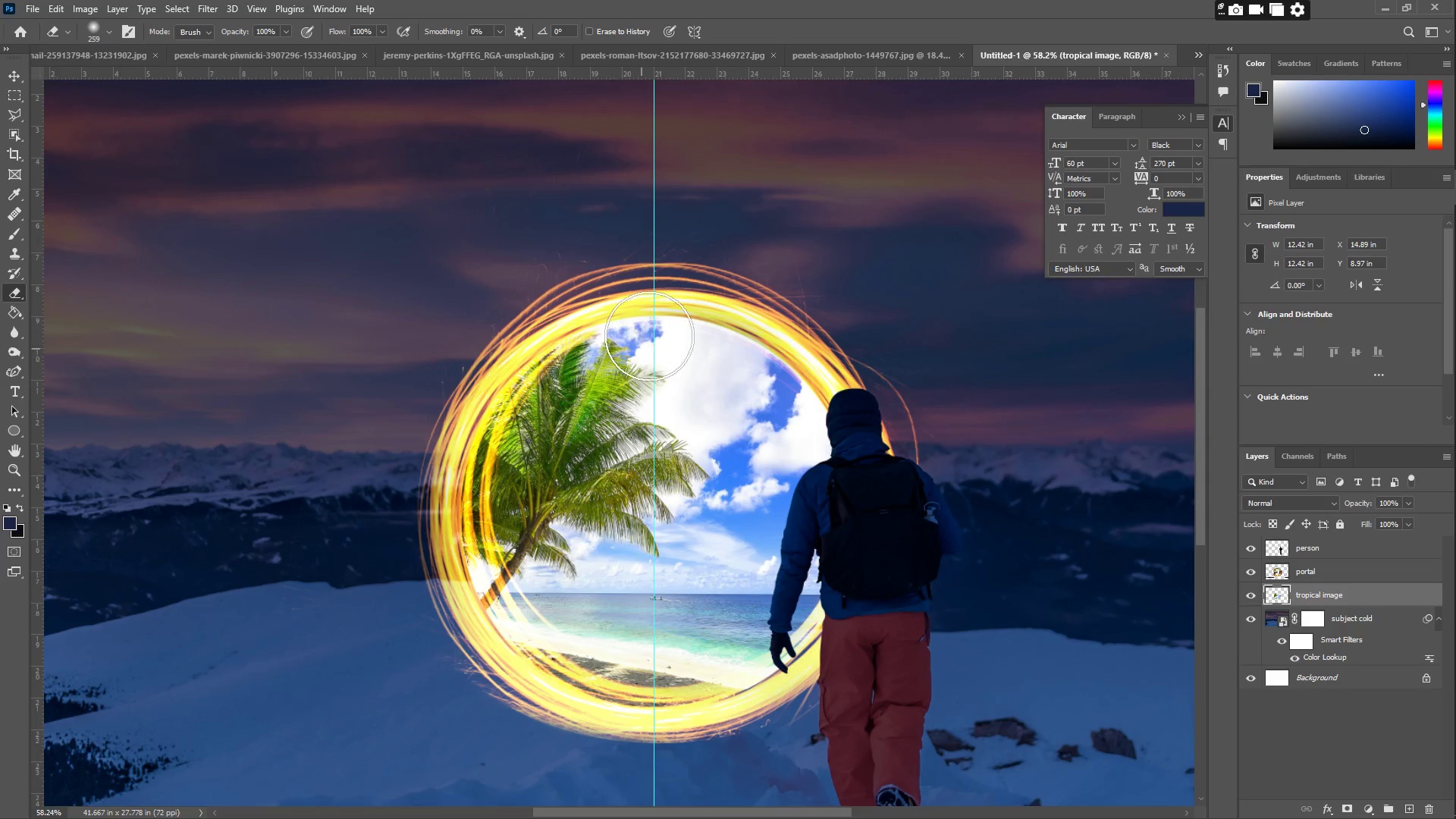 
left_click_drag(start_coordinate=[679, 286], to_coordinate=[621, 287])
 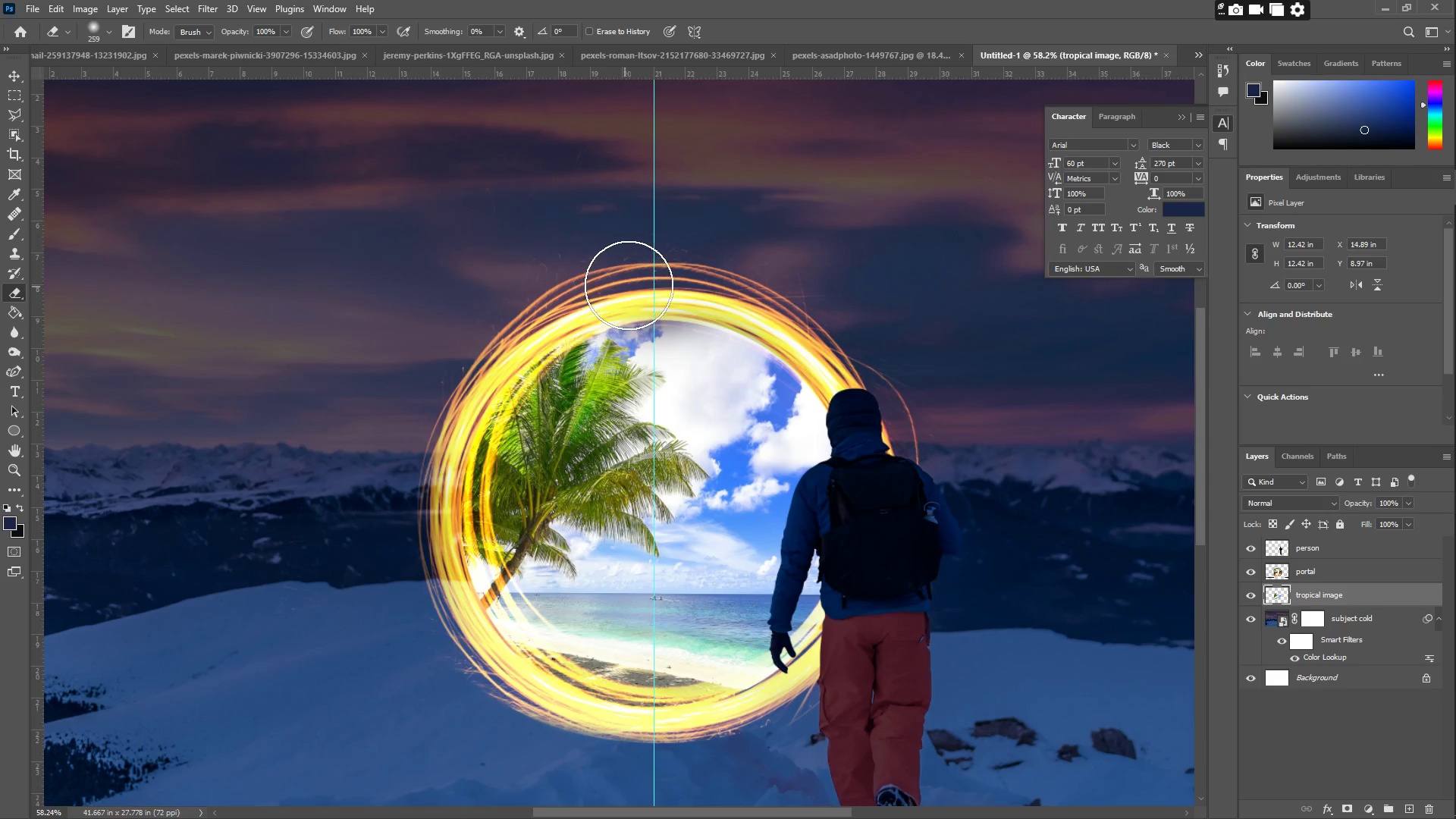 
key(Control+ControlLeft)
 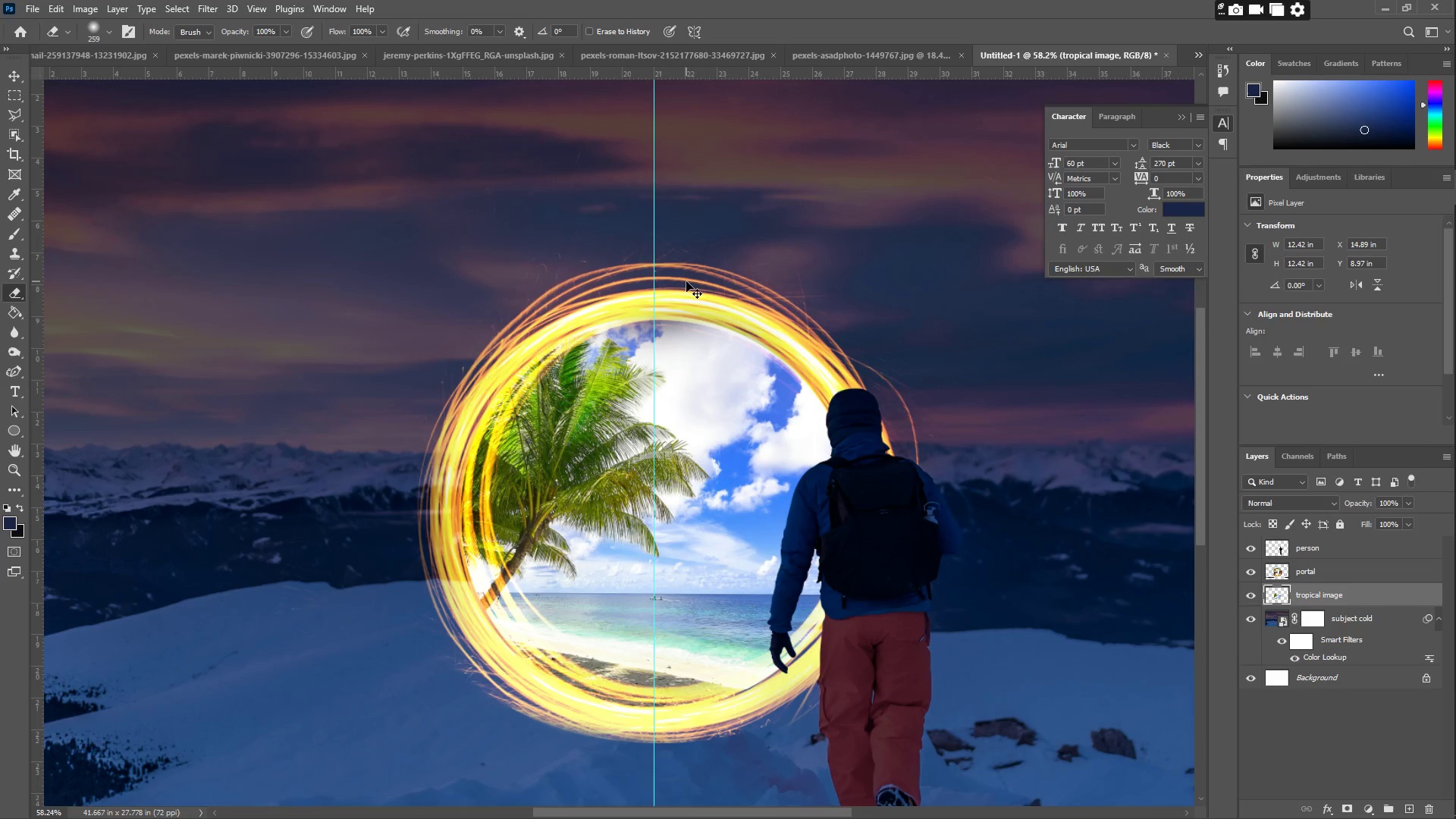 
key(Control+Z)
 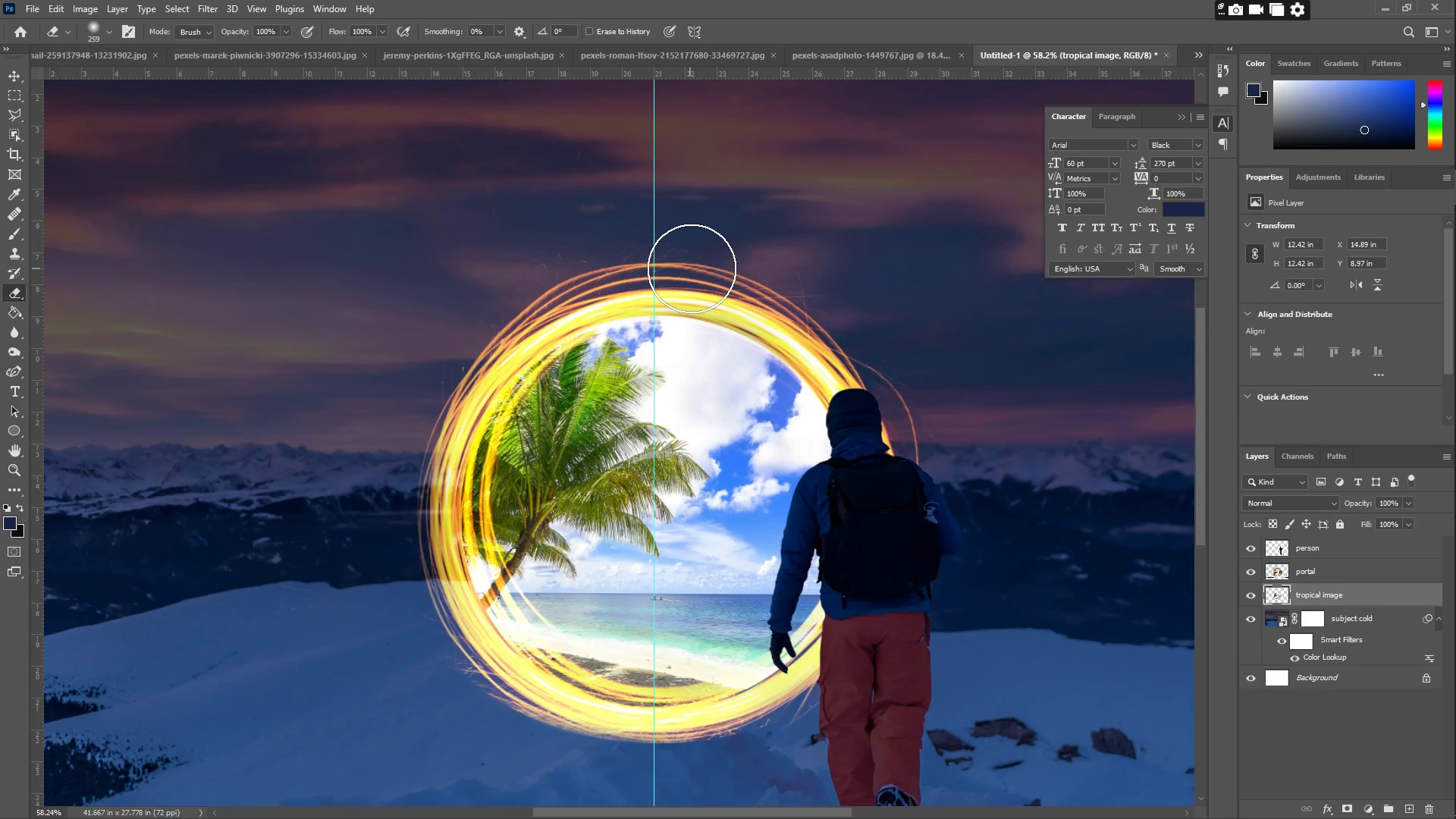 
left_click_drag(start_coordinate=[695, 268], to_coordinate=[912, 676])
 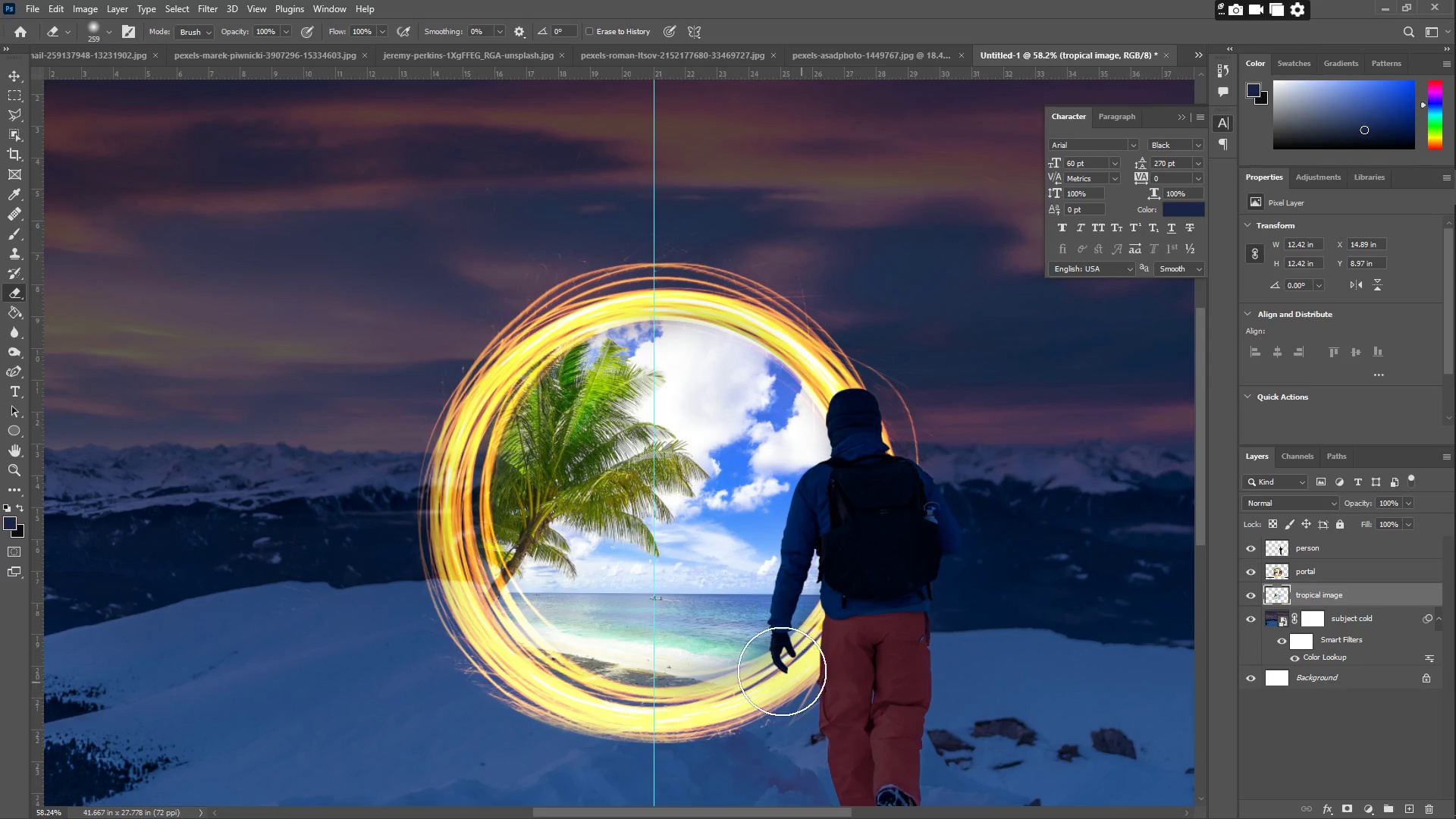 
key(Control+T)
 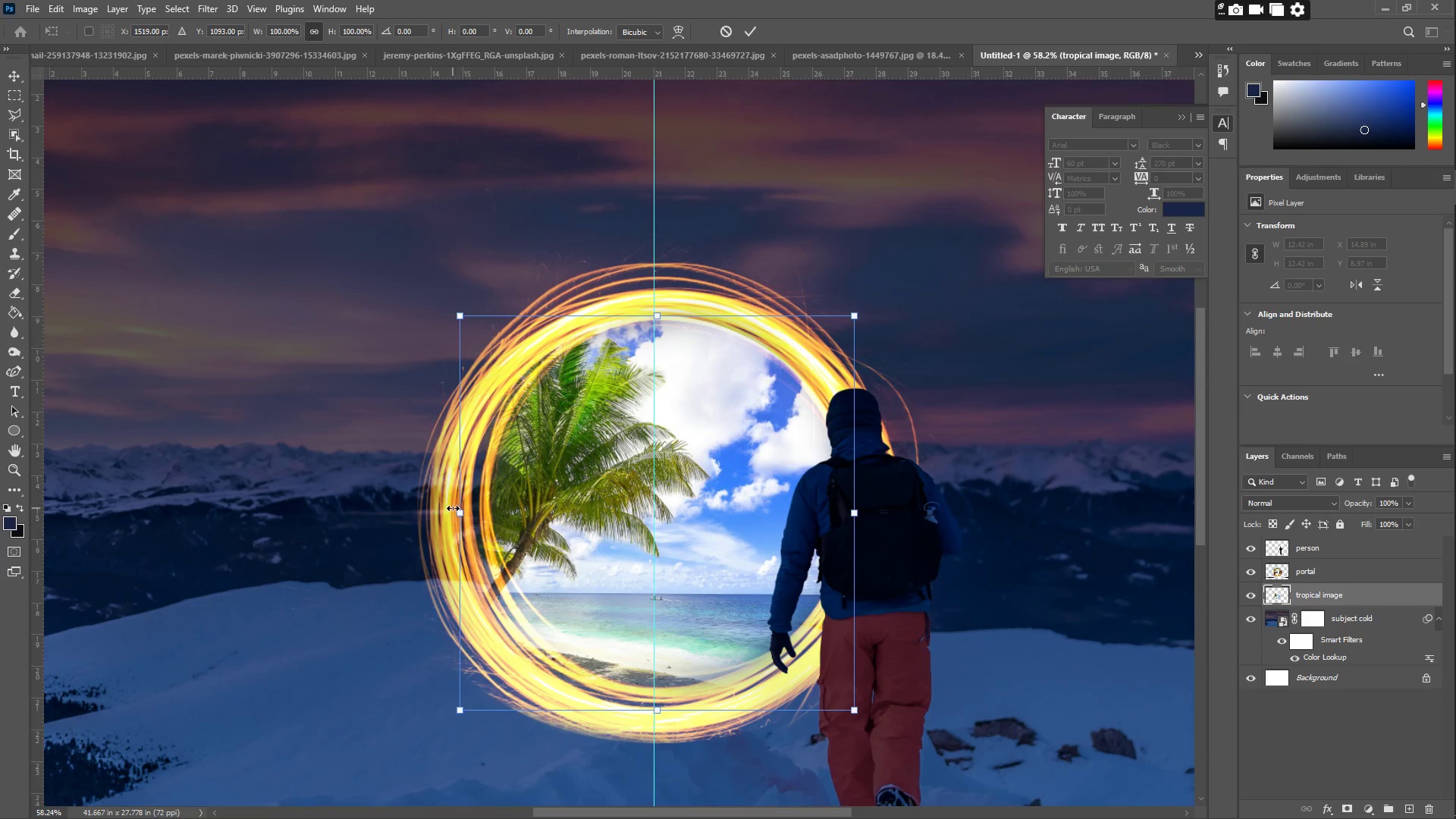 
key(Shift+ShiftLeft)
 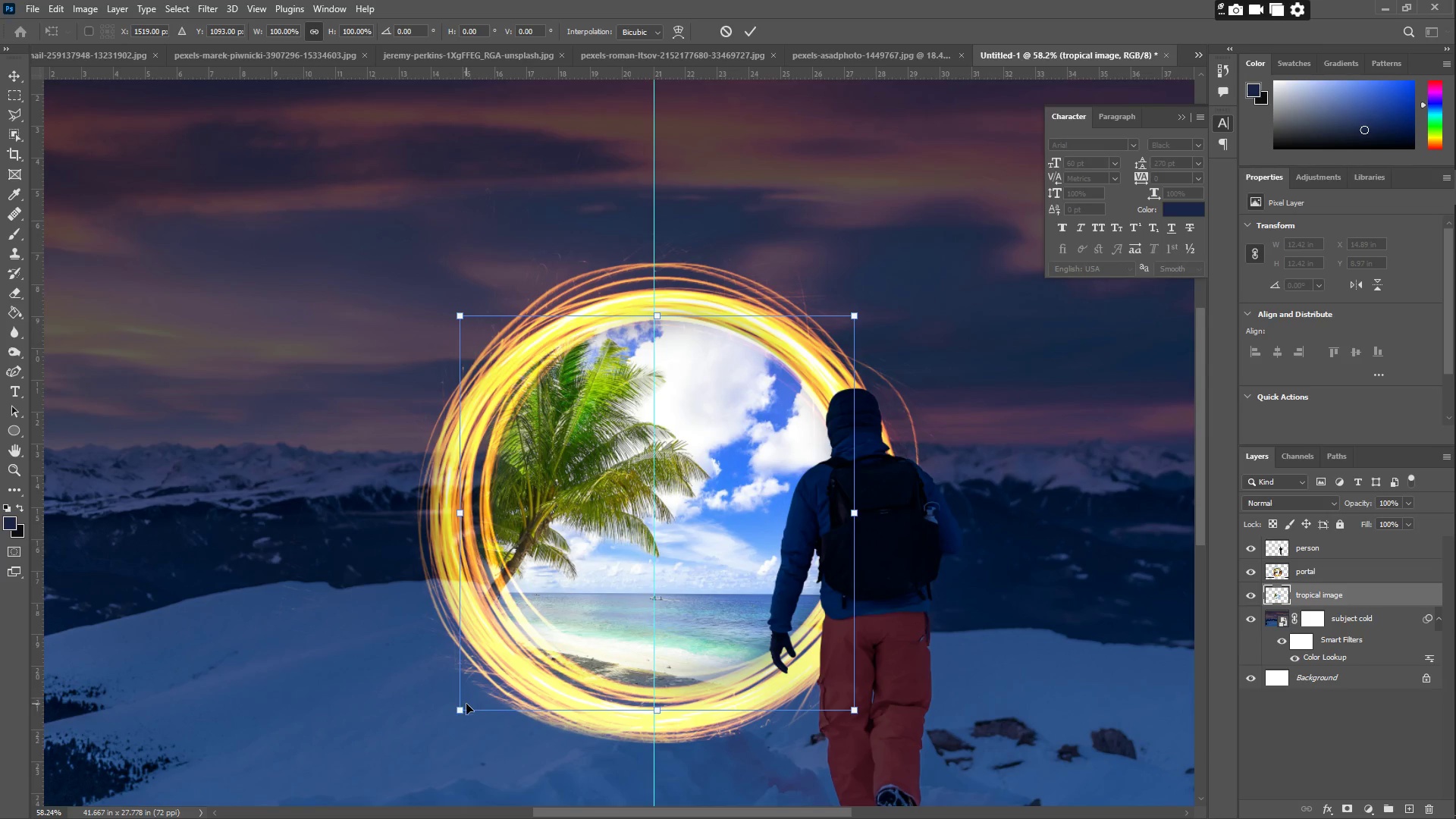 
left_click_drag(start_coordinate=[460, 710], to_coordinate=[453, 714])
 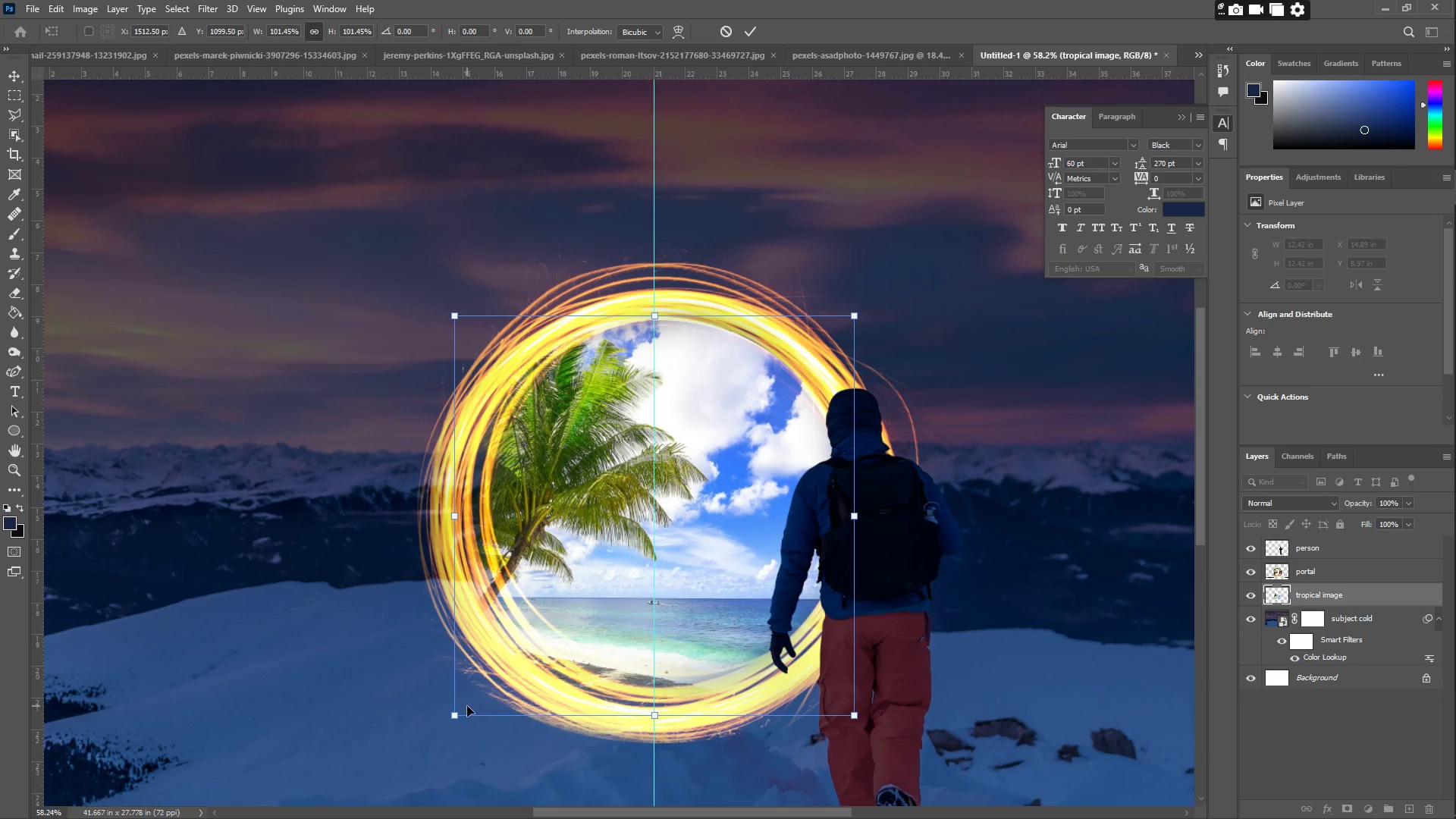 
key(Enter)
 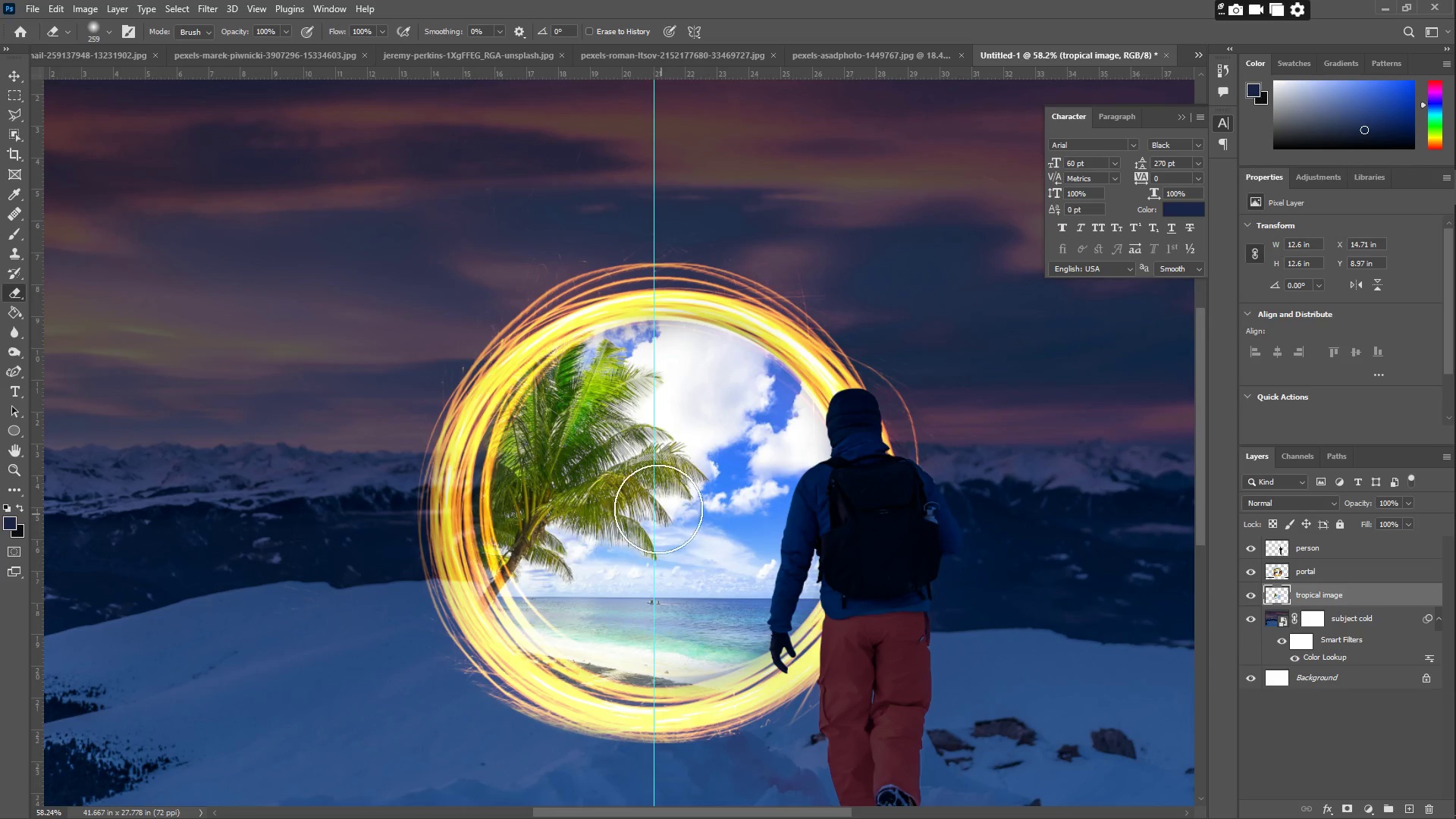 
type(zz)
 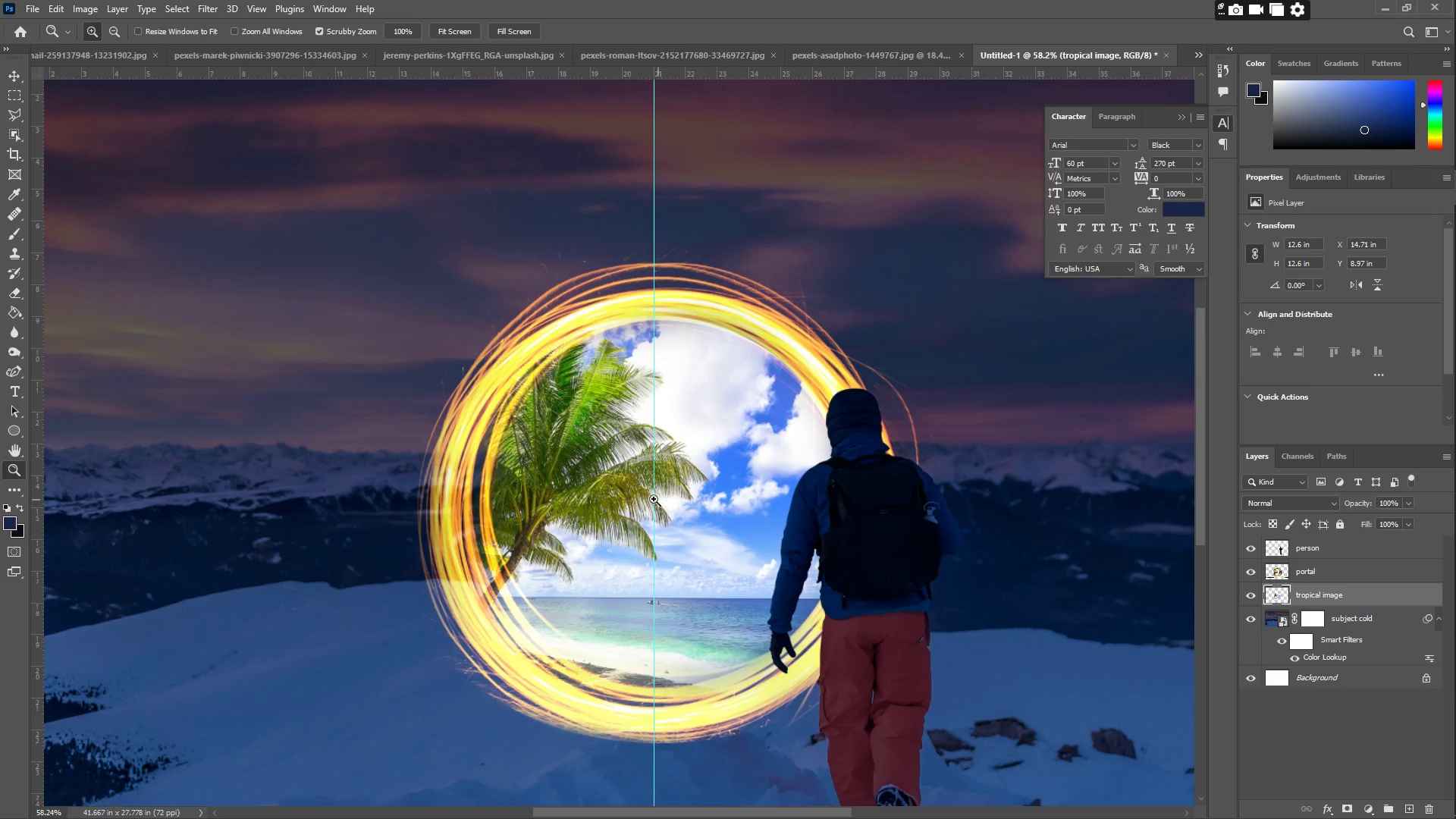 
left_click_drag(start_coordinate=[649, 499], to_coordinate=[609, 493])
 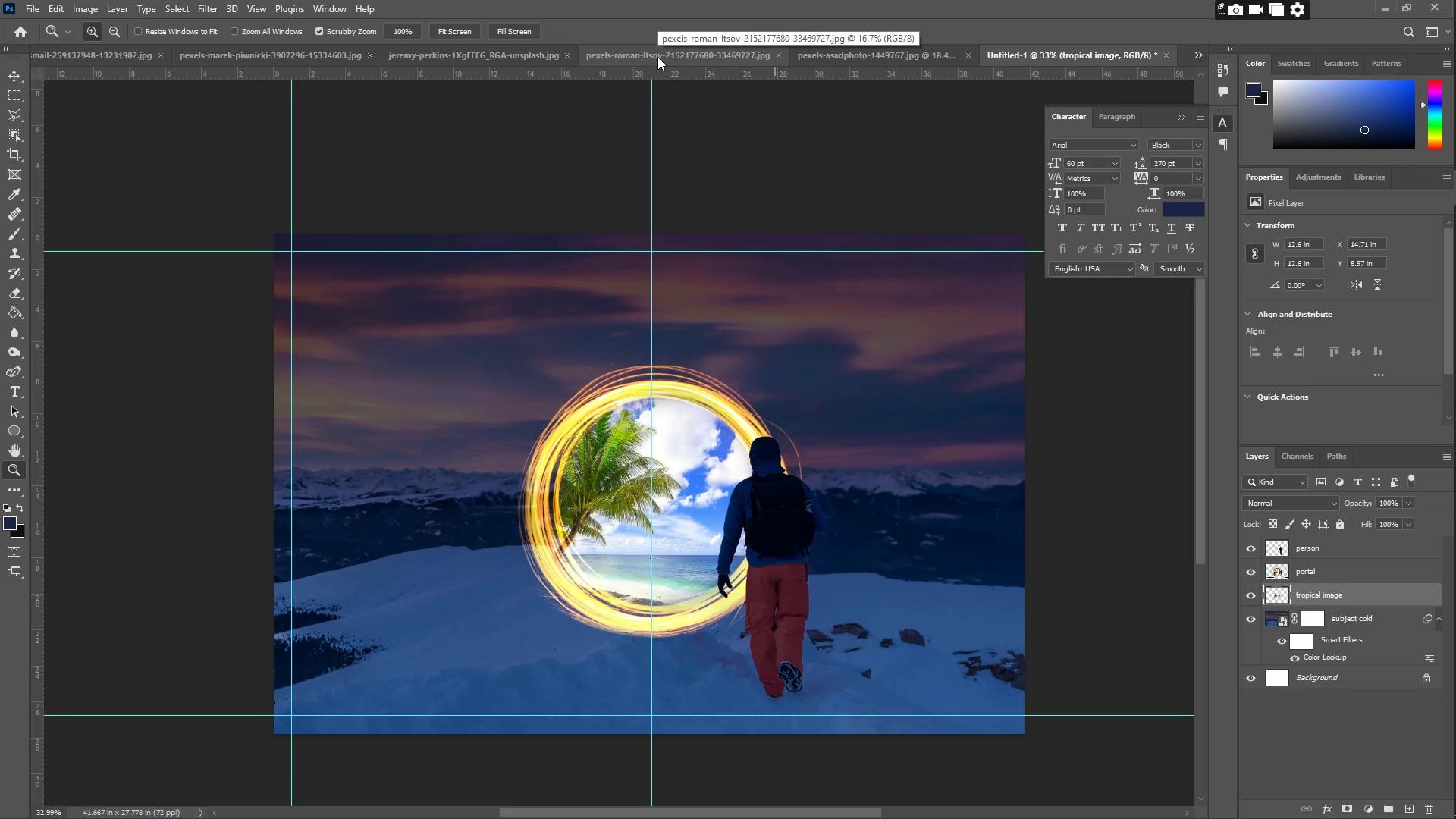 
wait(27.25)
 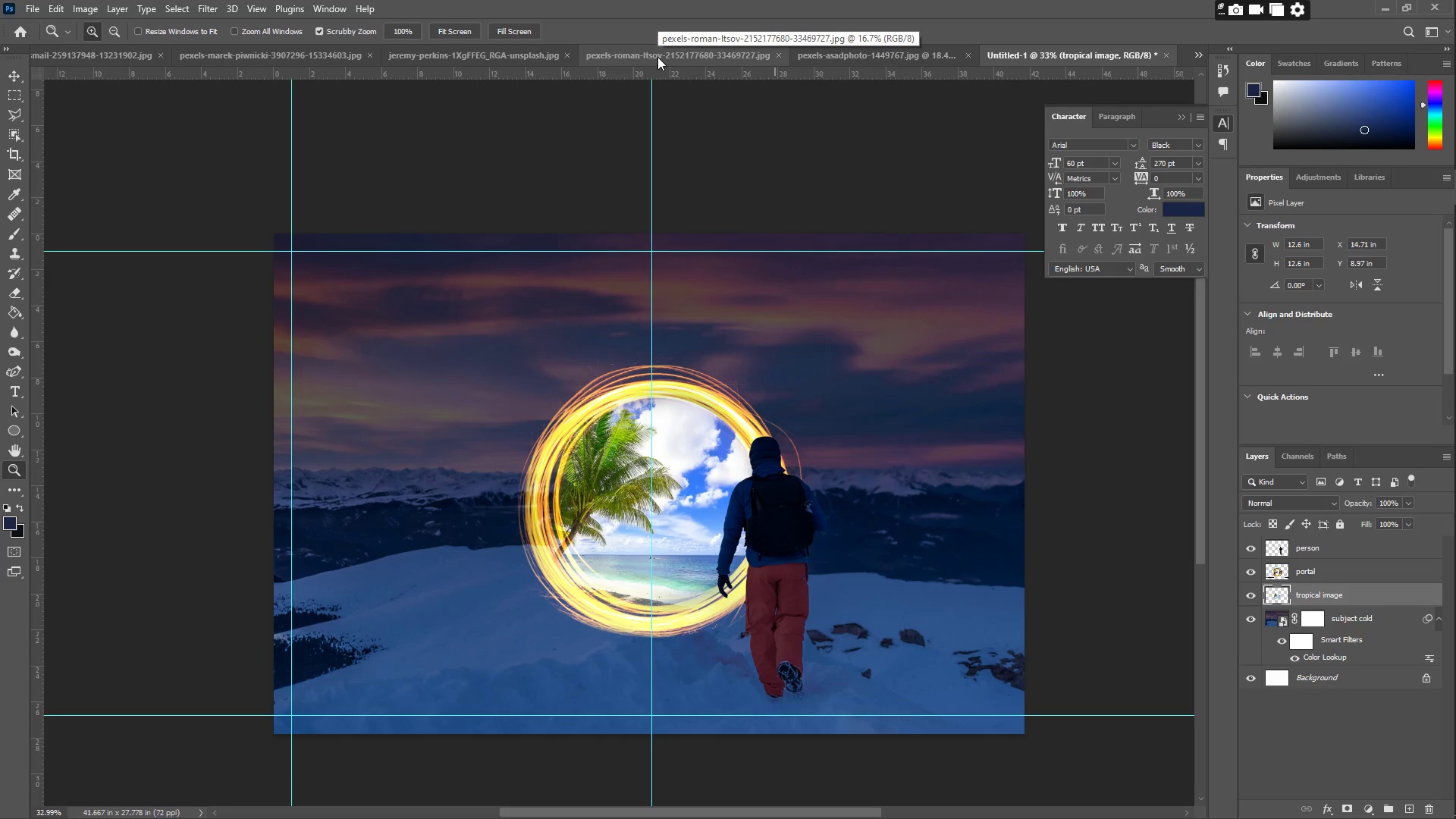 
left_click([1324, 570])
 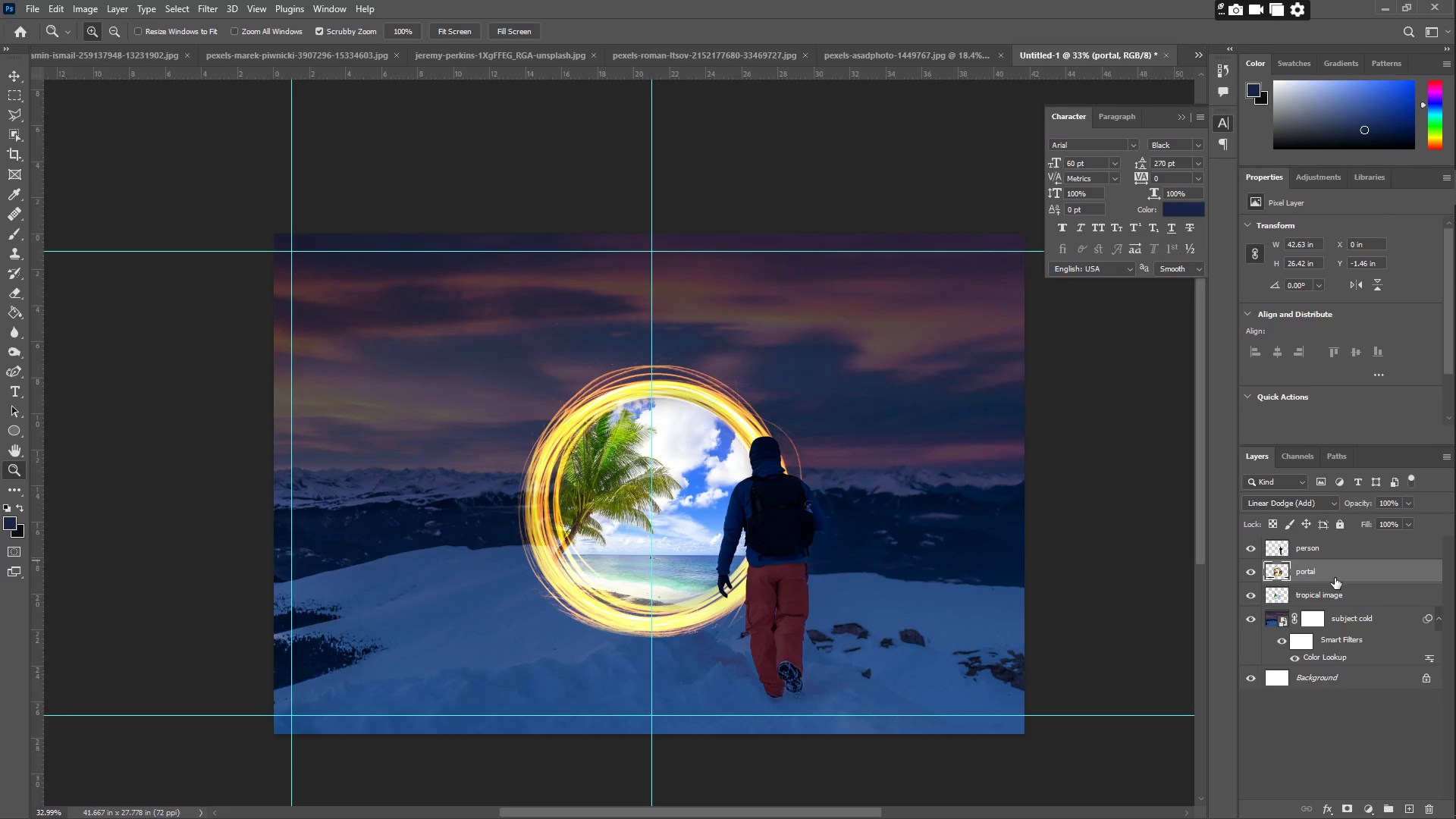 
wait(18.0)
 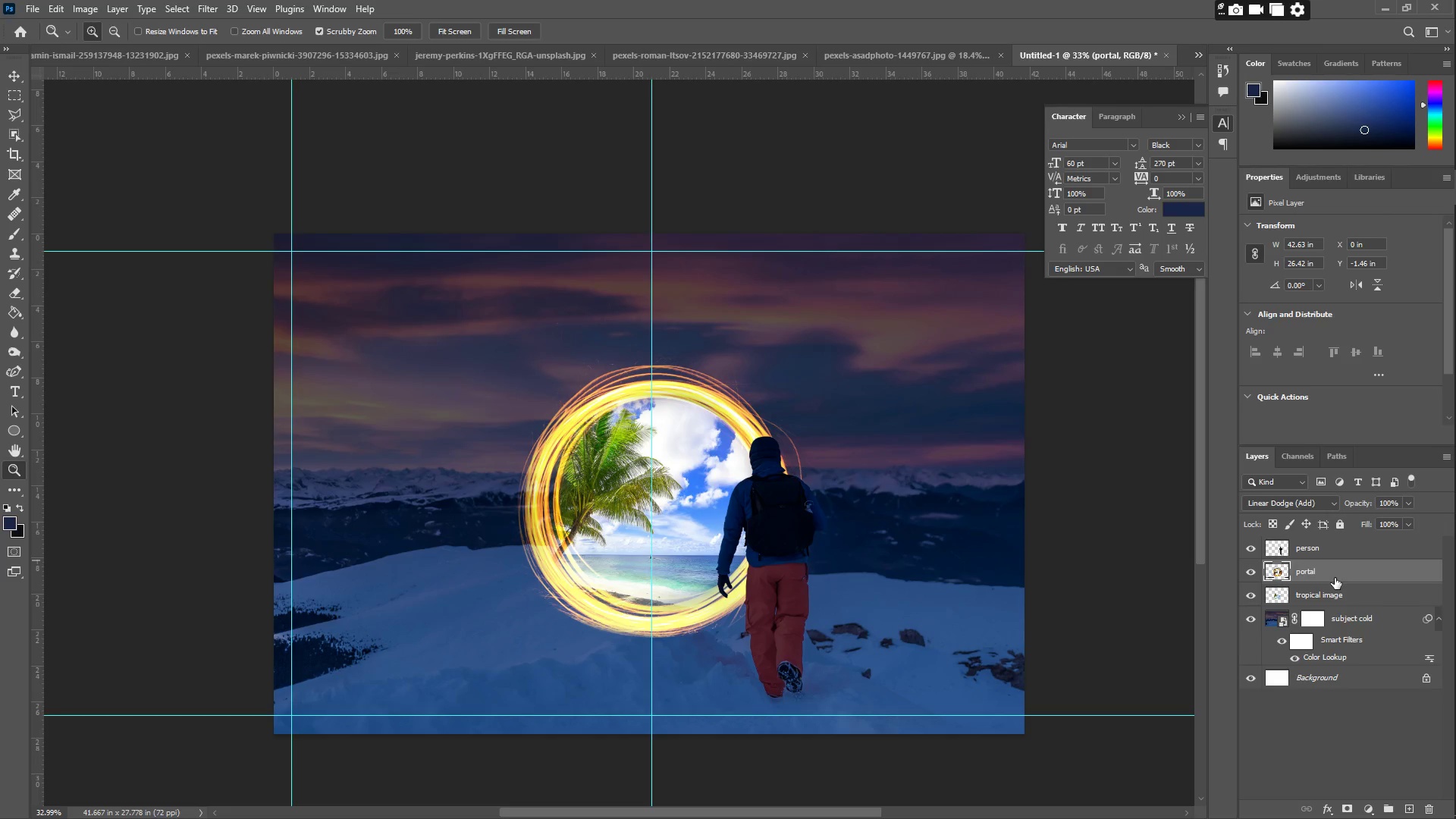 
mouse_move([1360, 808])
 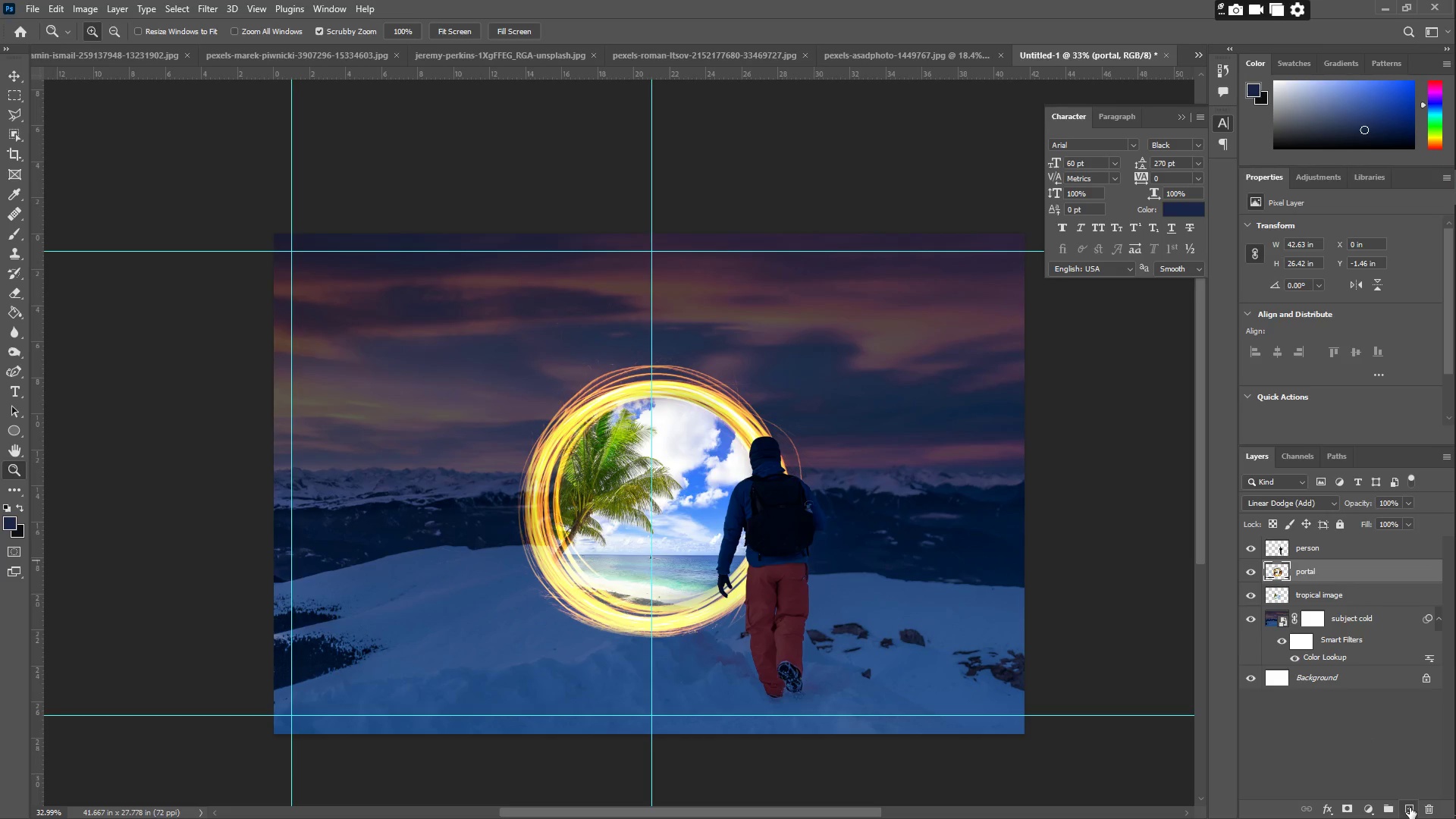 
left_click([1410, 808])
 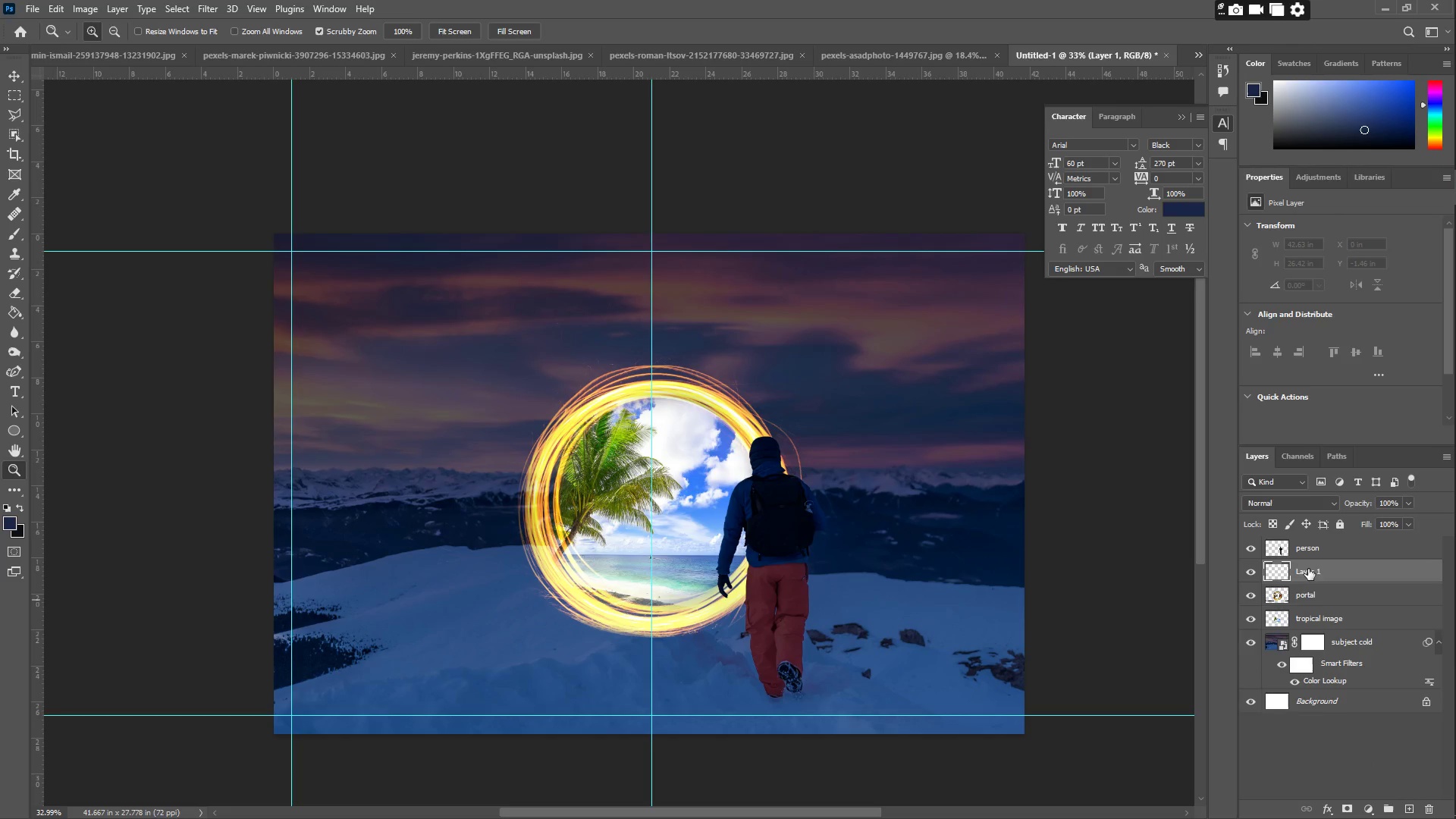 
double_click([1310, 573])
 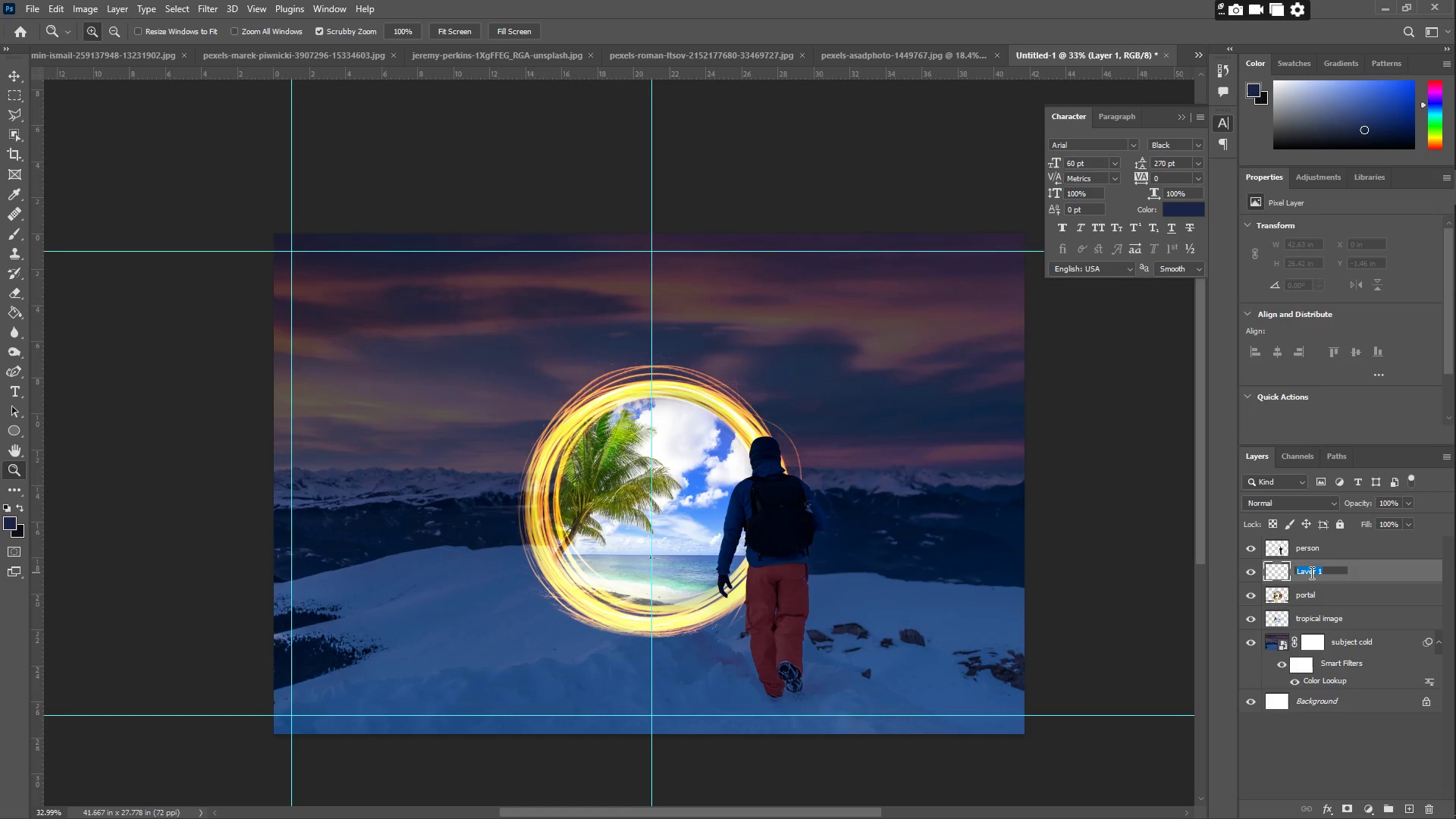 
type(portal glow inner)
 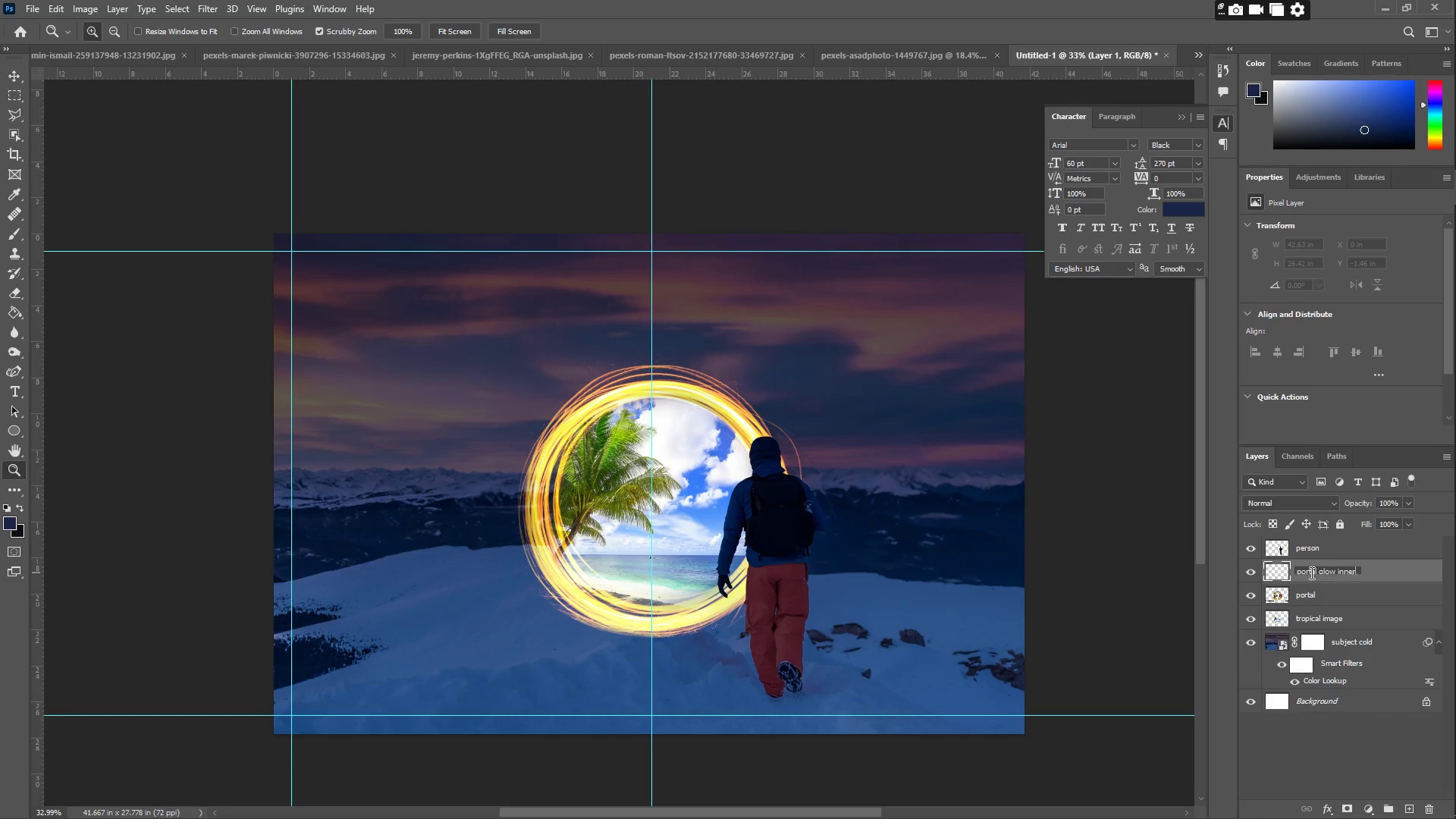 
key(Enter)
 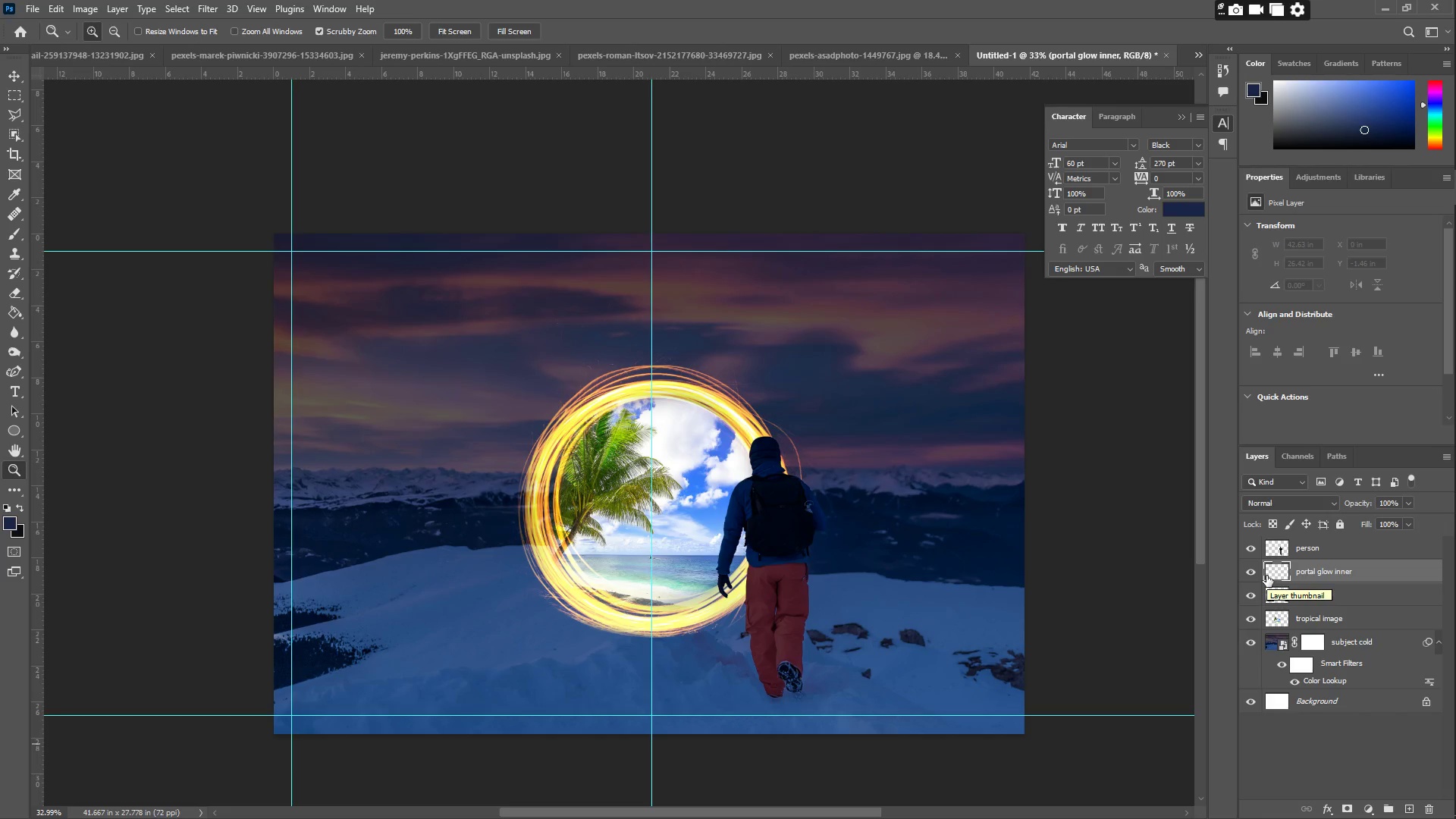 
wait(6.58)
 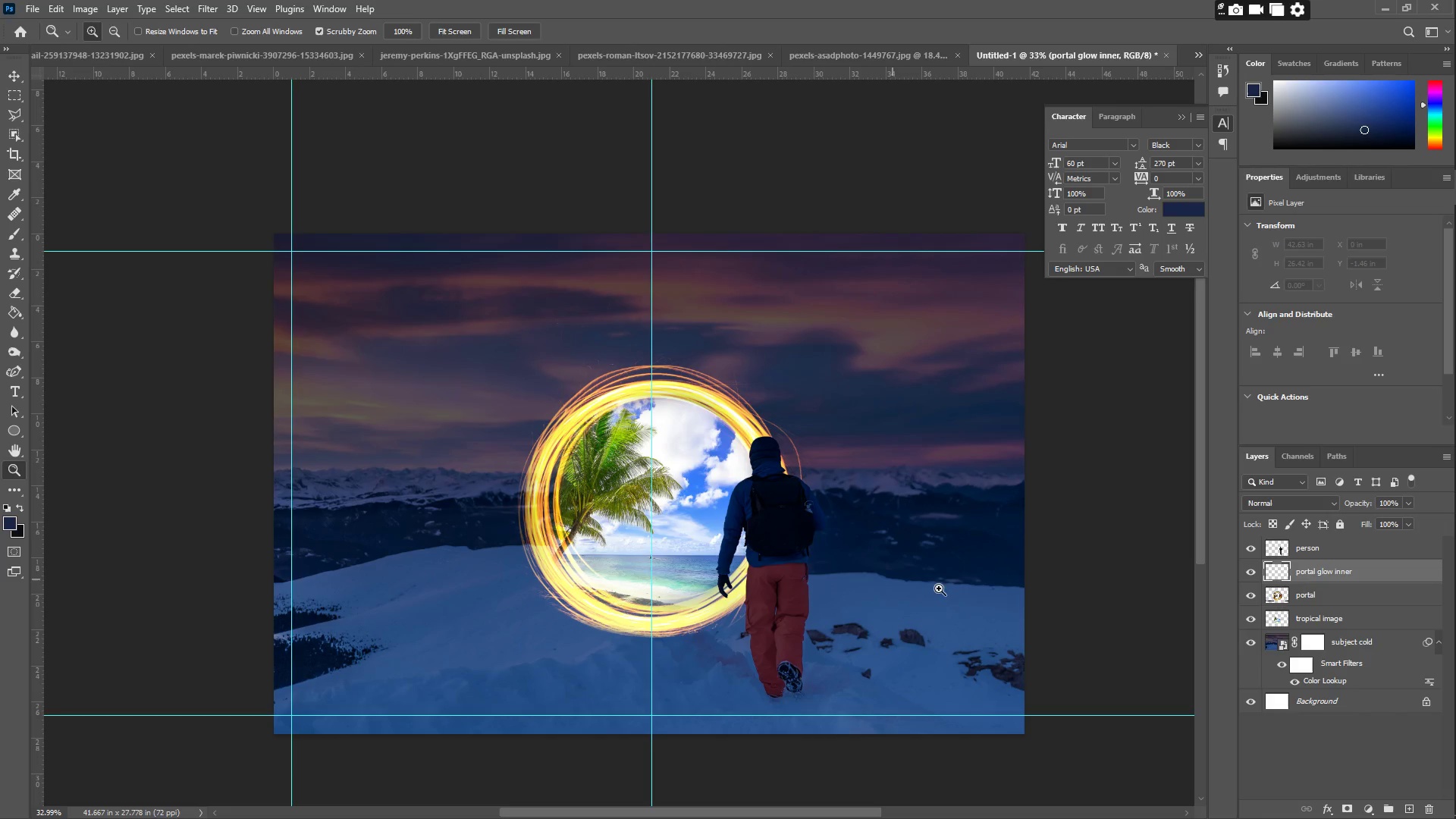 
double_click([1307, 576])
 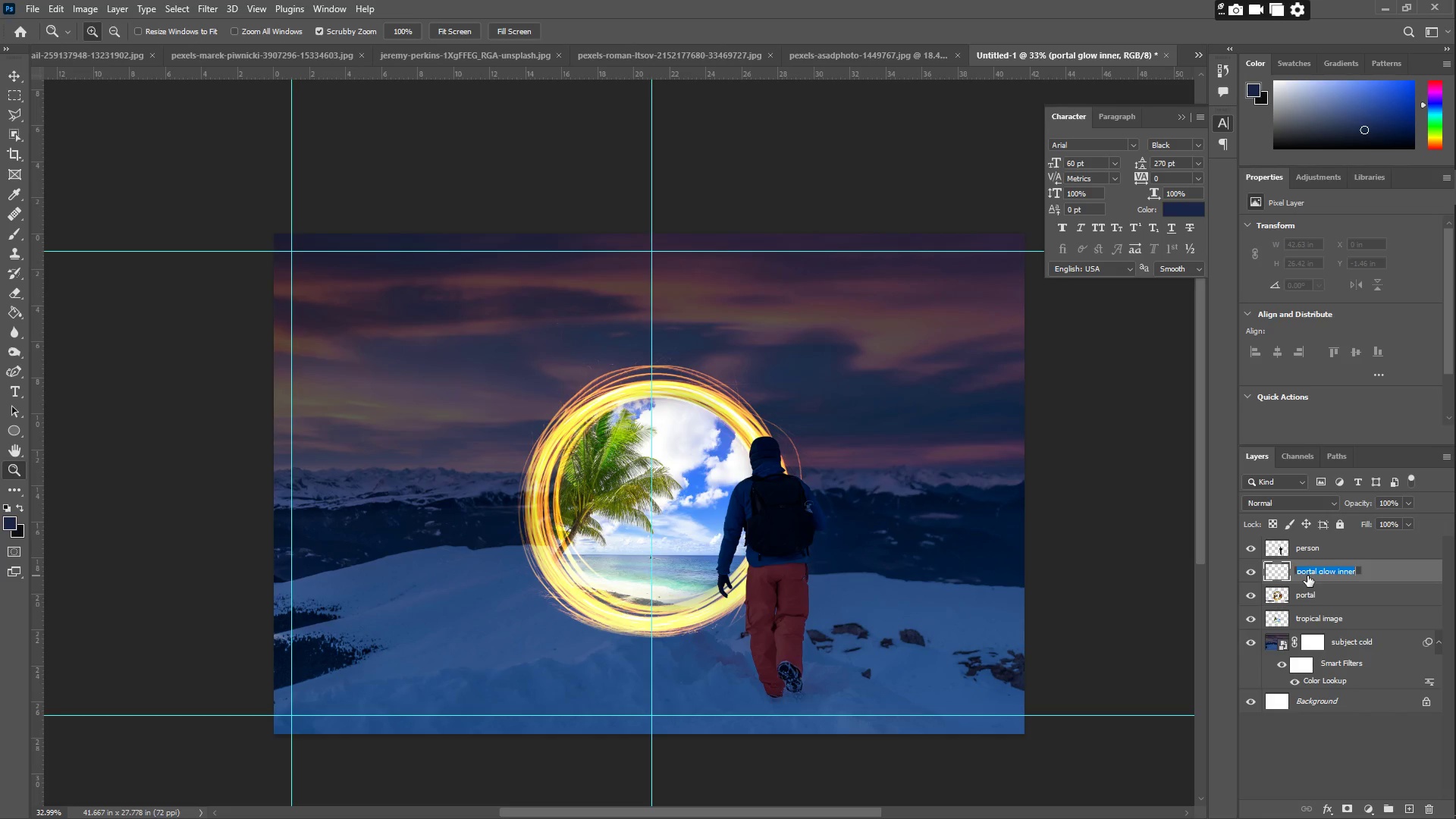 
type(Pora)
key(Backspace)
type(tal_Glow_Inner)
 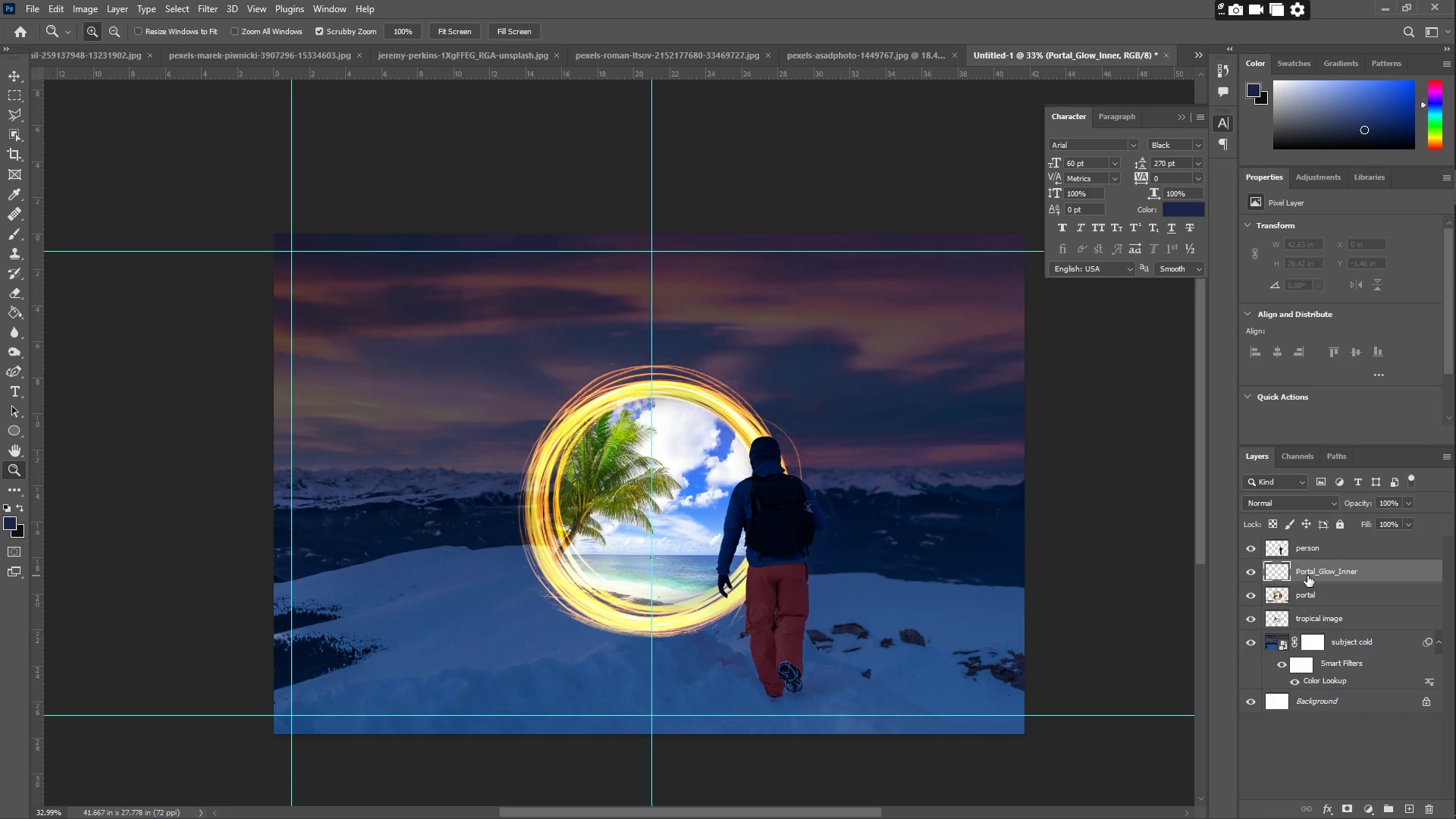 
 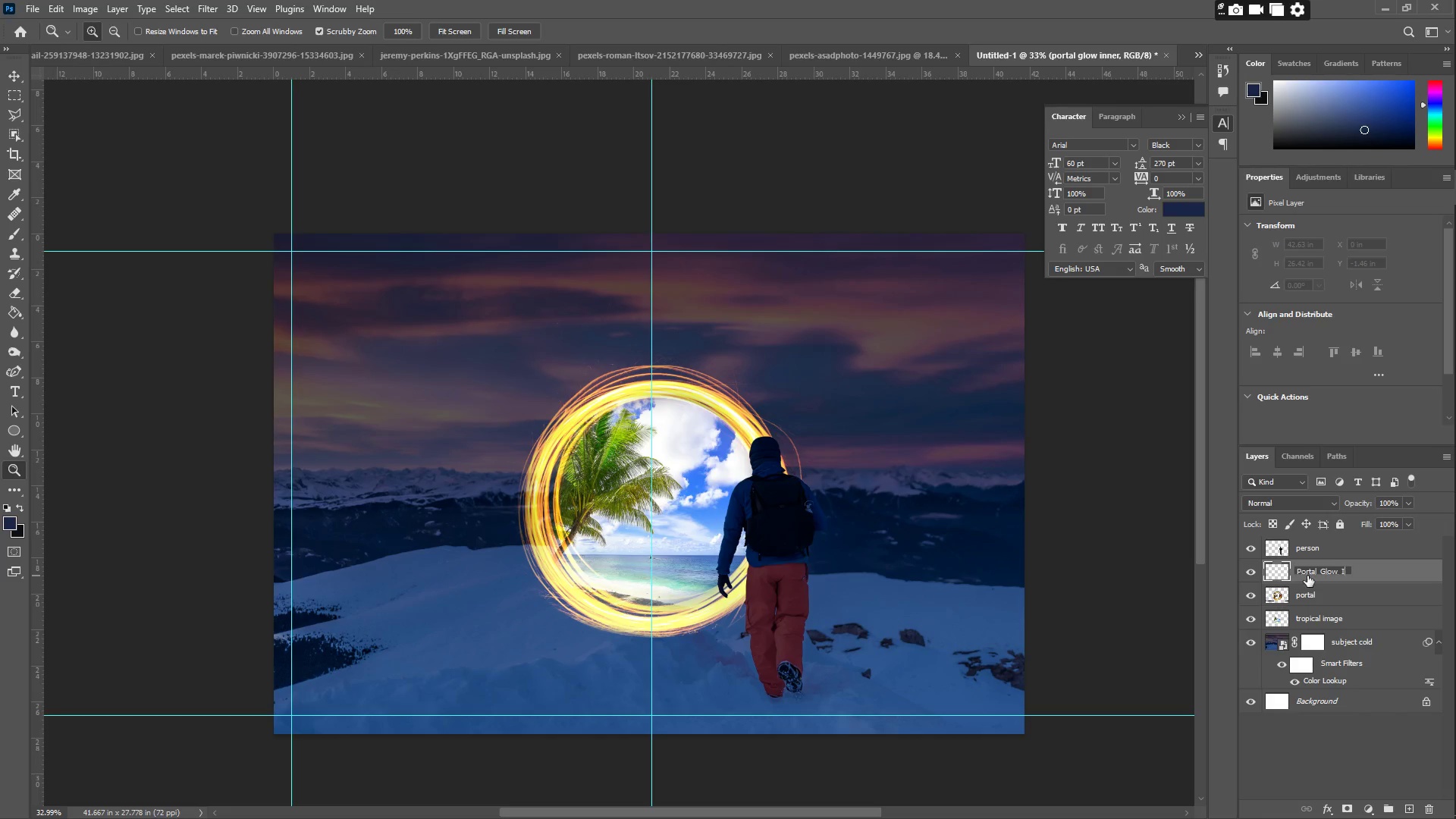 
key(Enter)
 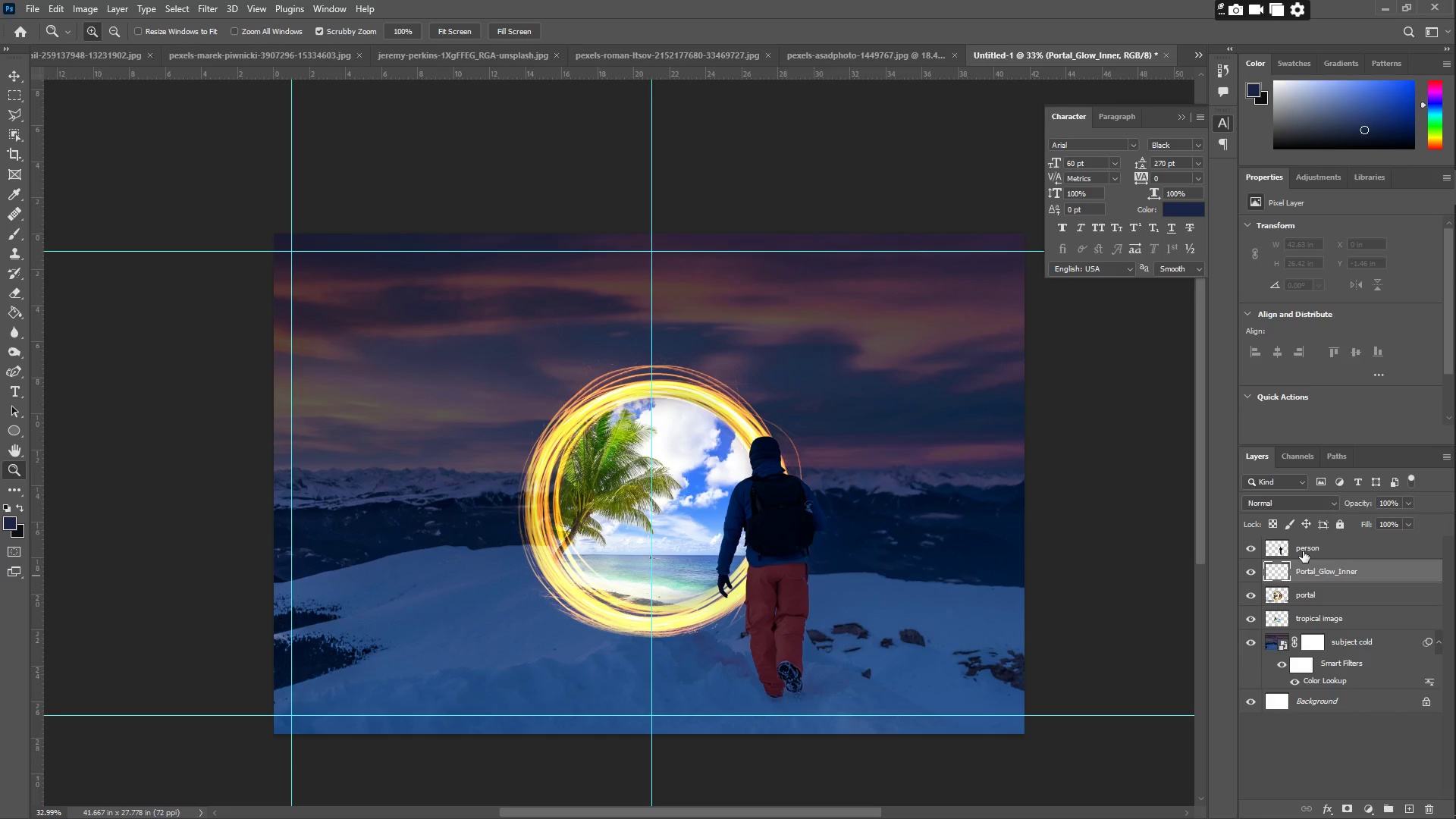 
double_click([1303, 551])
 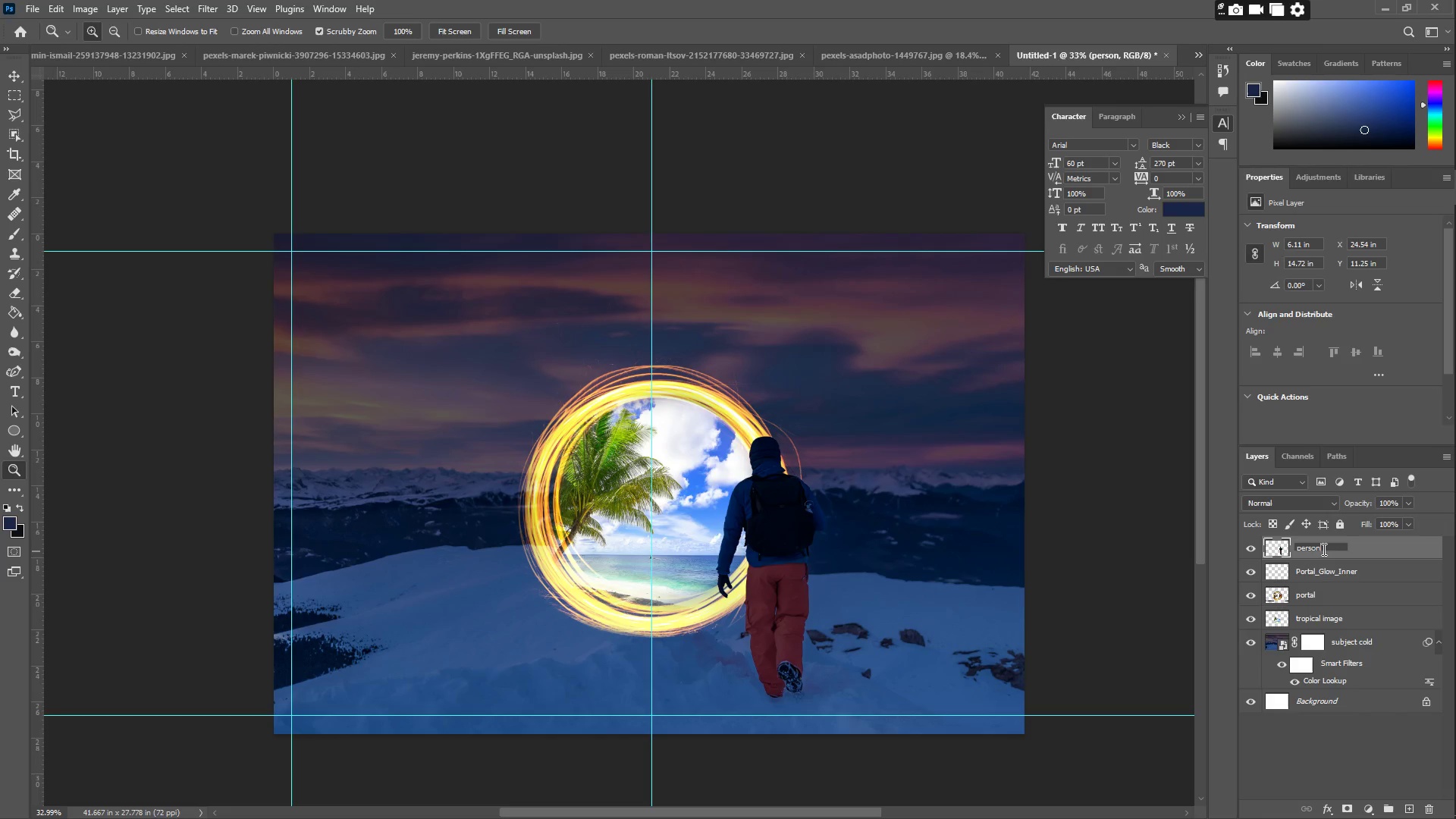 
left_click_drag(start_coordinate=[1326, 549], to_coordinate=[1282, 551])
 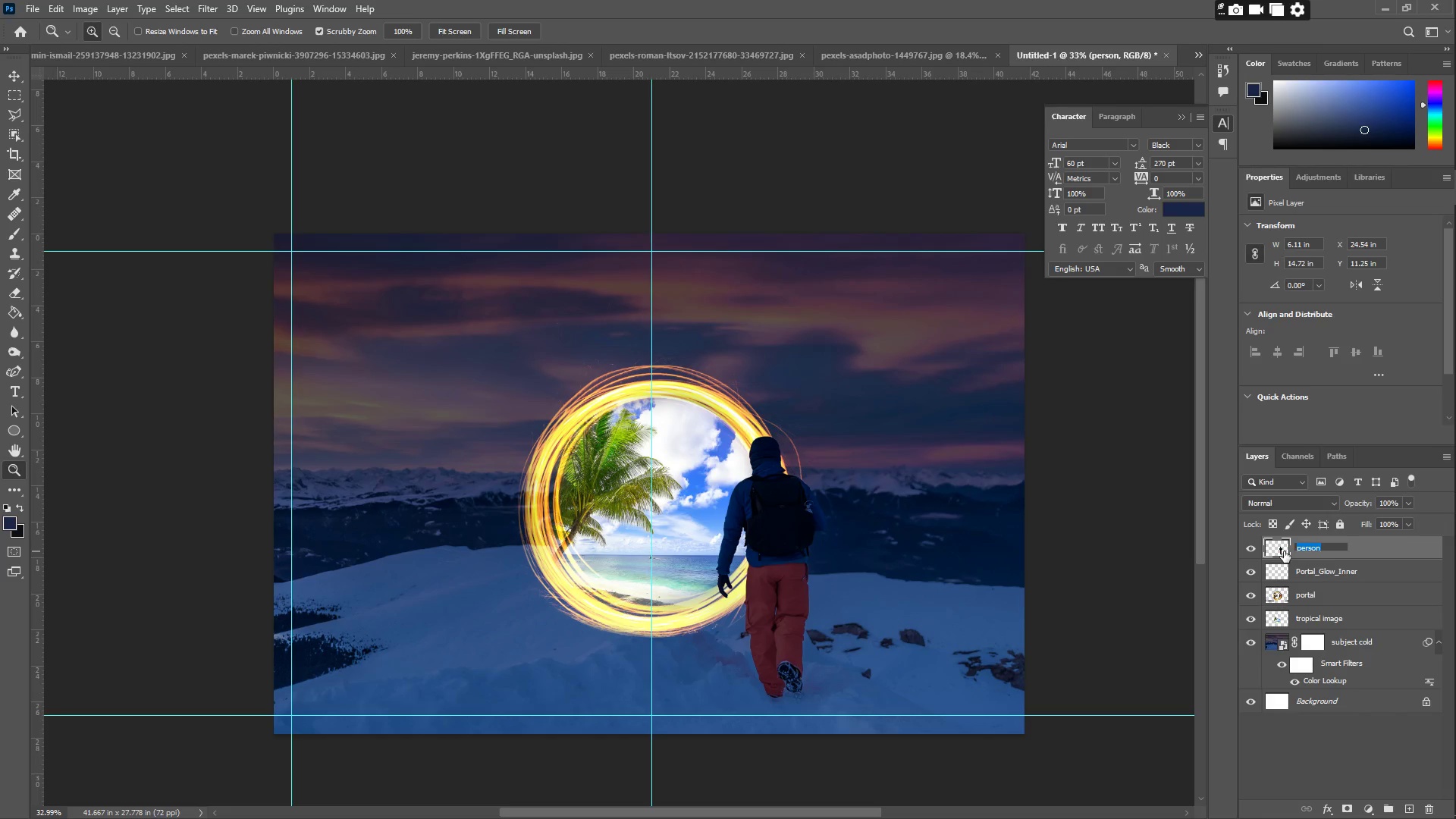 
type(Person)
 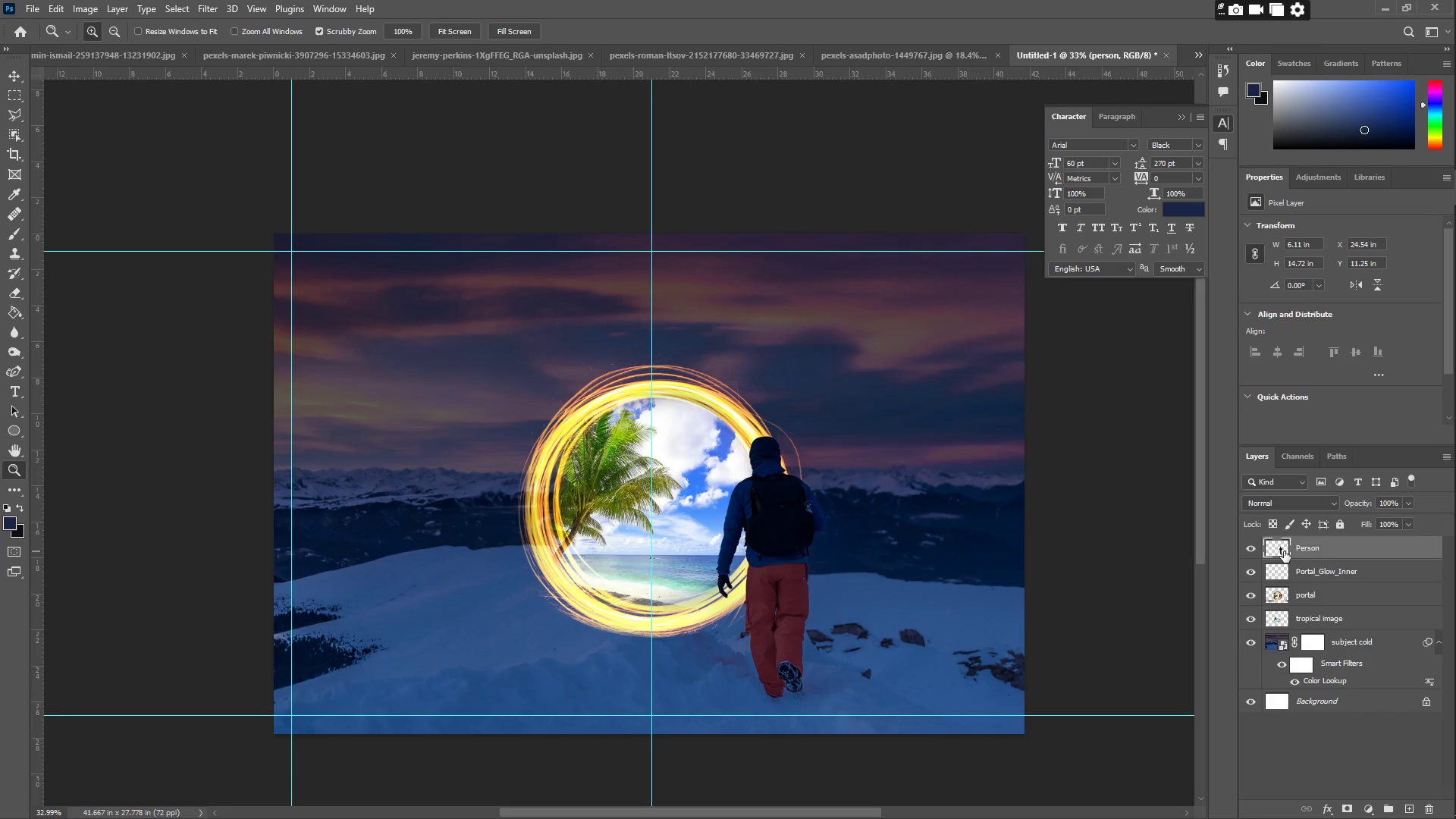 
key(Enter)
 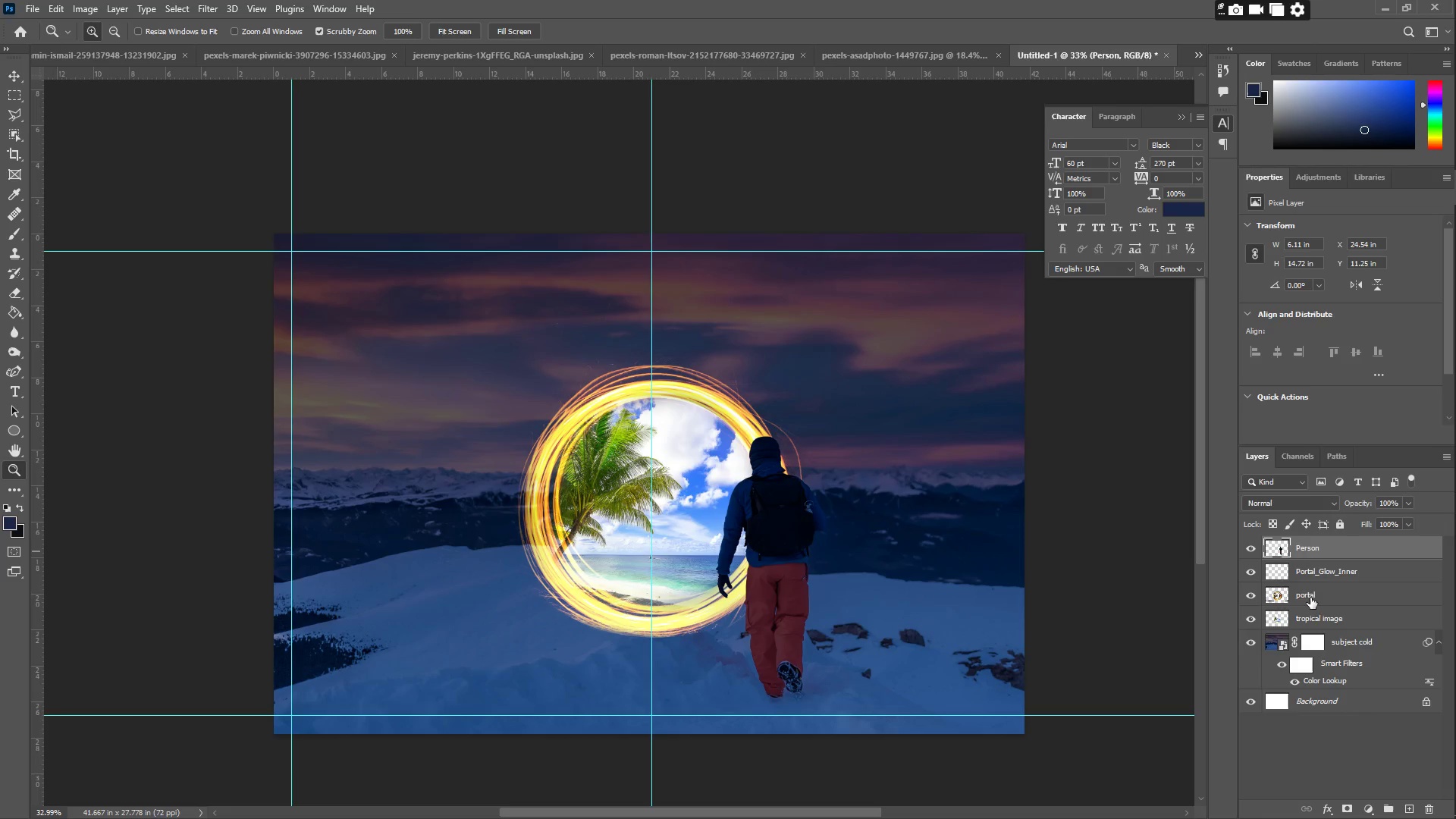 
double_click([1301, 595])
 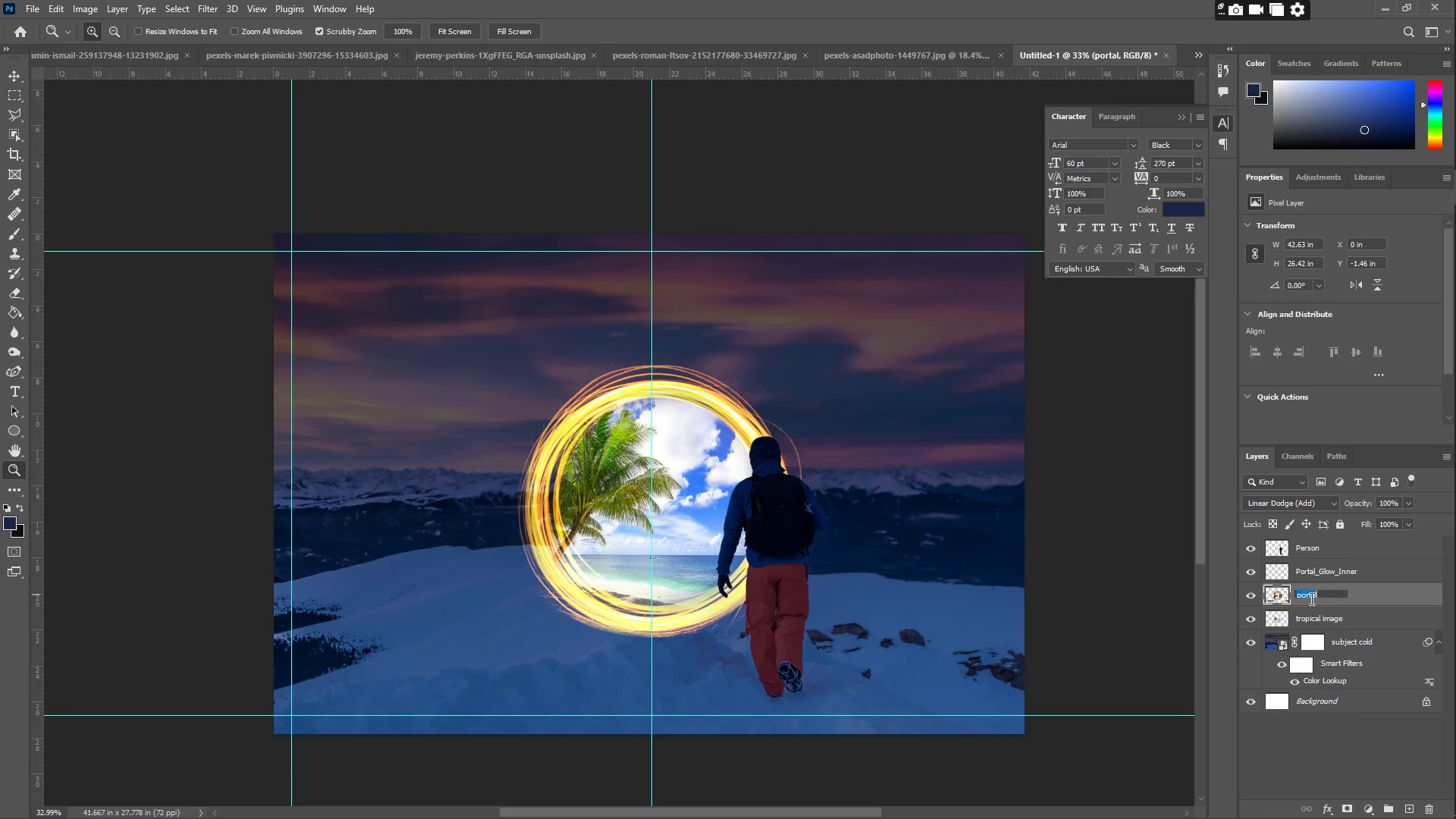 
type(Portal)
 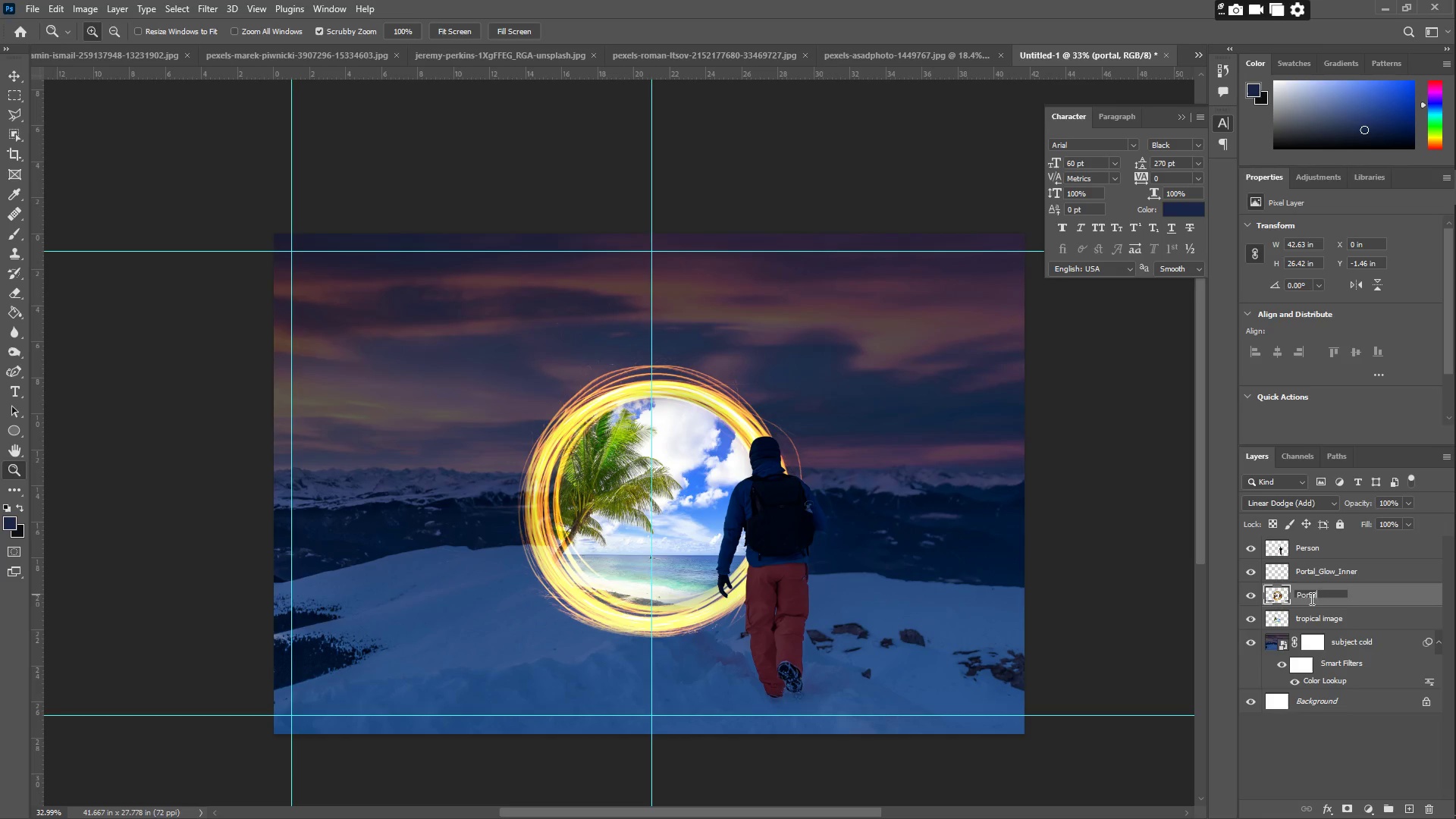 
key(Enter)
 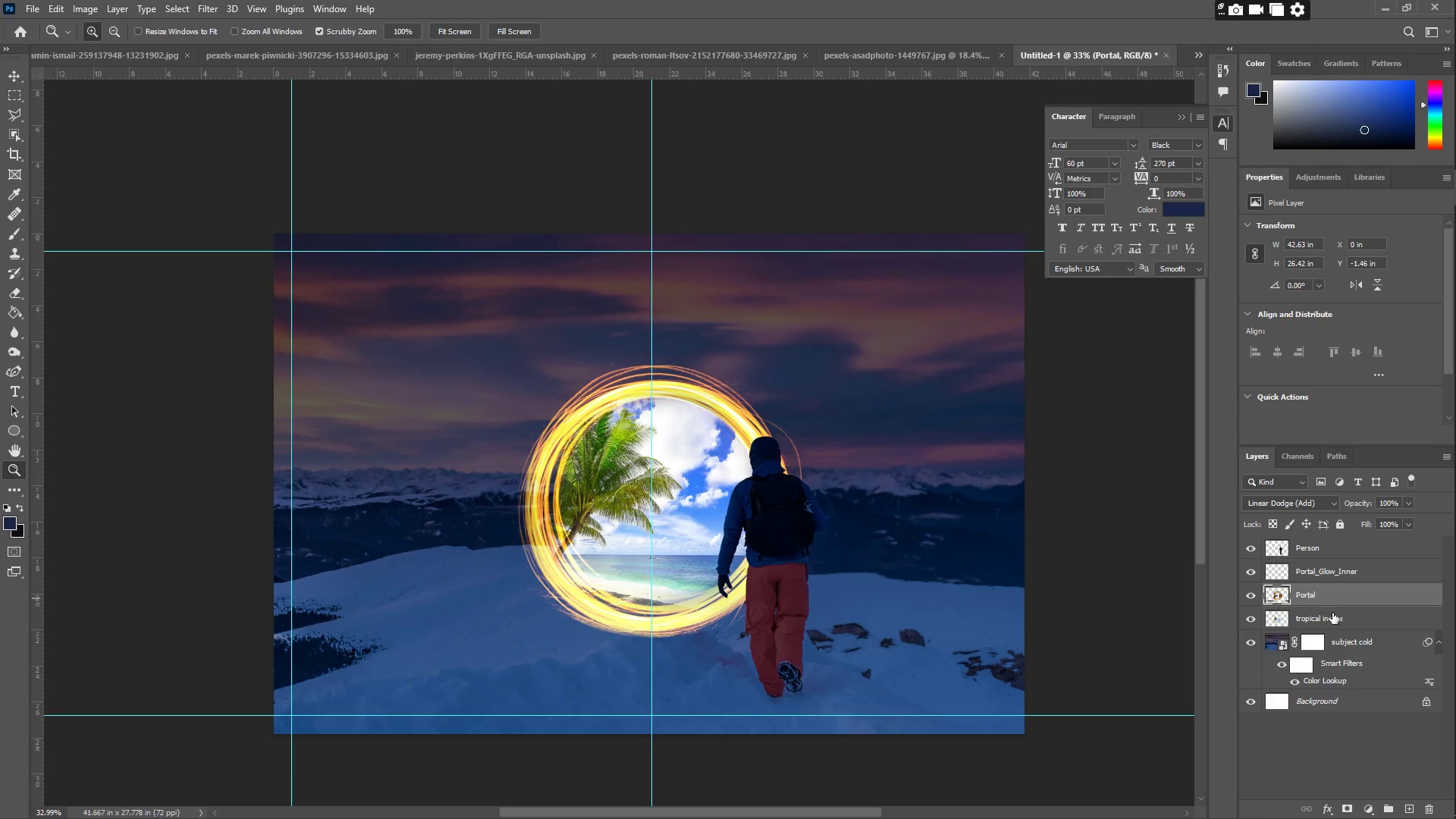 
left_click([1345, 619])
 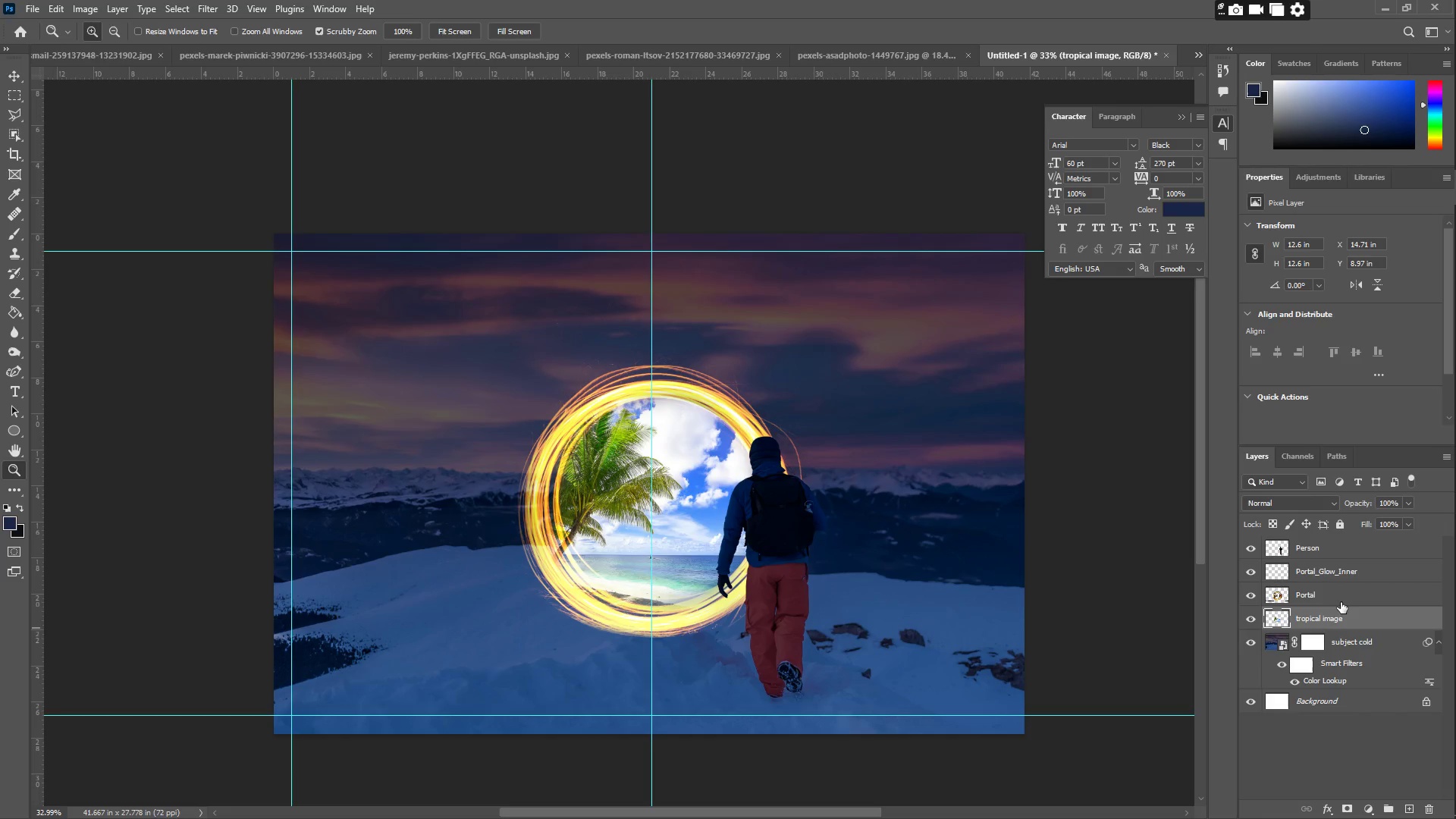 
left_click([1354, 572])
 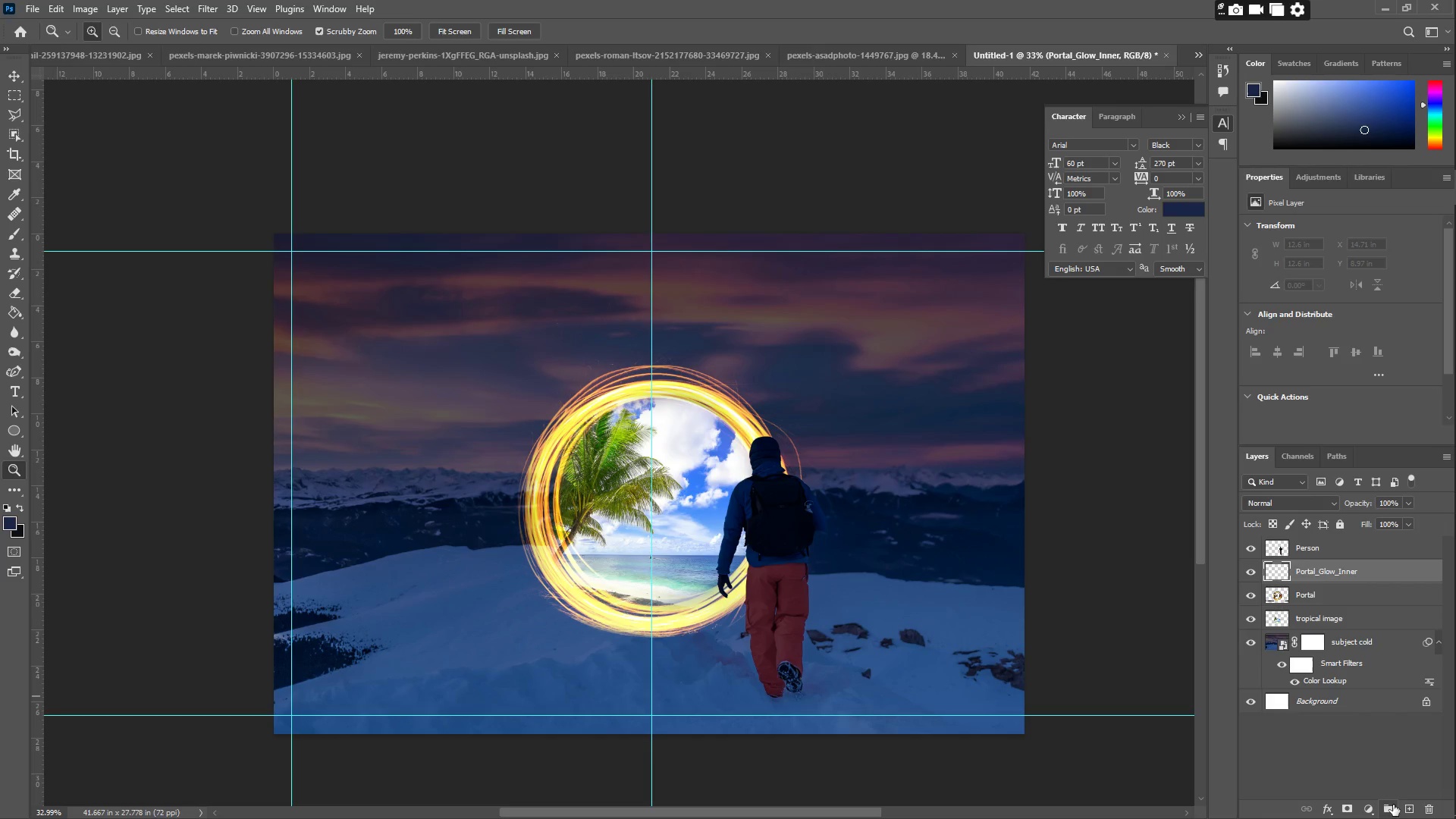 
left_click([1404, 806])
 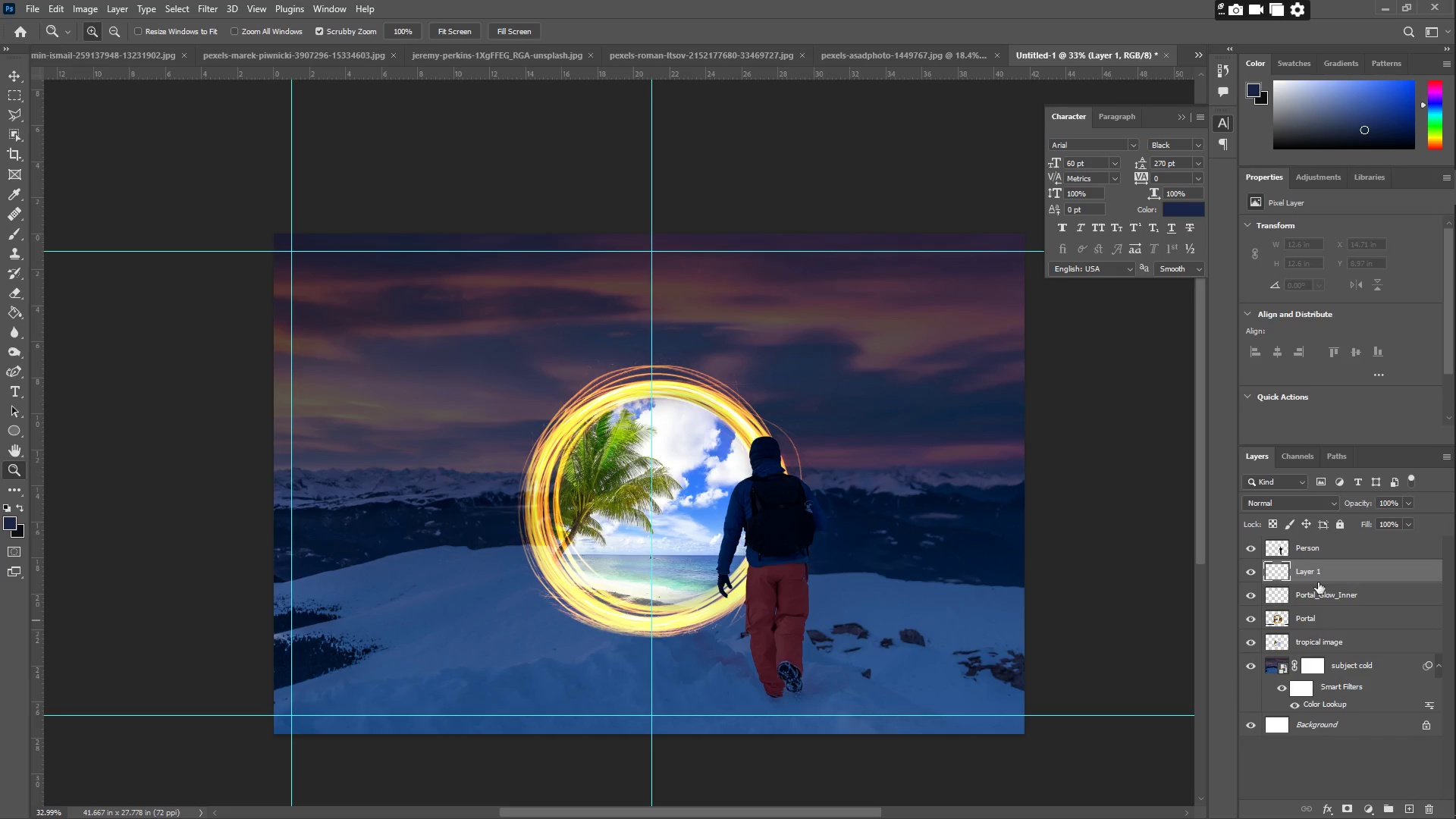 
left_click([1307, 571])
 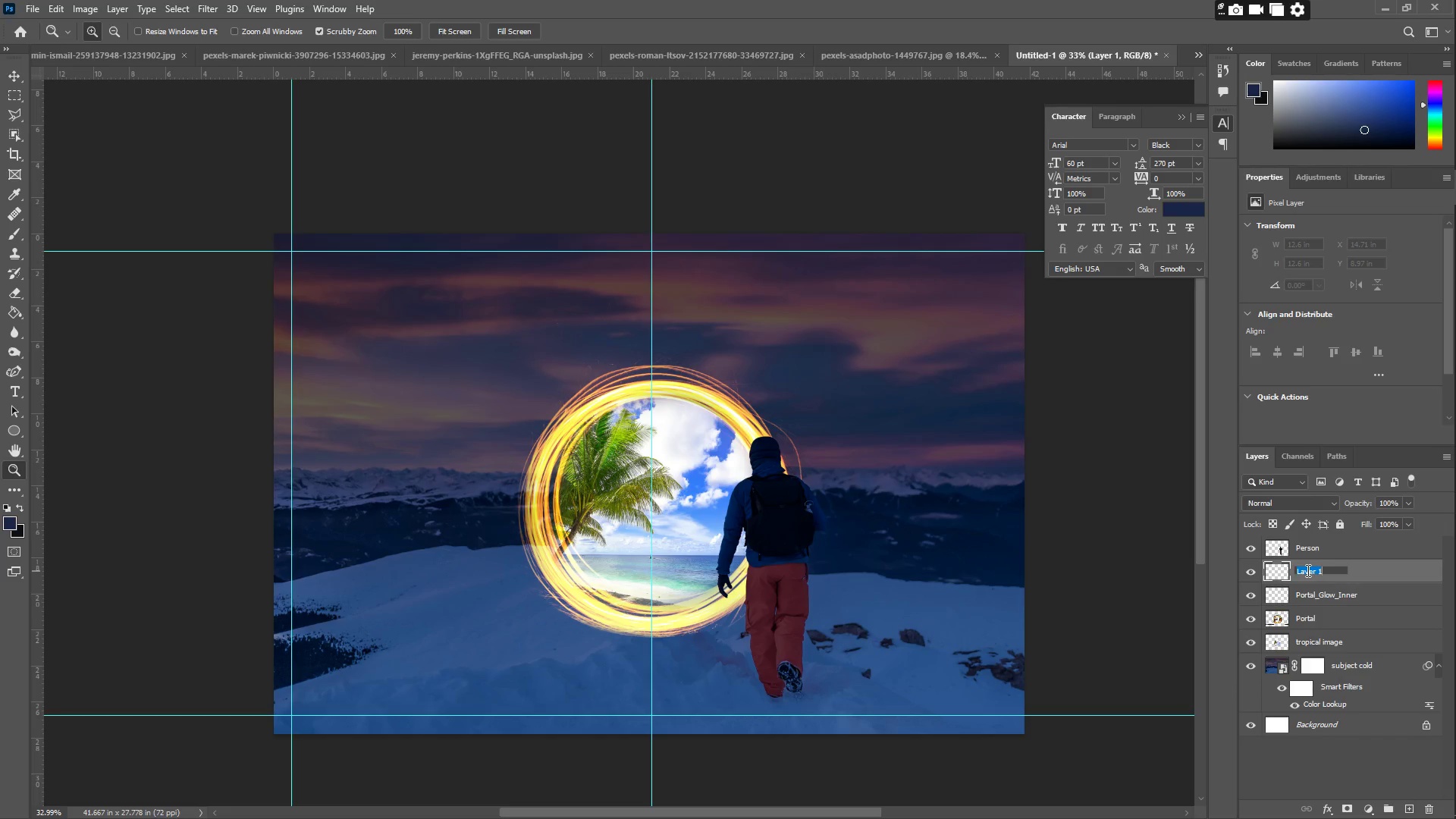 
type(Portal Gl)
key(Backspace)
key(Backspace)
key(Backspace)
type(_Glow_outer)
key(Backspace)
key(Backspace)
key(Backspace)
key(Backspace)
key(Backspace)
type(Outer)
 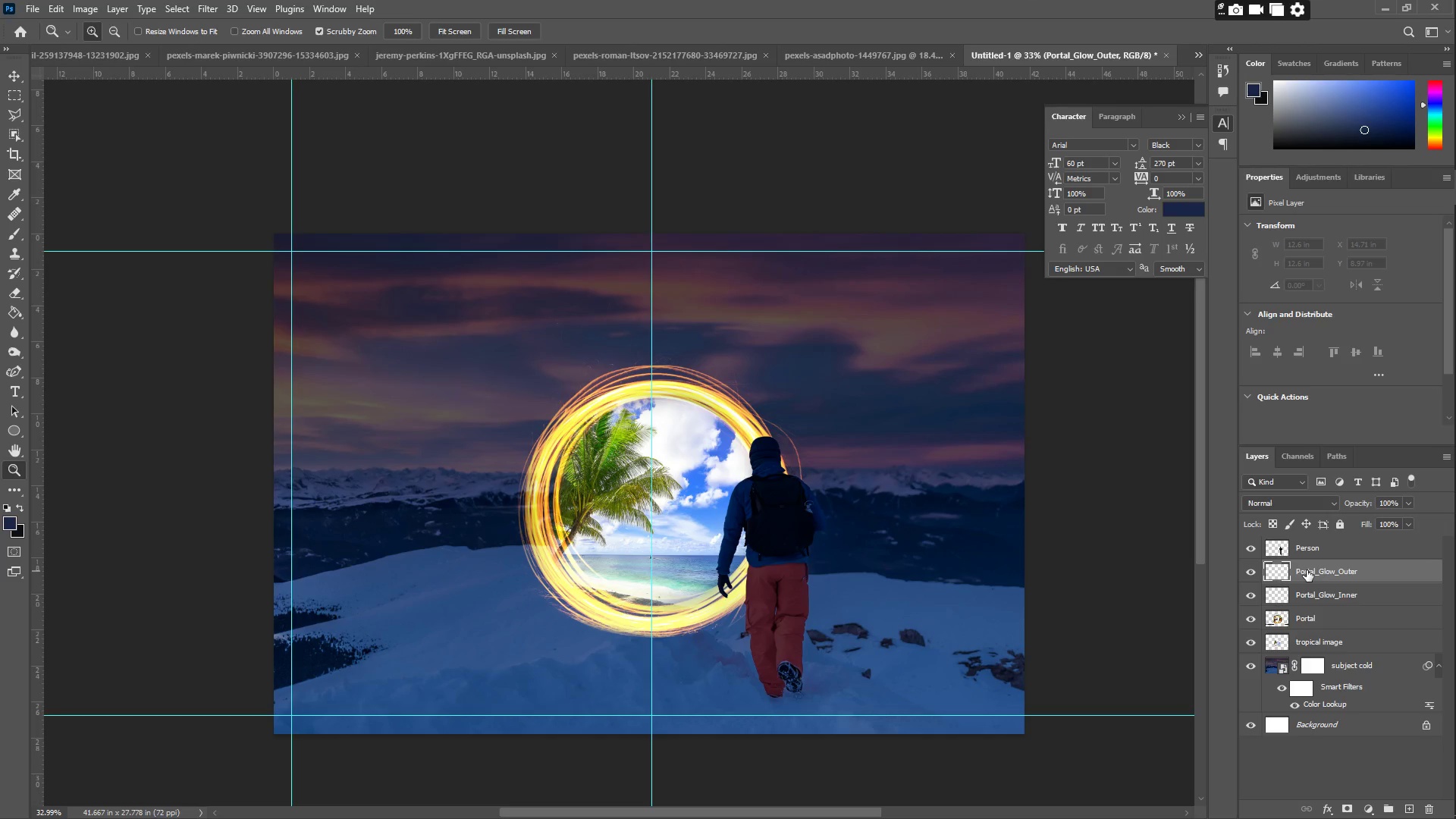 
 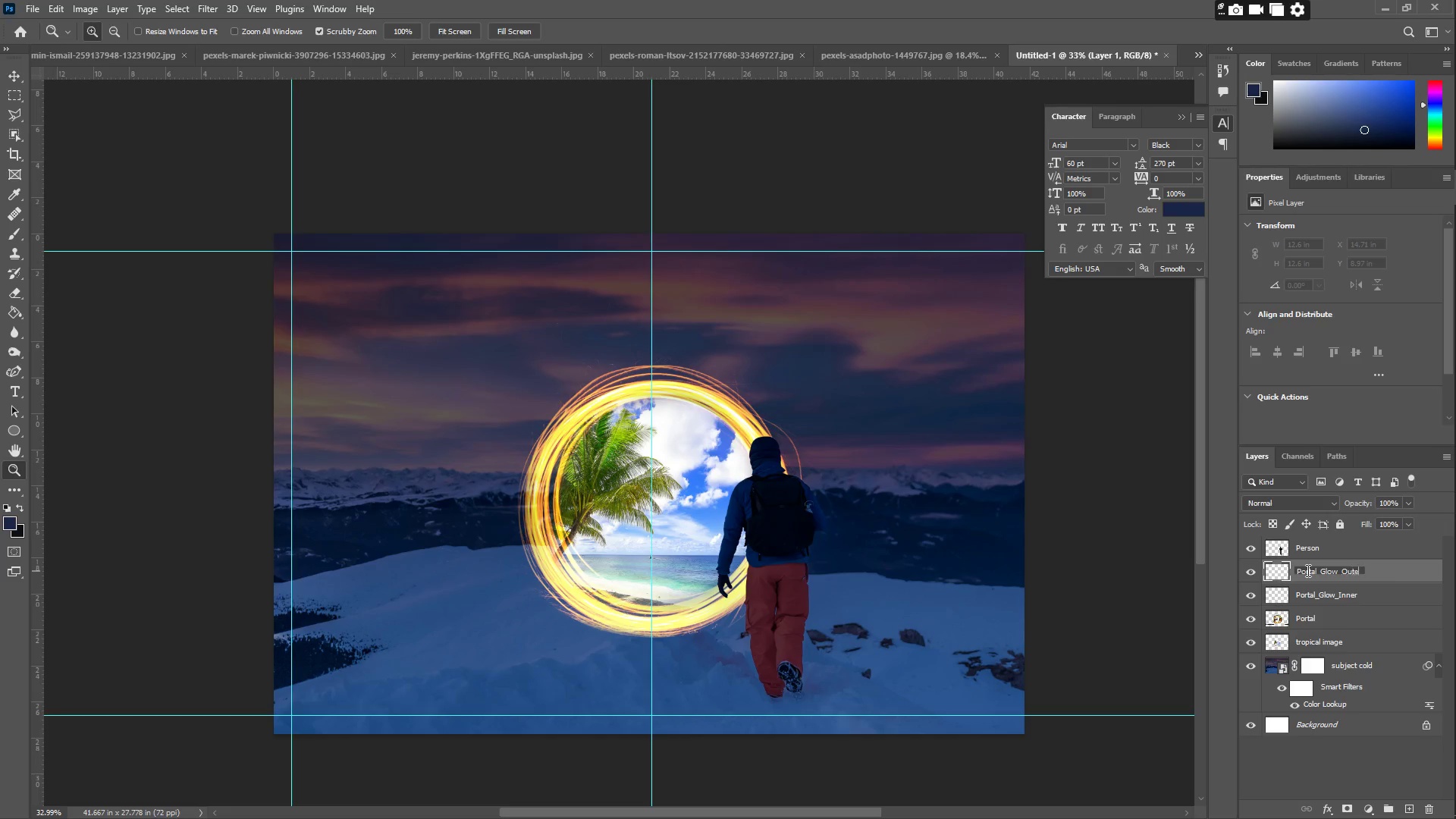 
key(Enter)
 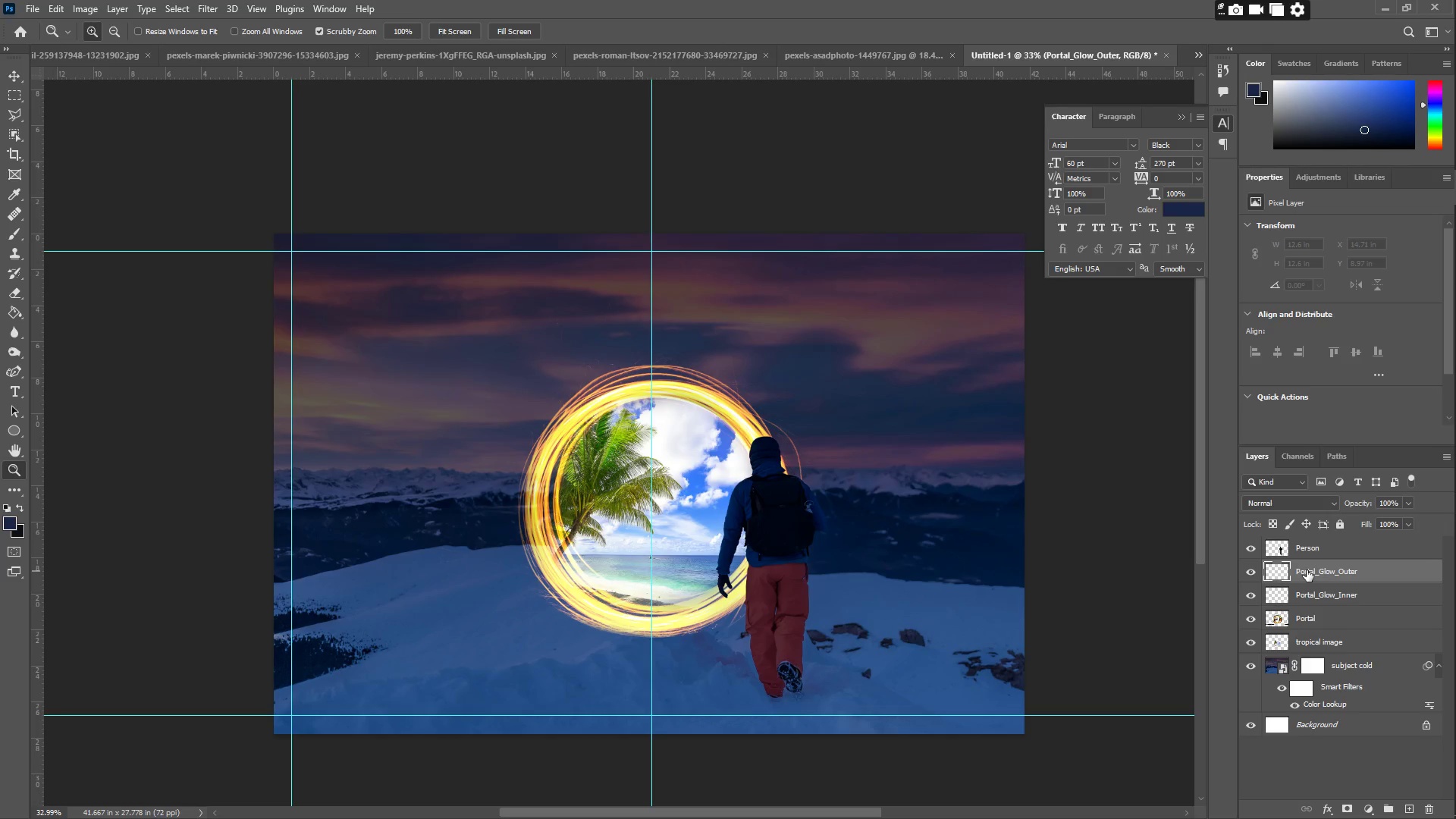 
wait(16.06)
 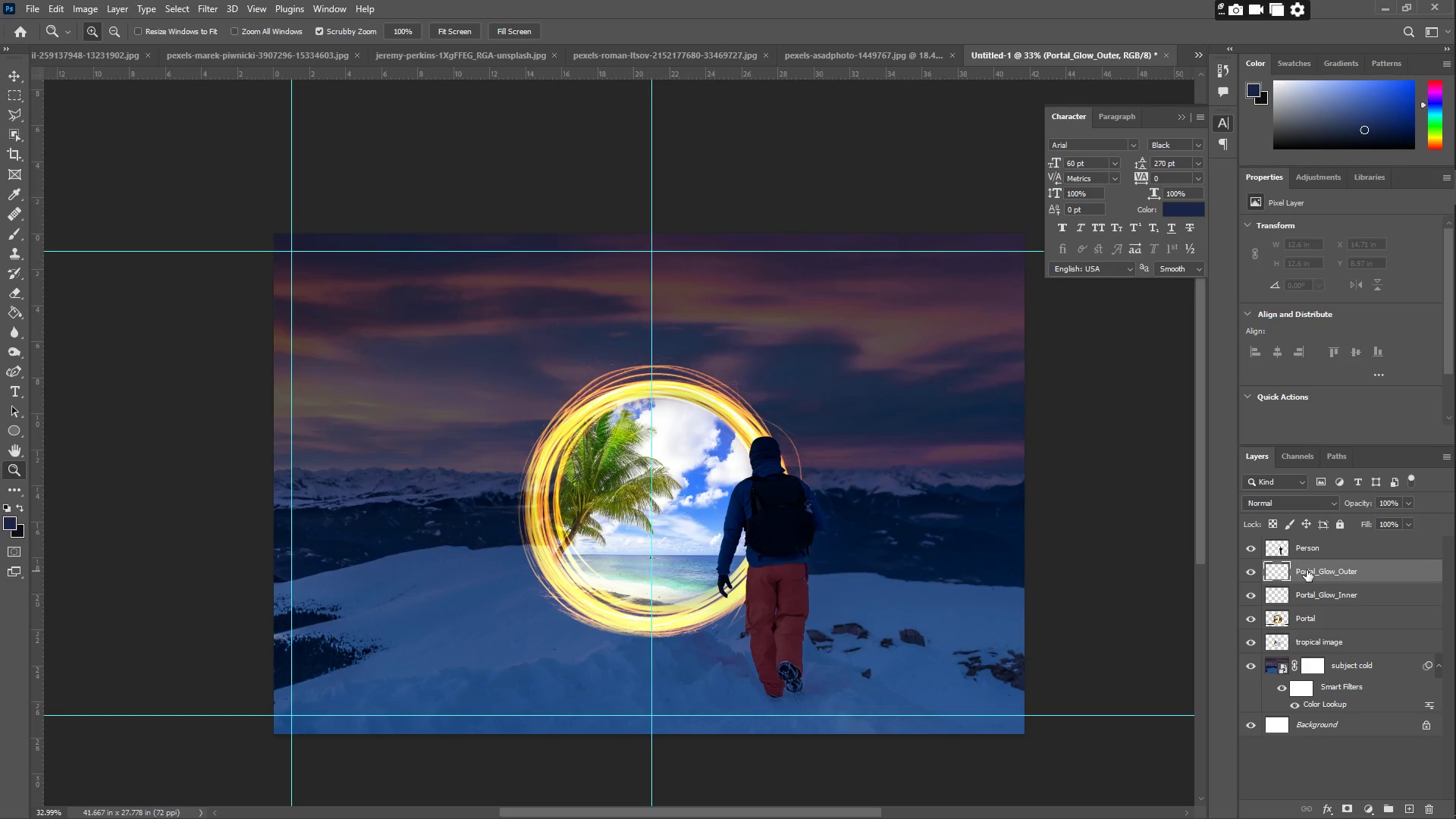 
left_click([1348, 708])
 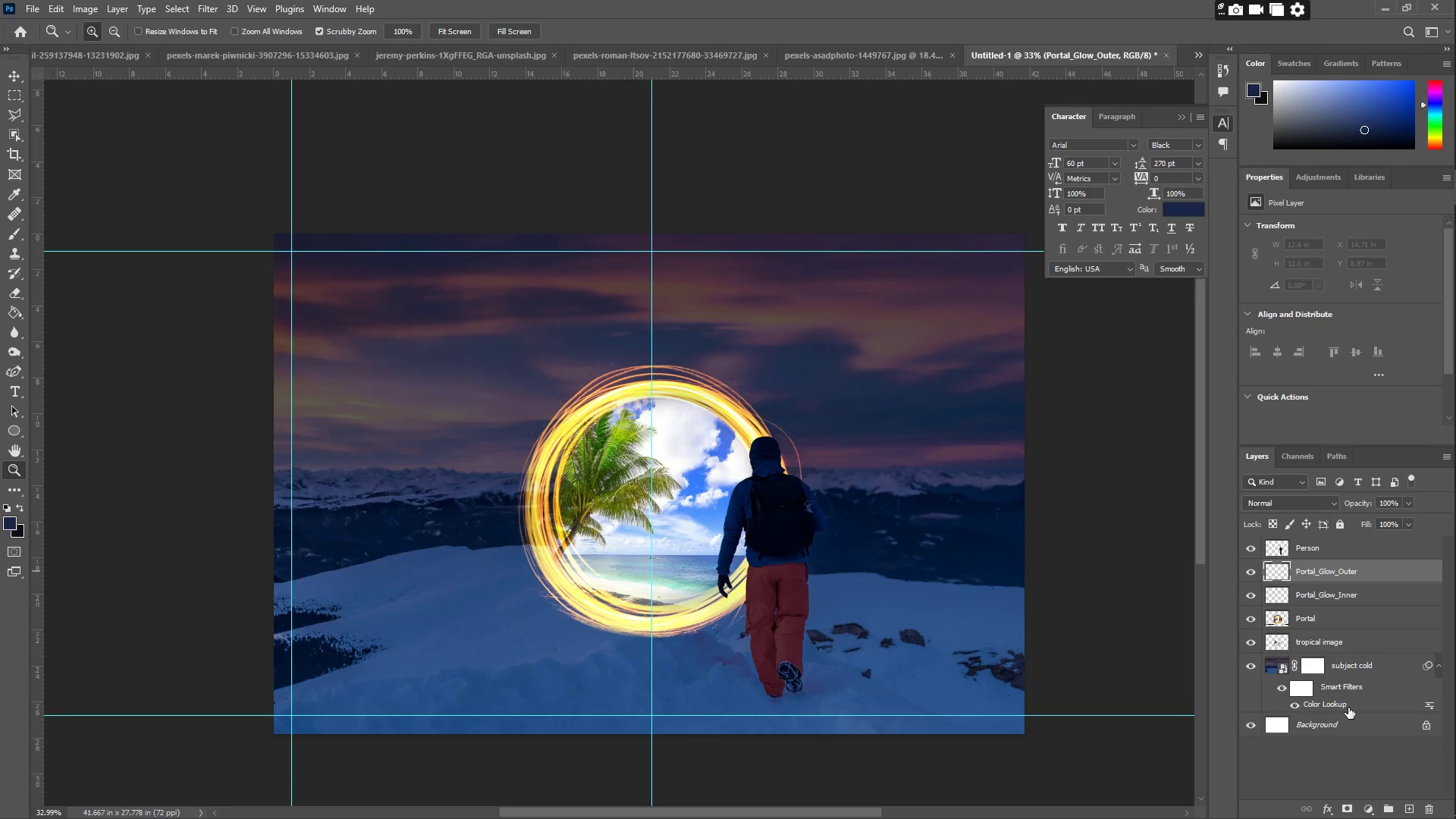 
left_click_drag(start_coordinate=[1348, 708], to_coordinate=[701, 234])
 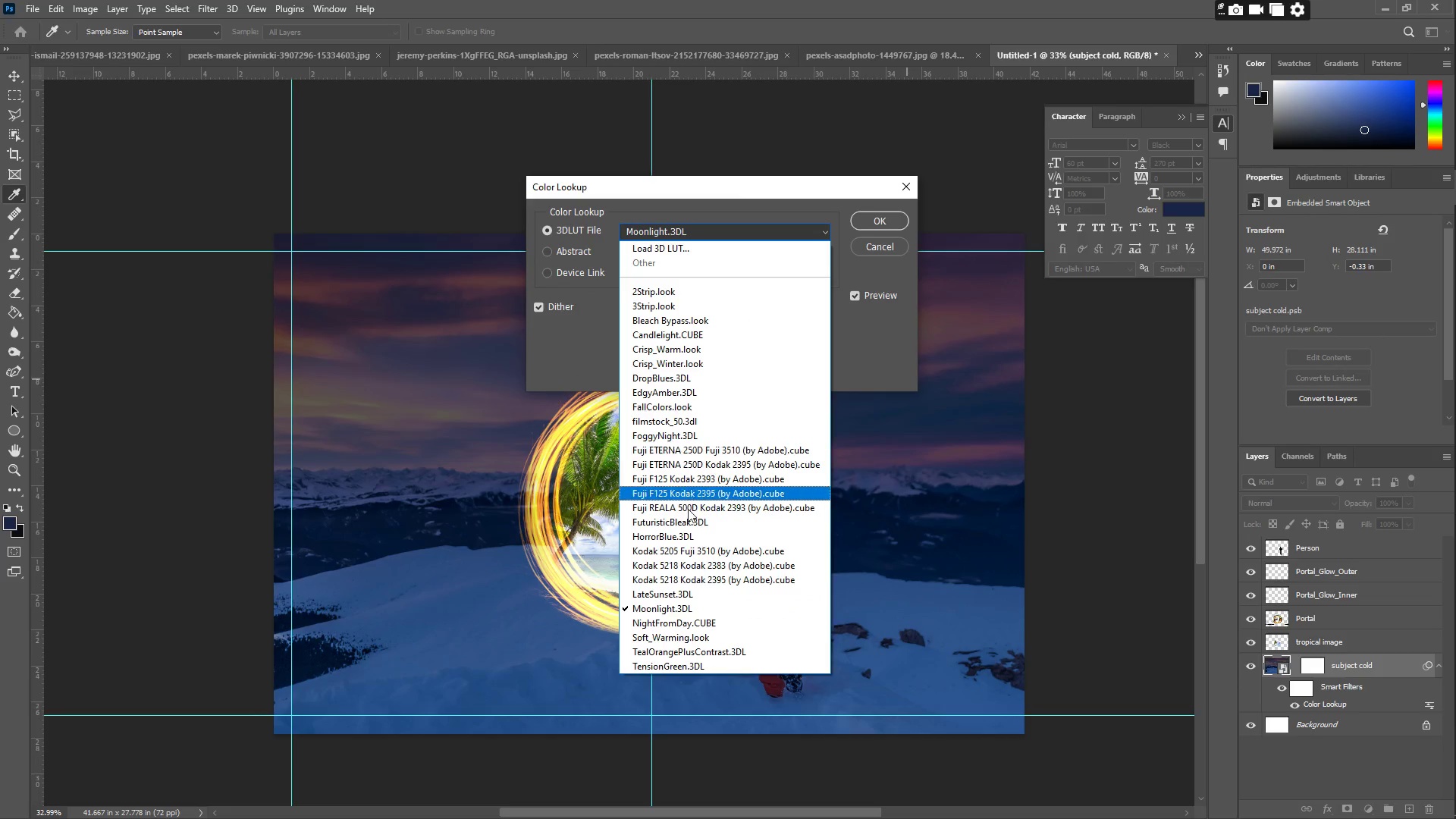 
left_click([701, 234])
 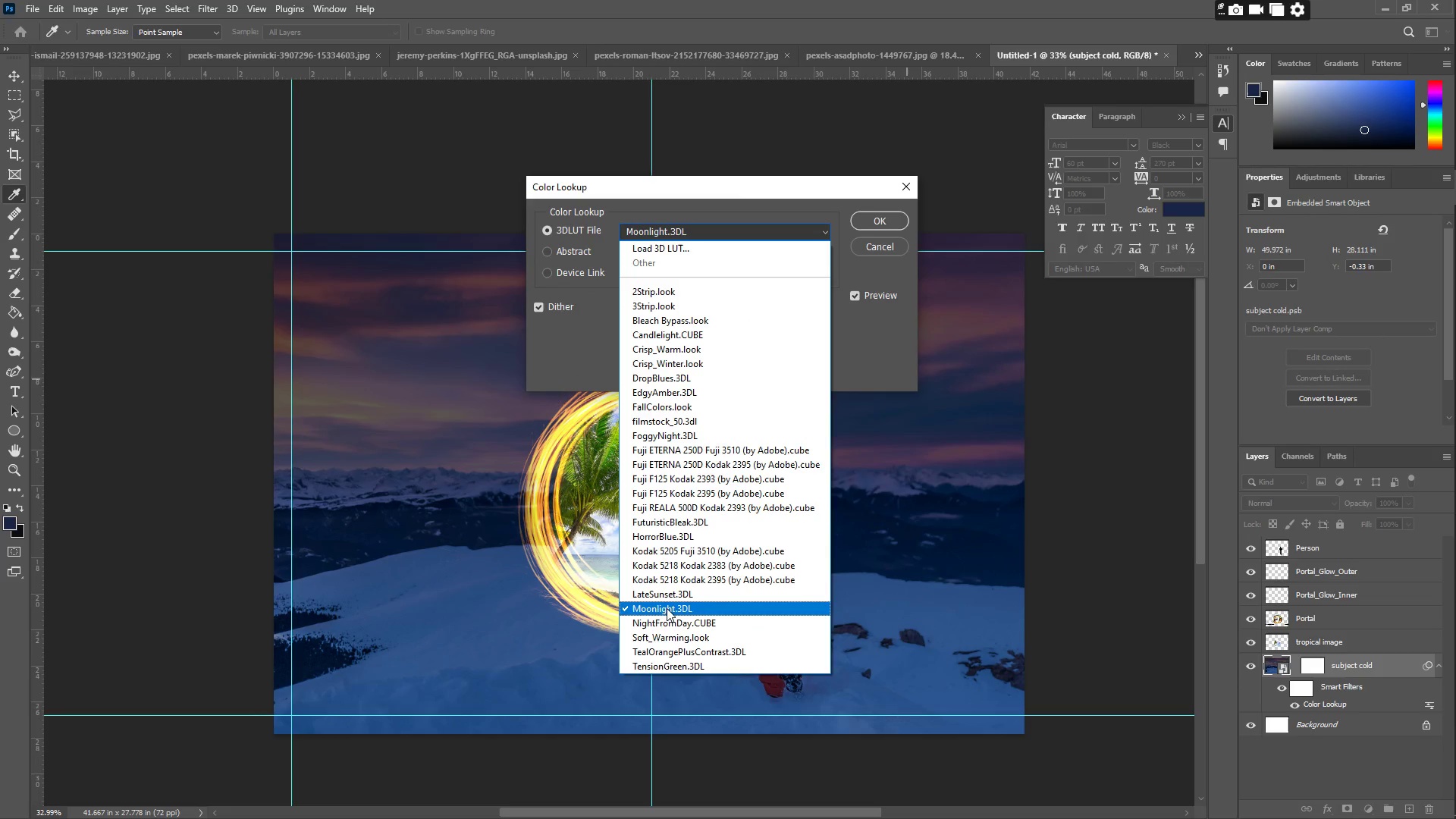 
wait(20.66)
 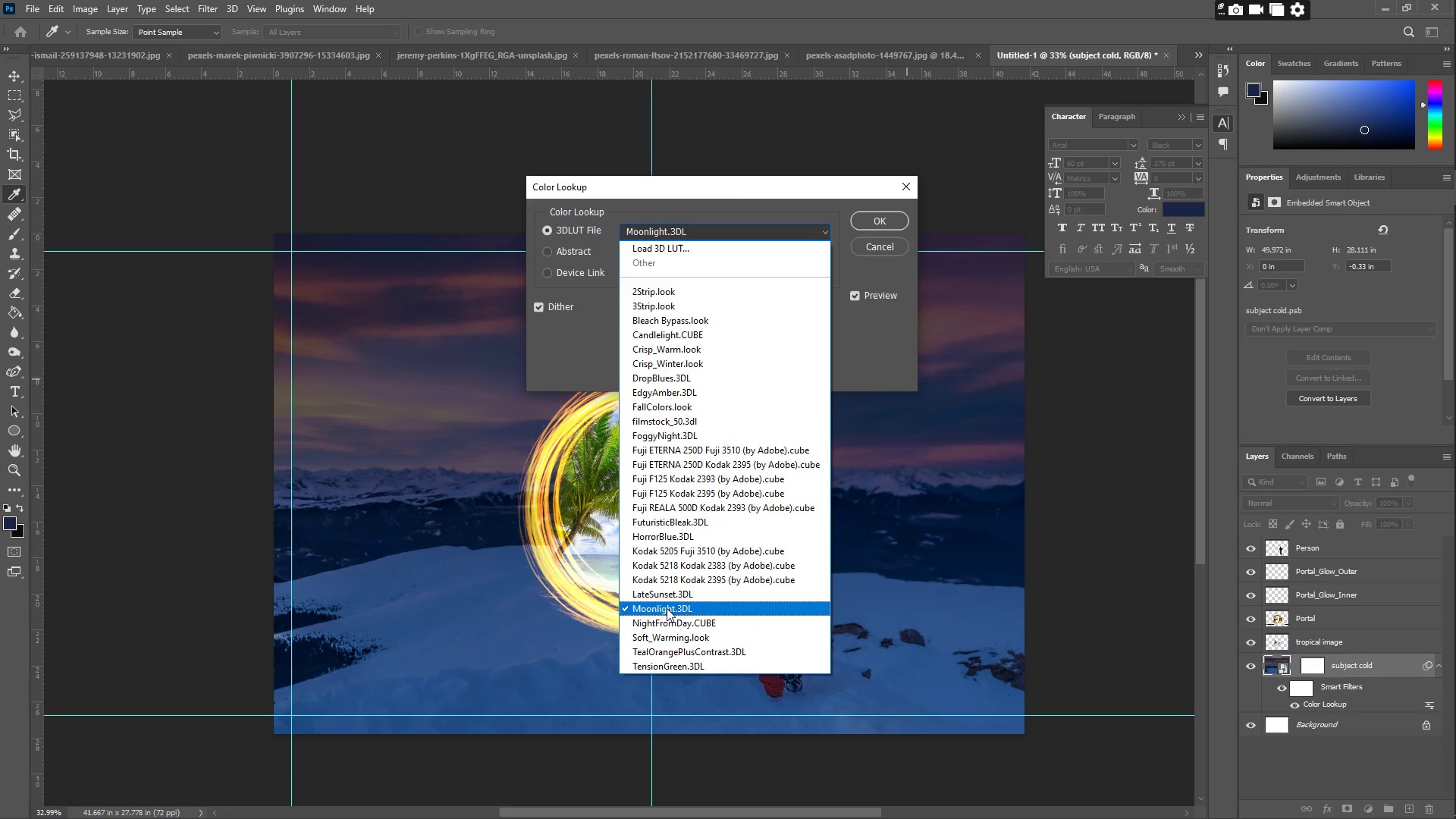 
left_click([672, 356])
 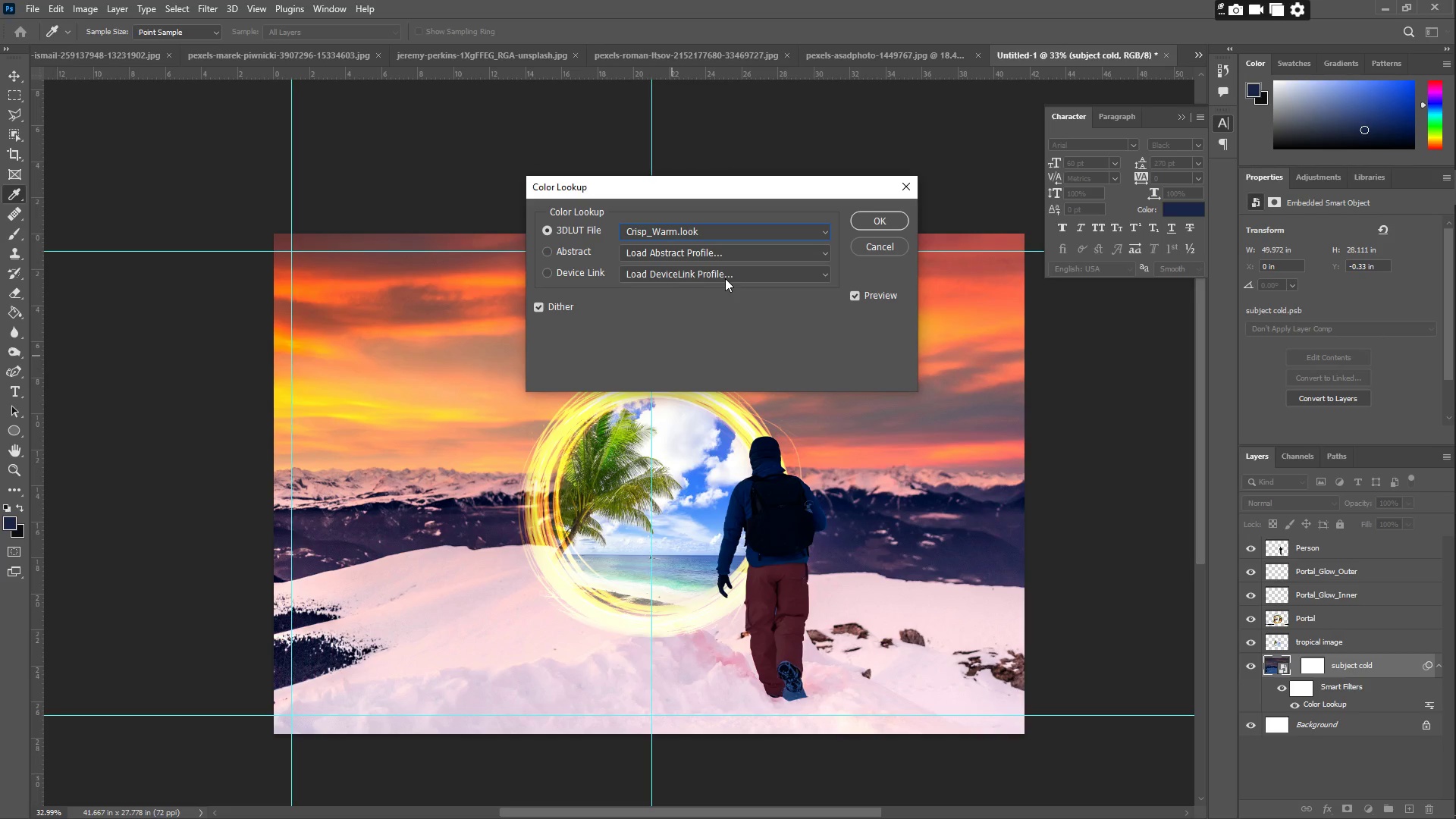 
wait(11.48)
 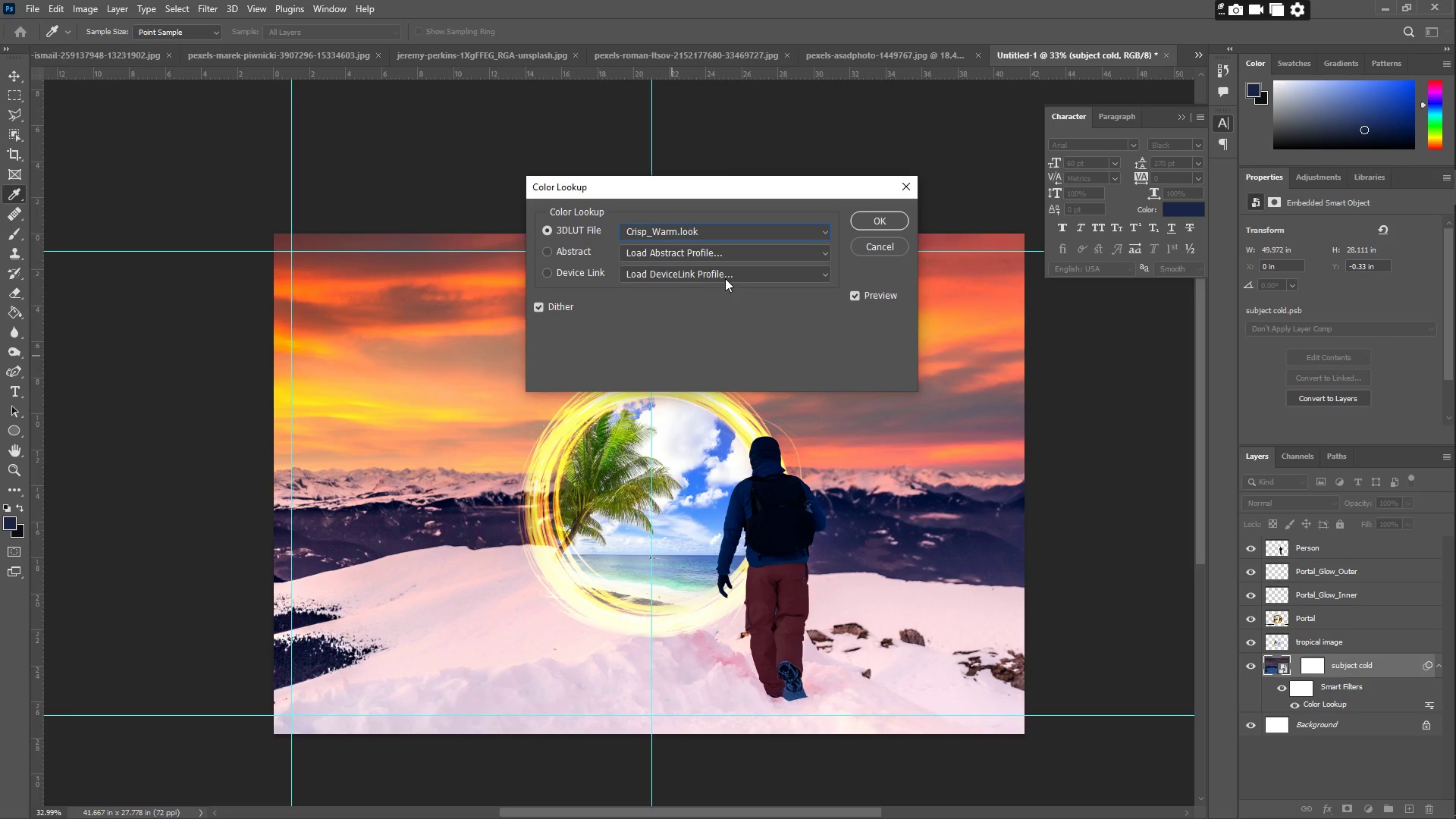 
key(Escape)
 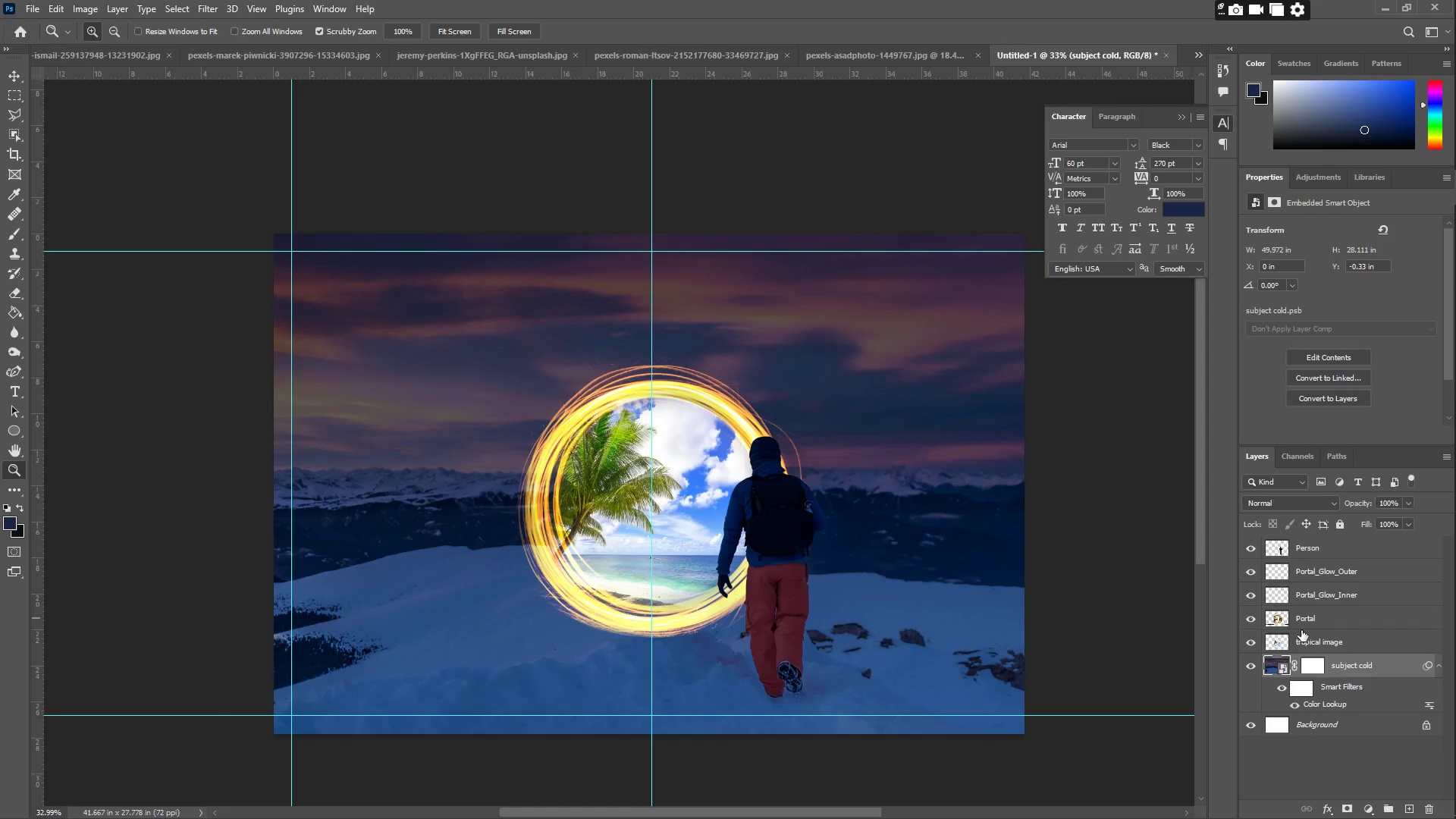 
left_click([1338, 621])
 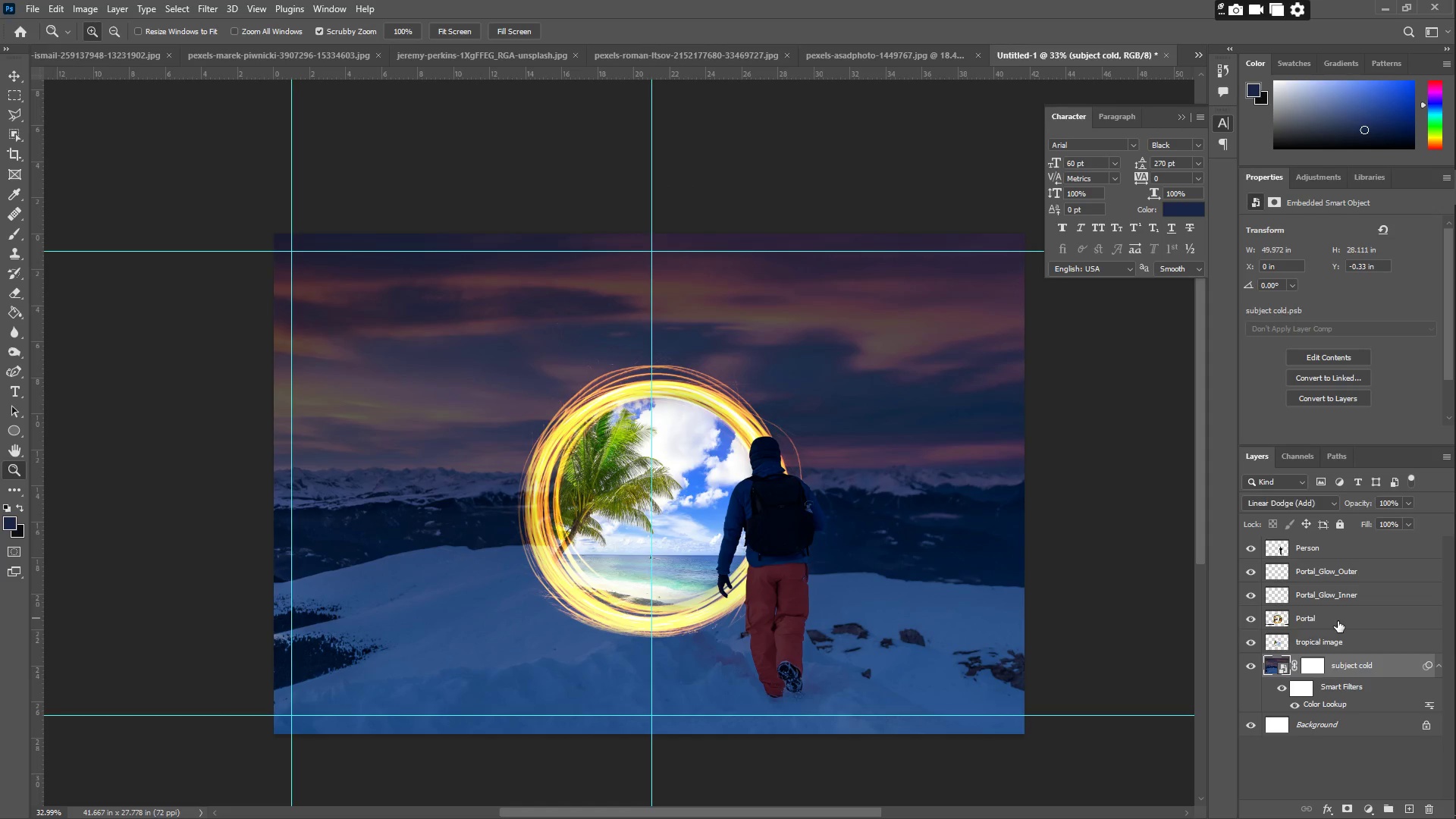 
right_click([1338, 621])
 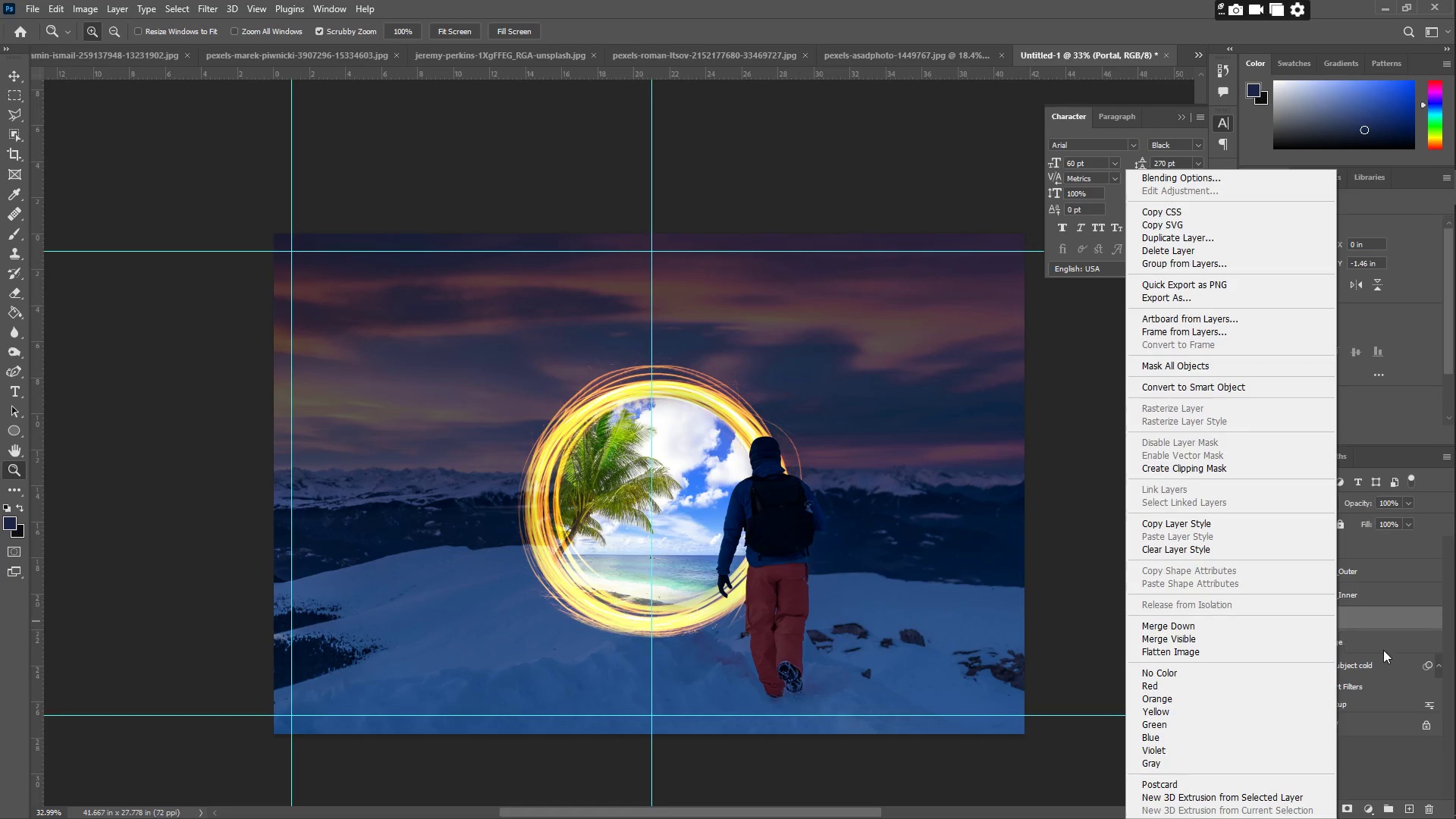 
left_click([1383, 649])
 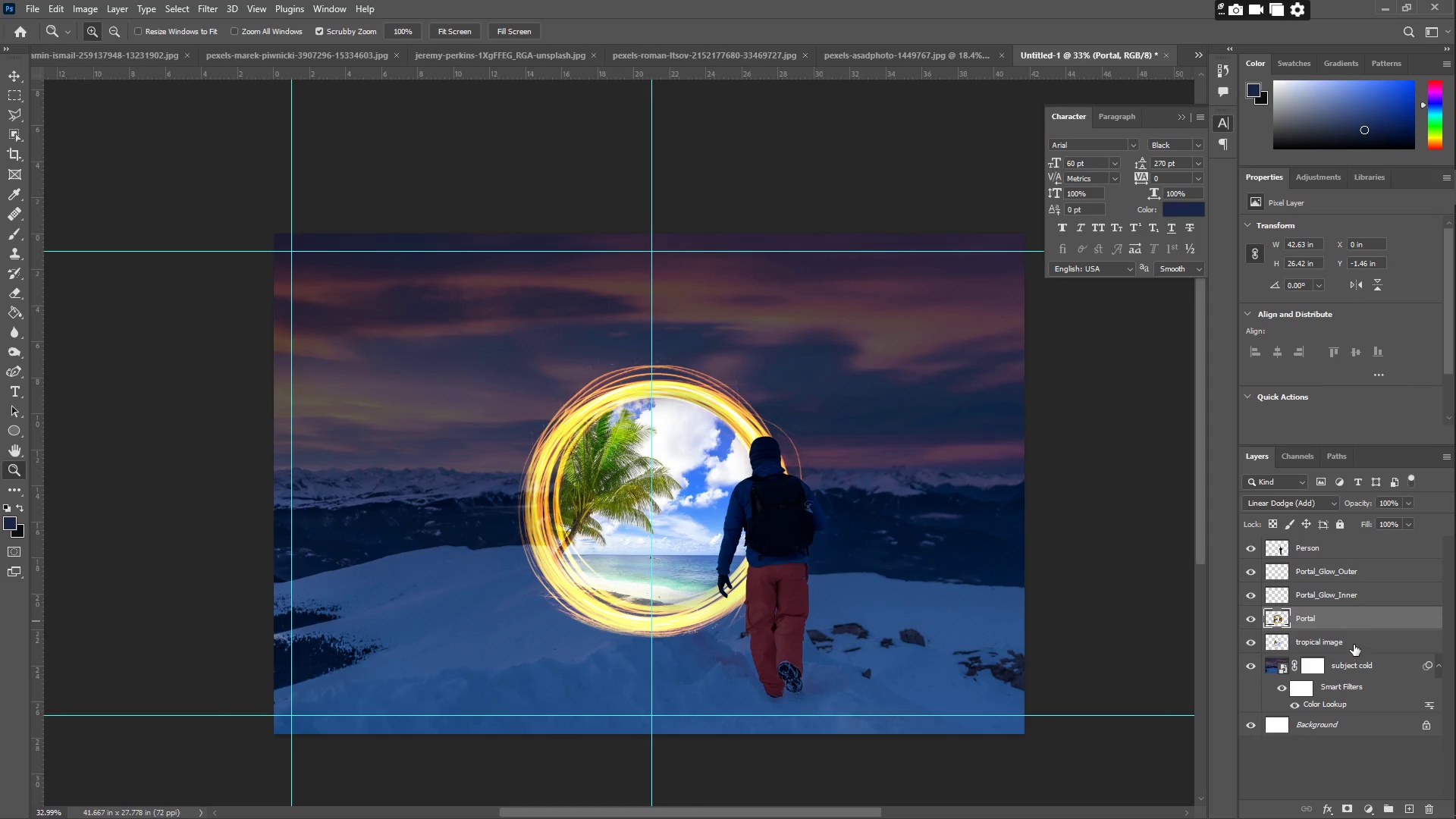 
left_click([1352, 643])
 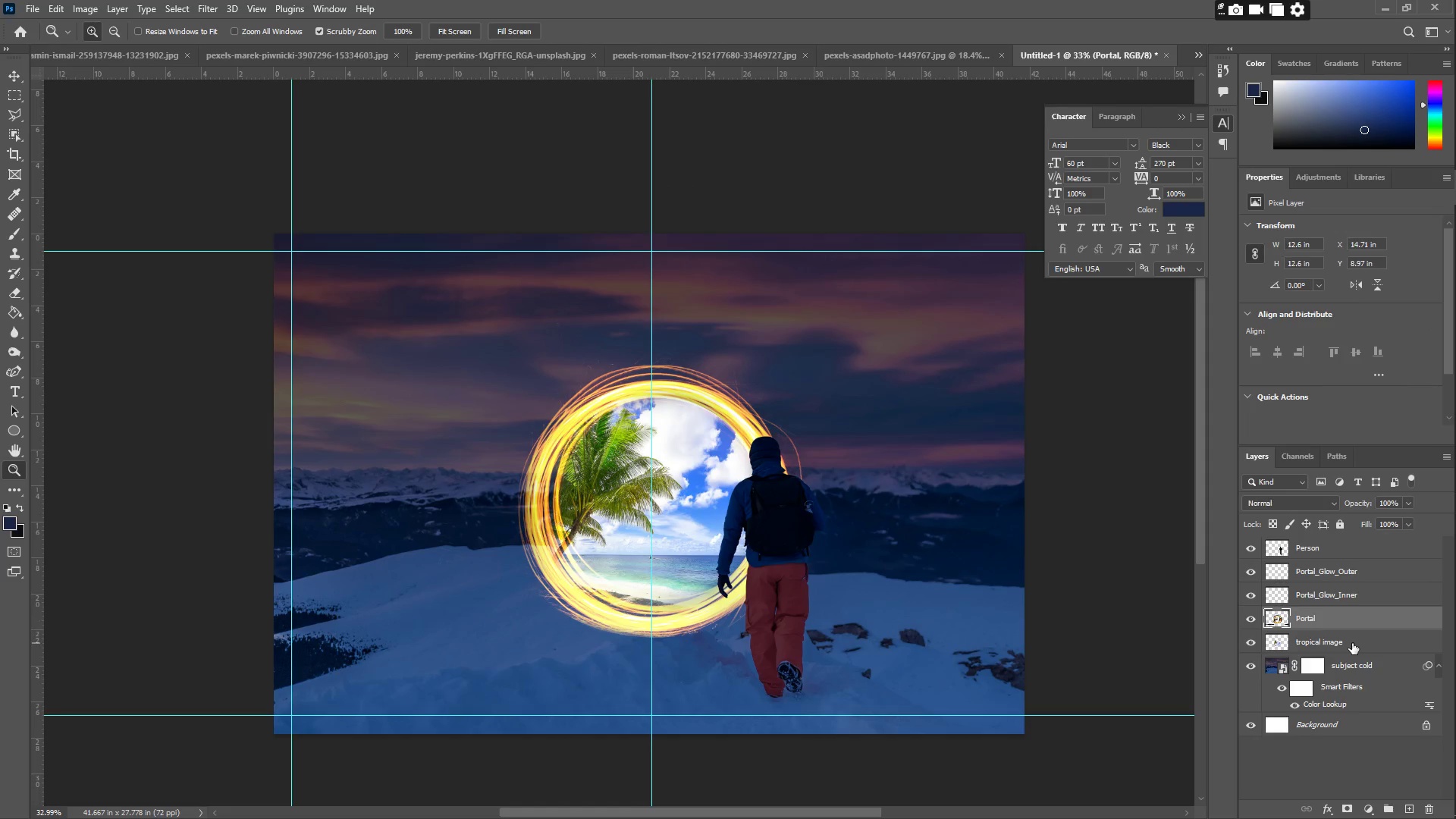 
right_click([1352, 643])
 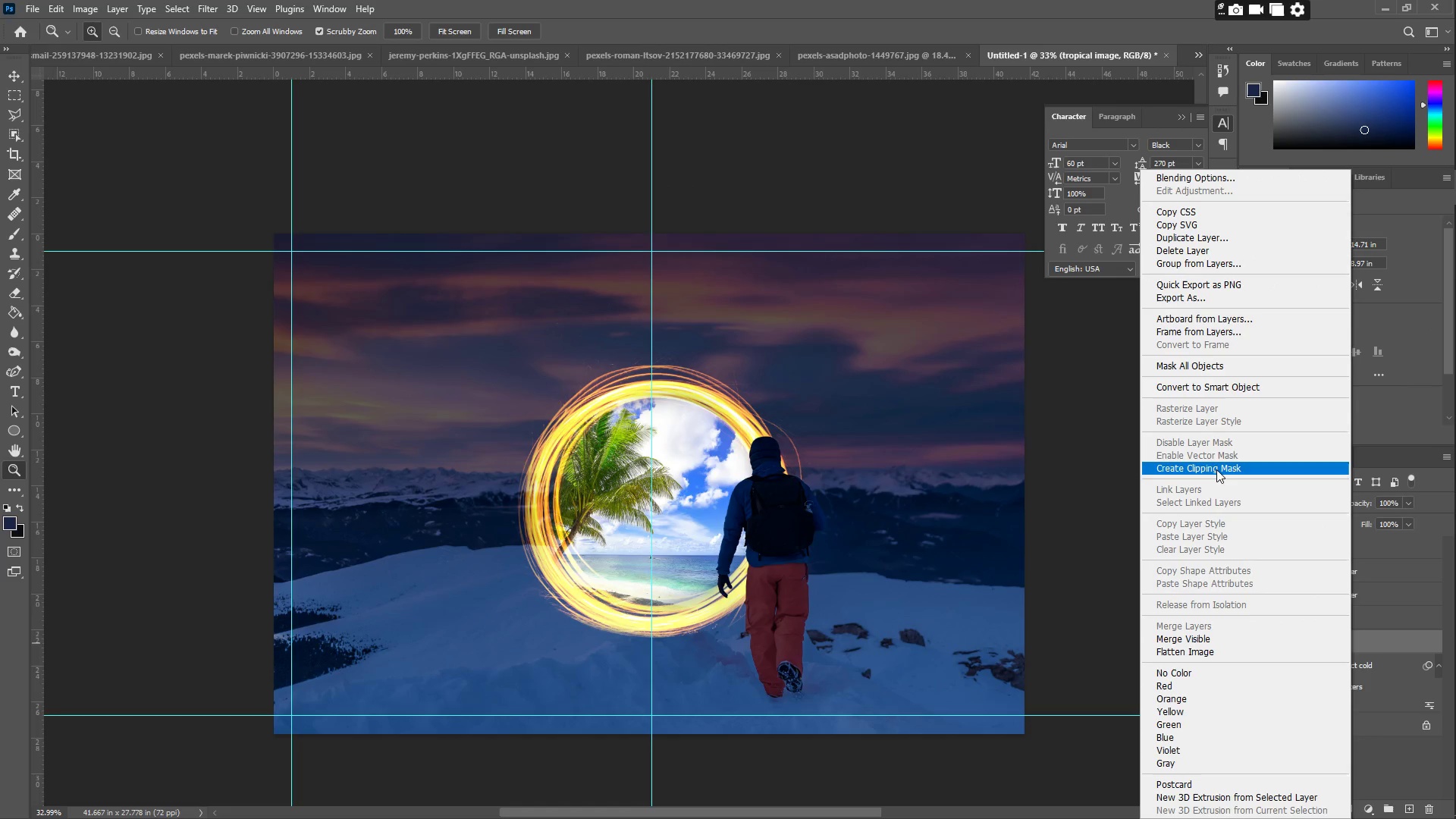 
left_click([1235, 392])
 